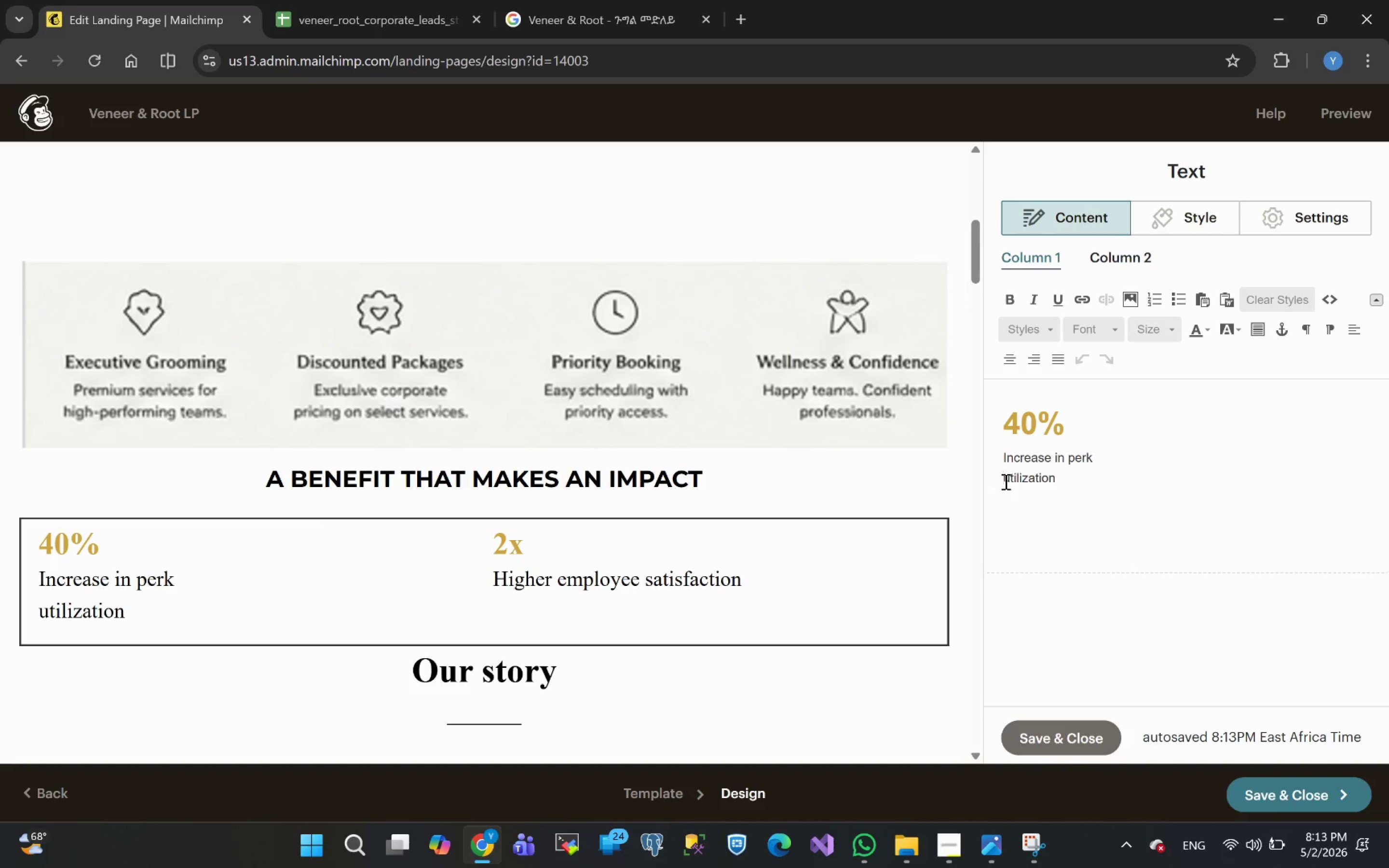 
key(Backspace)
 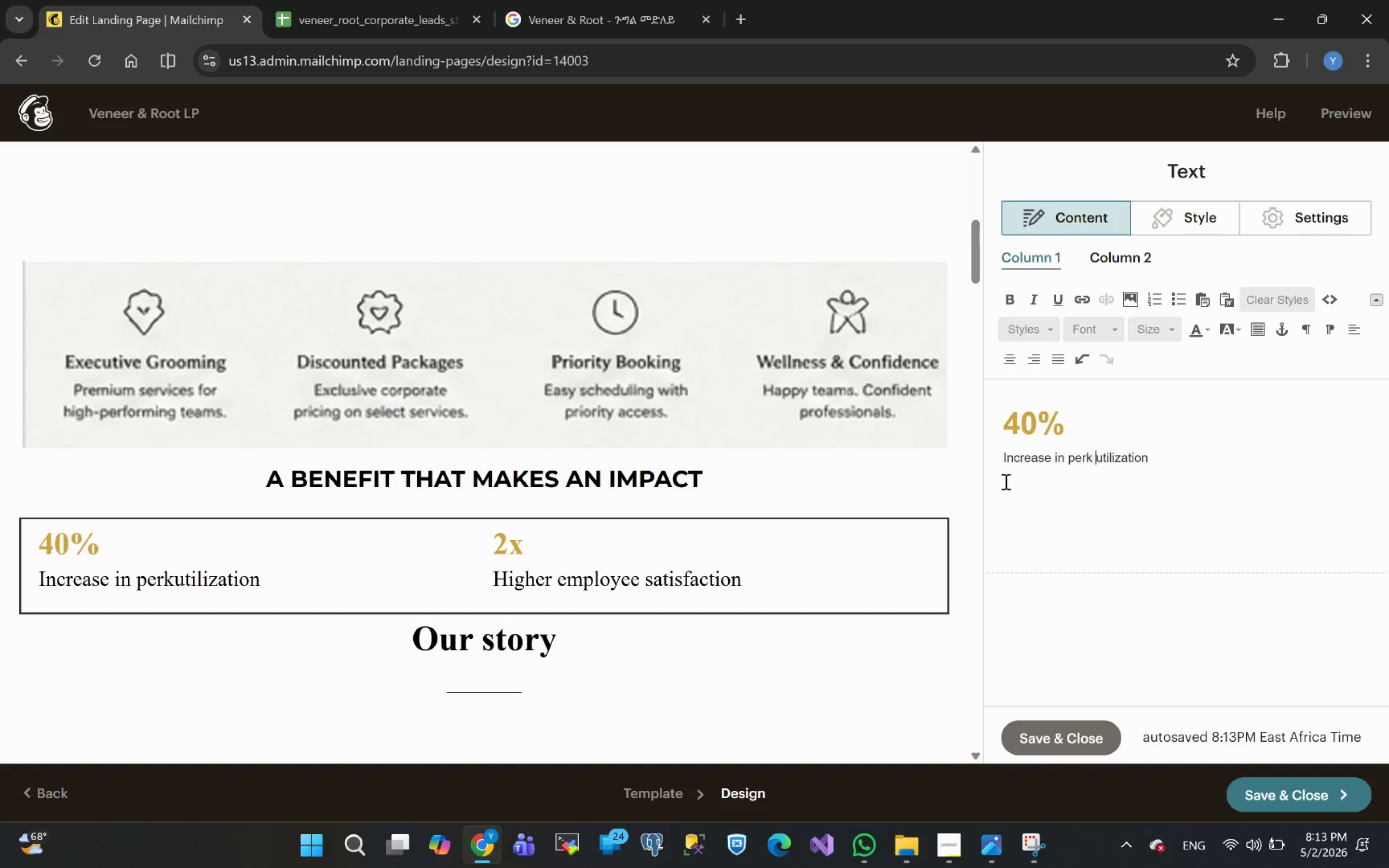 
key(Space)
 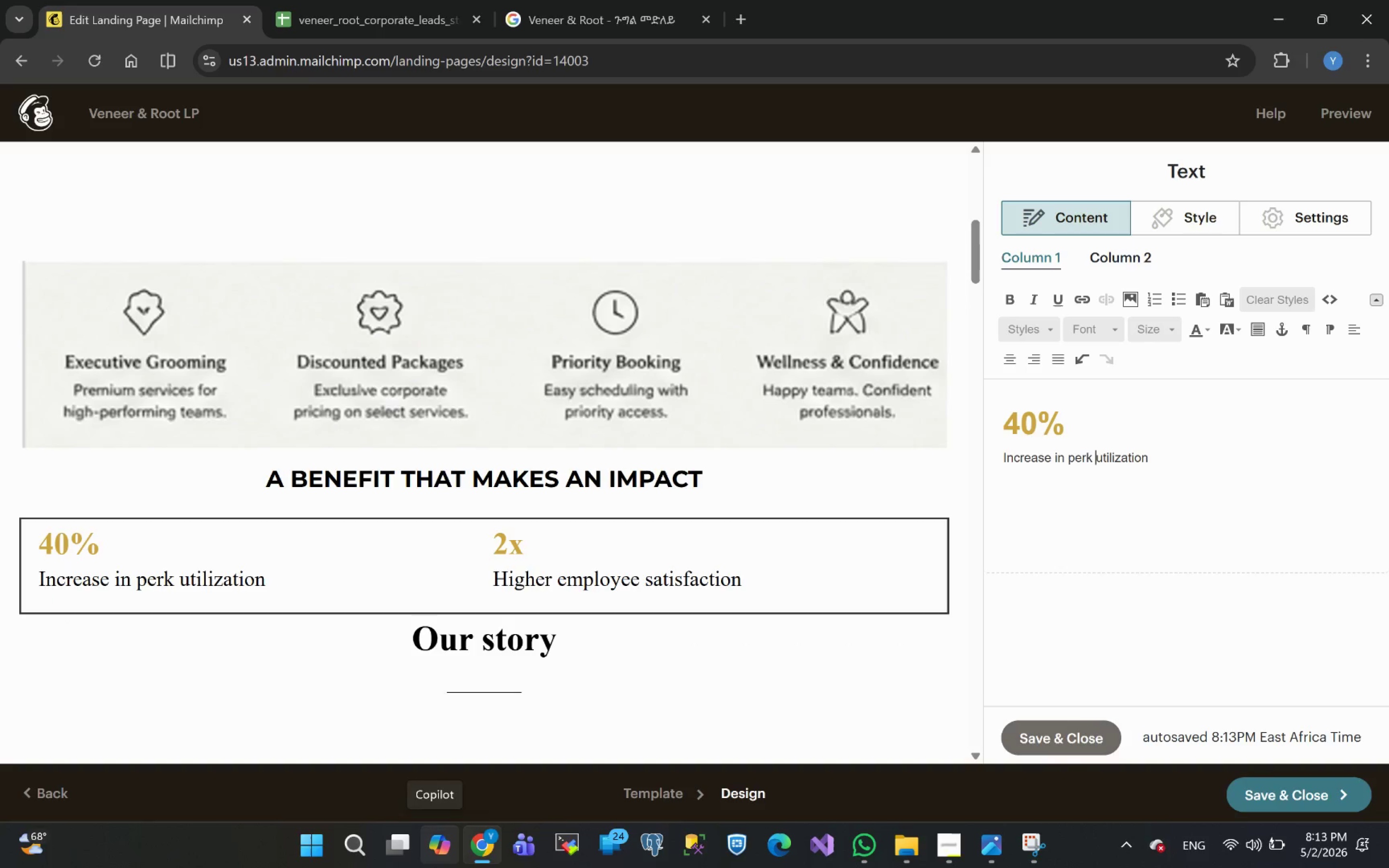 
wait(14.92)
 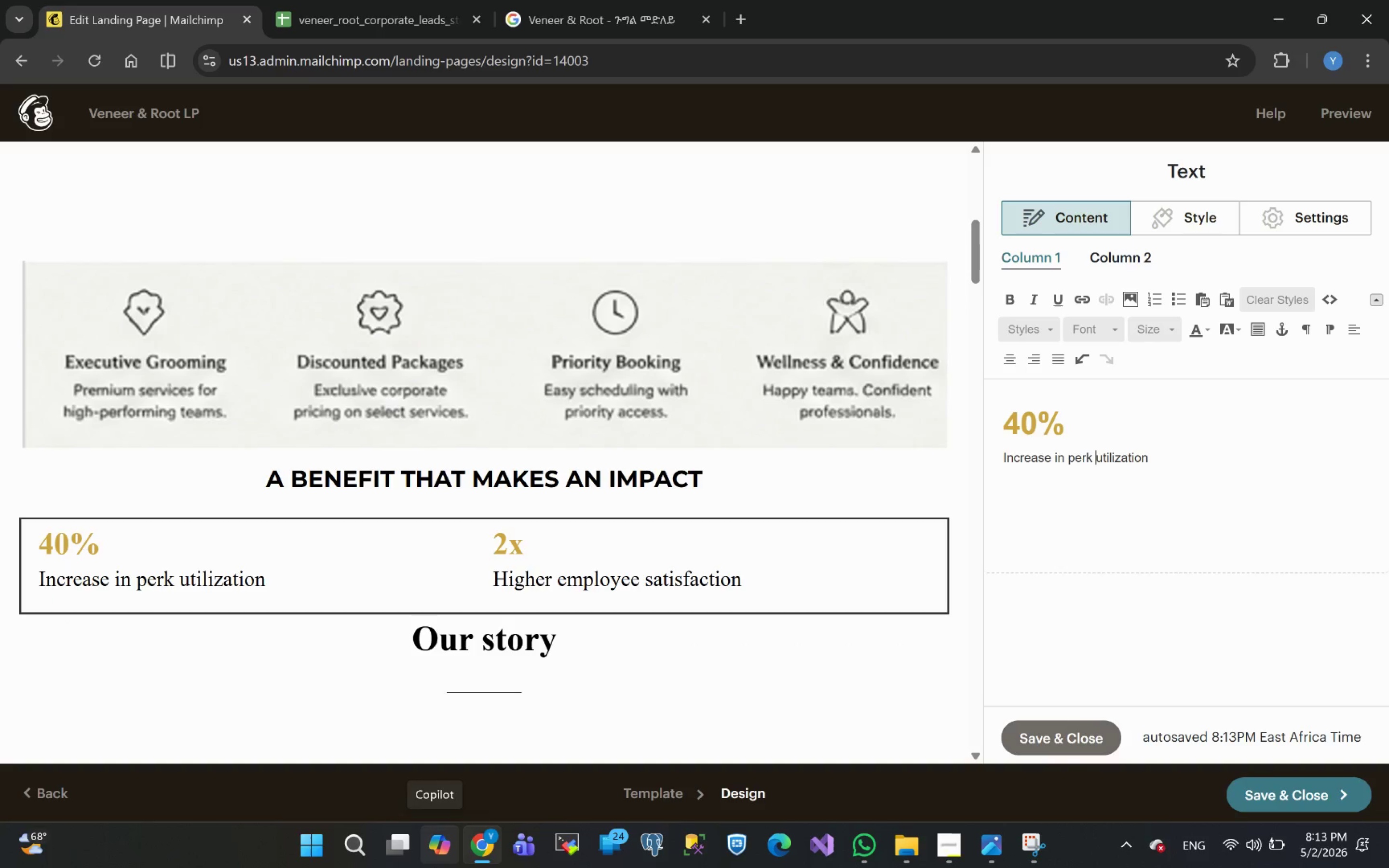 
left_click([877, 542])
 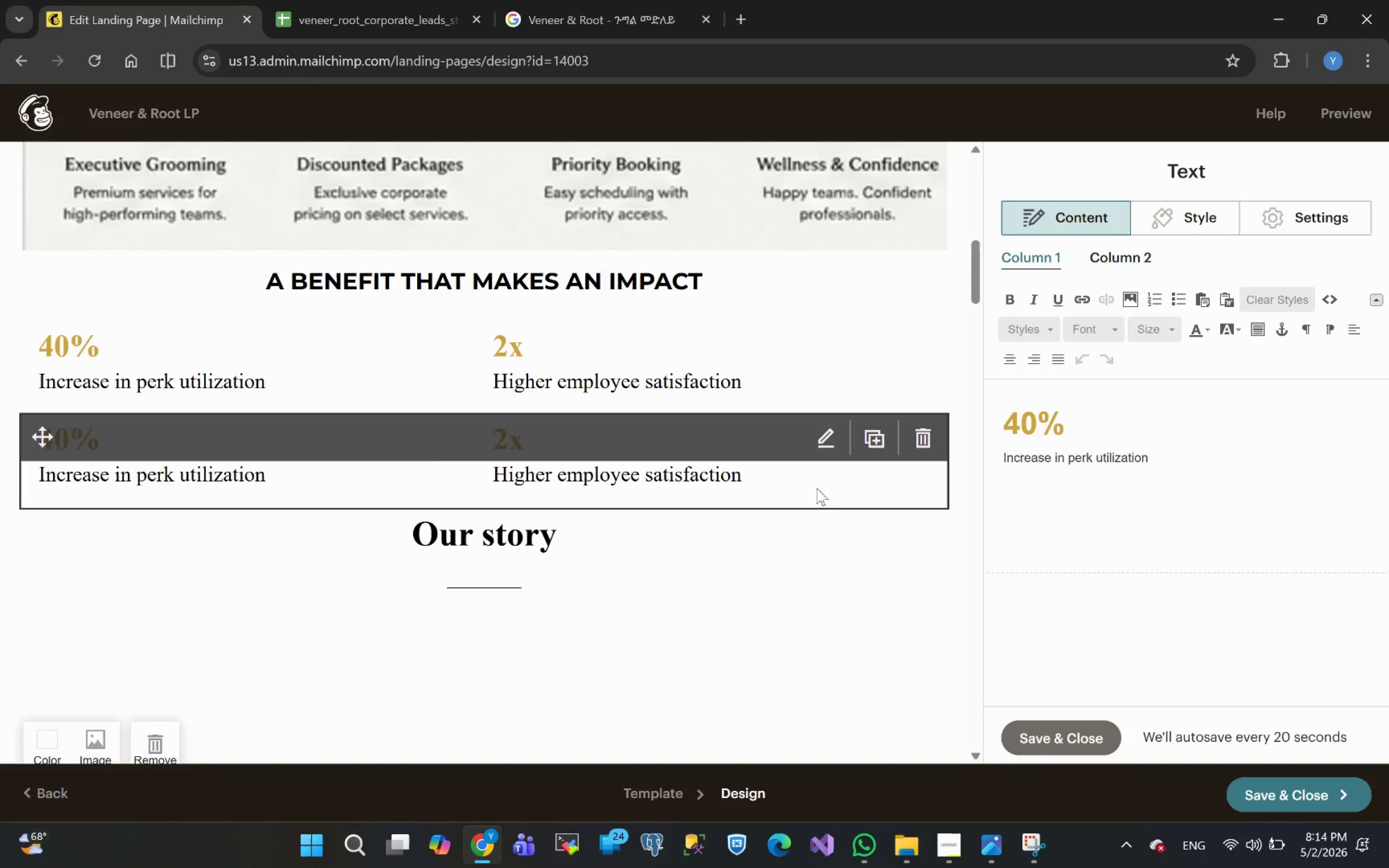 
wait(25.98)
 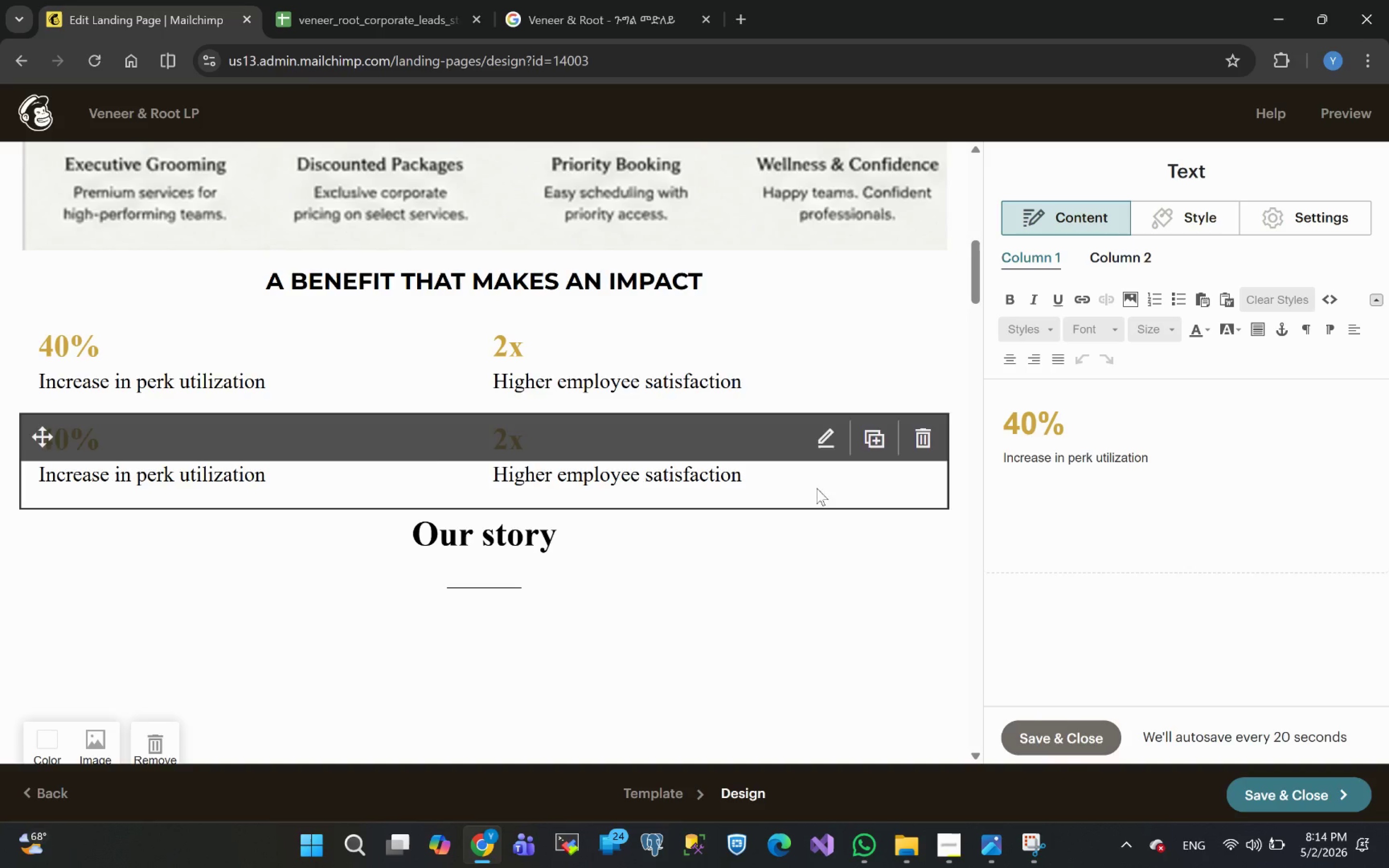 
left_click([1307, 216])
 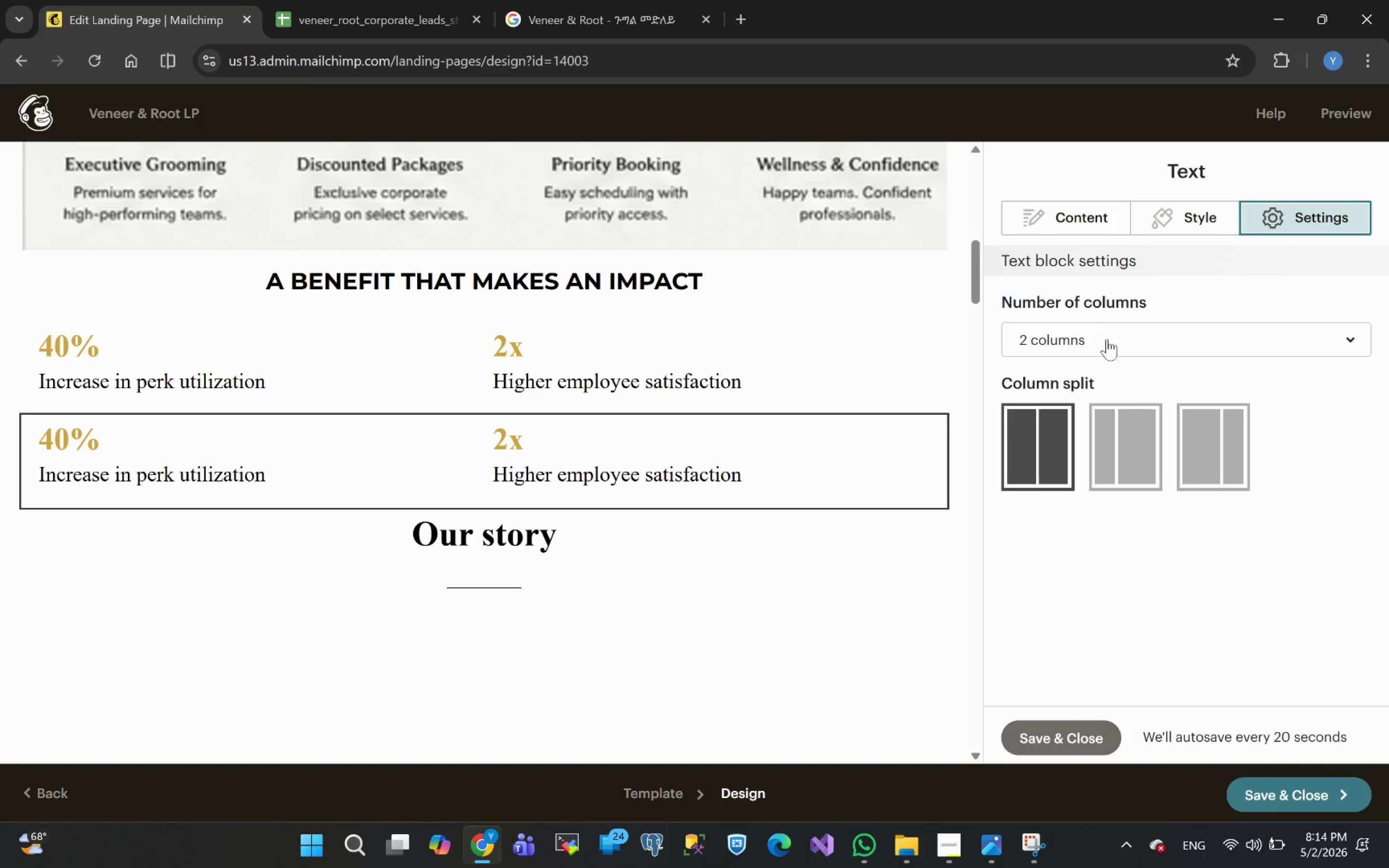 
left_click([1084, 338])
 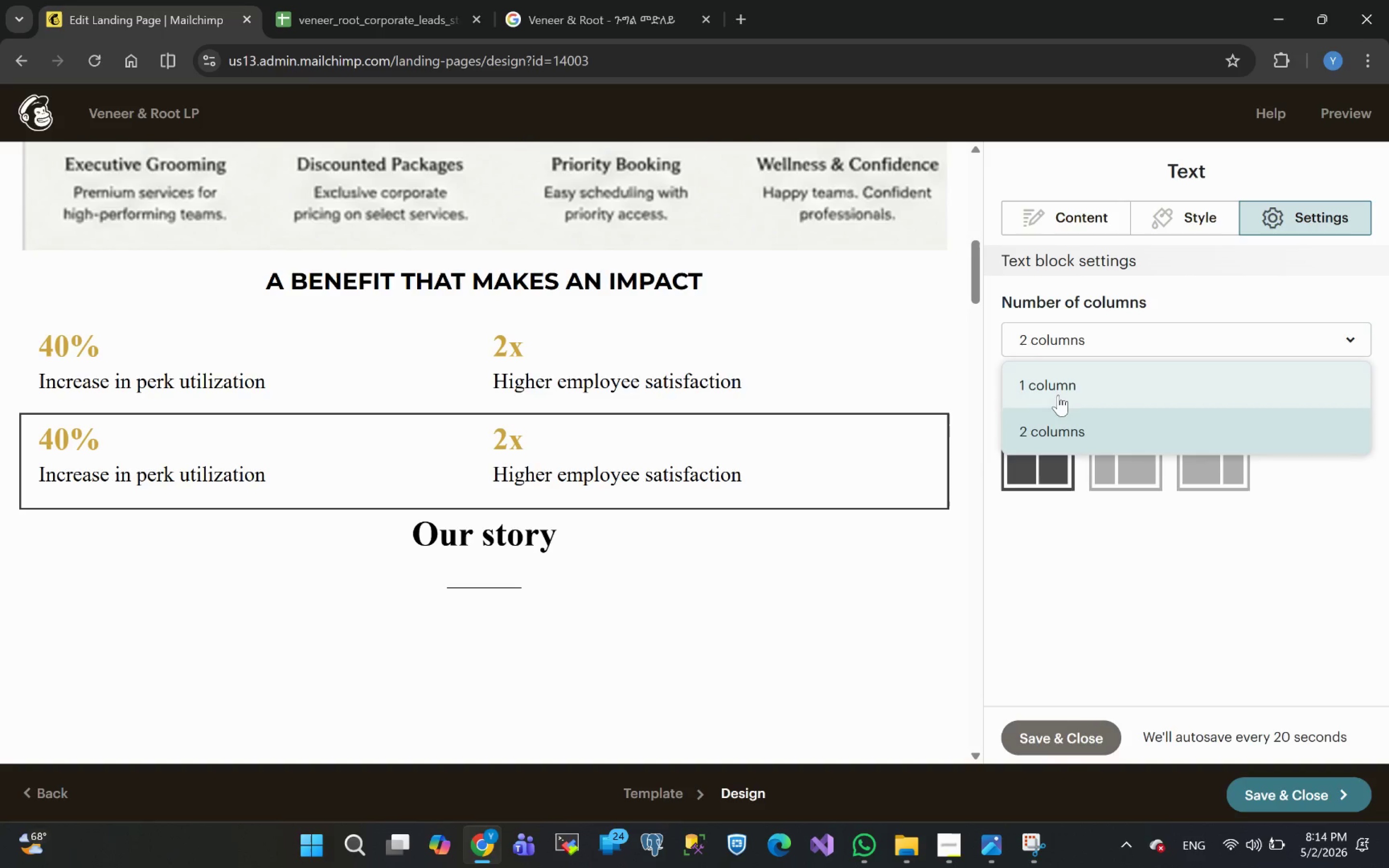 
left_click([1055, 386])
 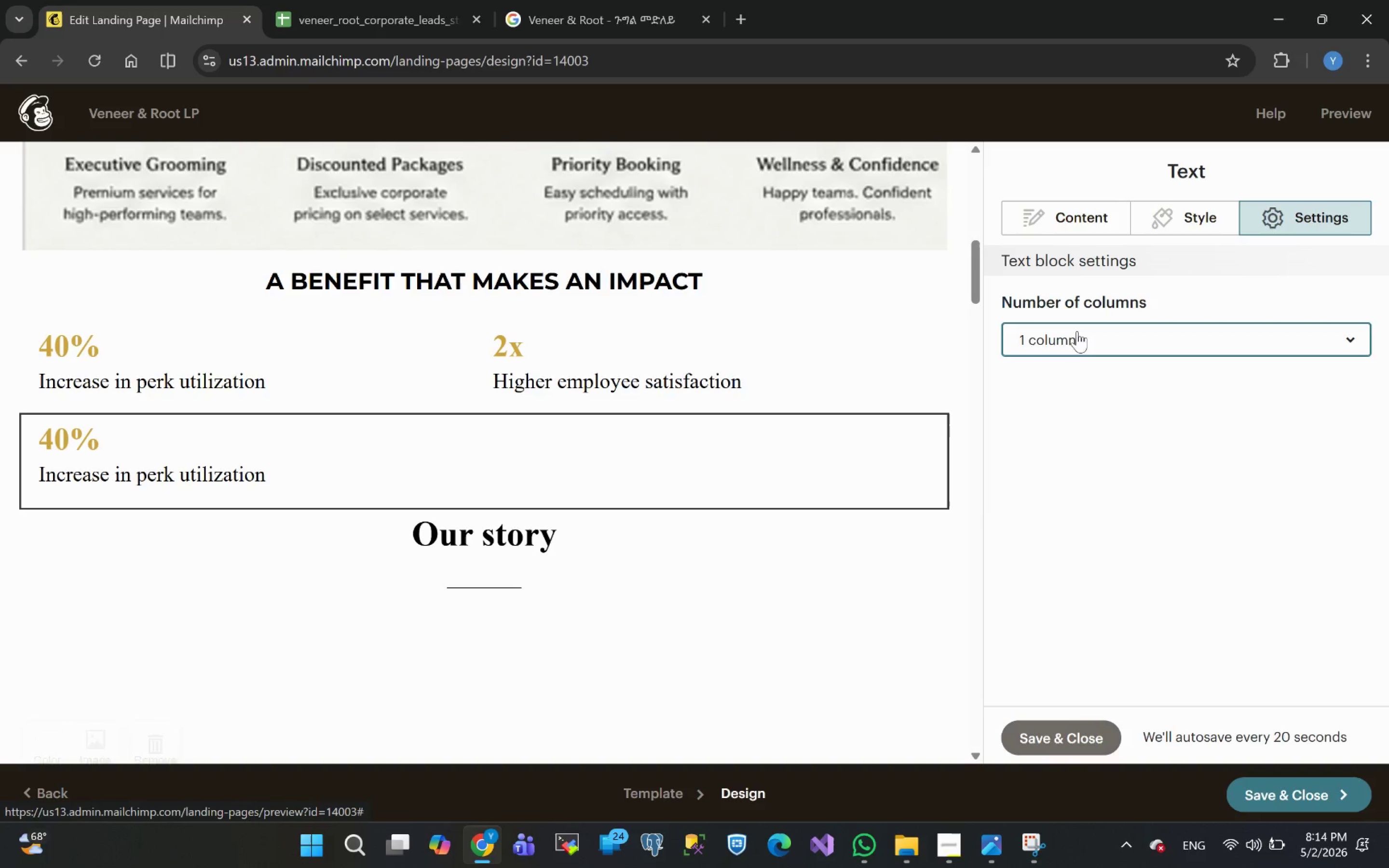 
left_click([1083, 220])
 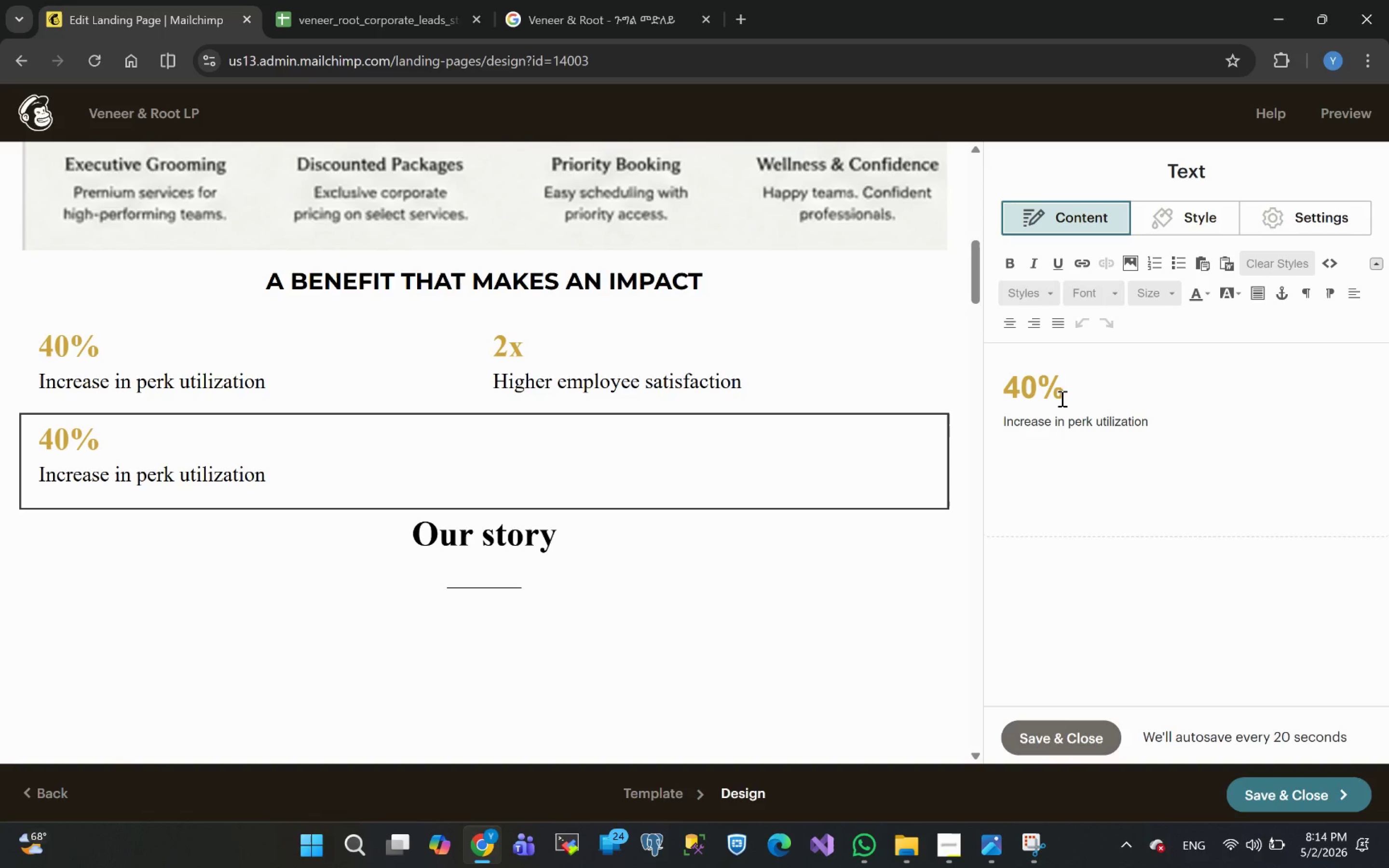 
left_click([1064, 394])
 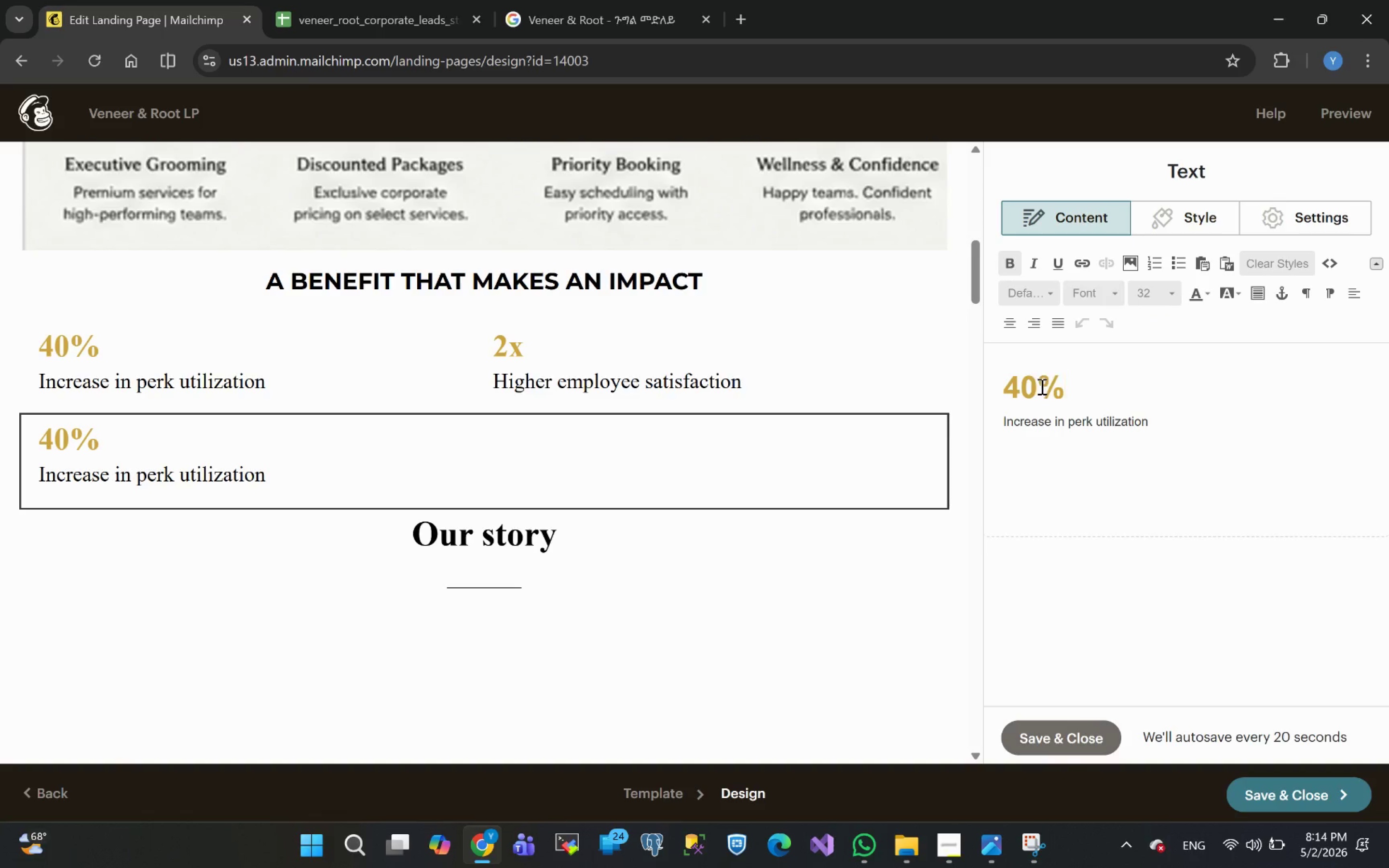 
left_click_drag(start_coordinate=[1063, 392], to_coordinate=[1006, 386])
 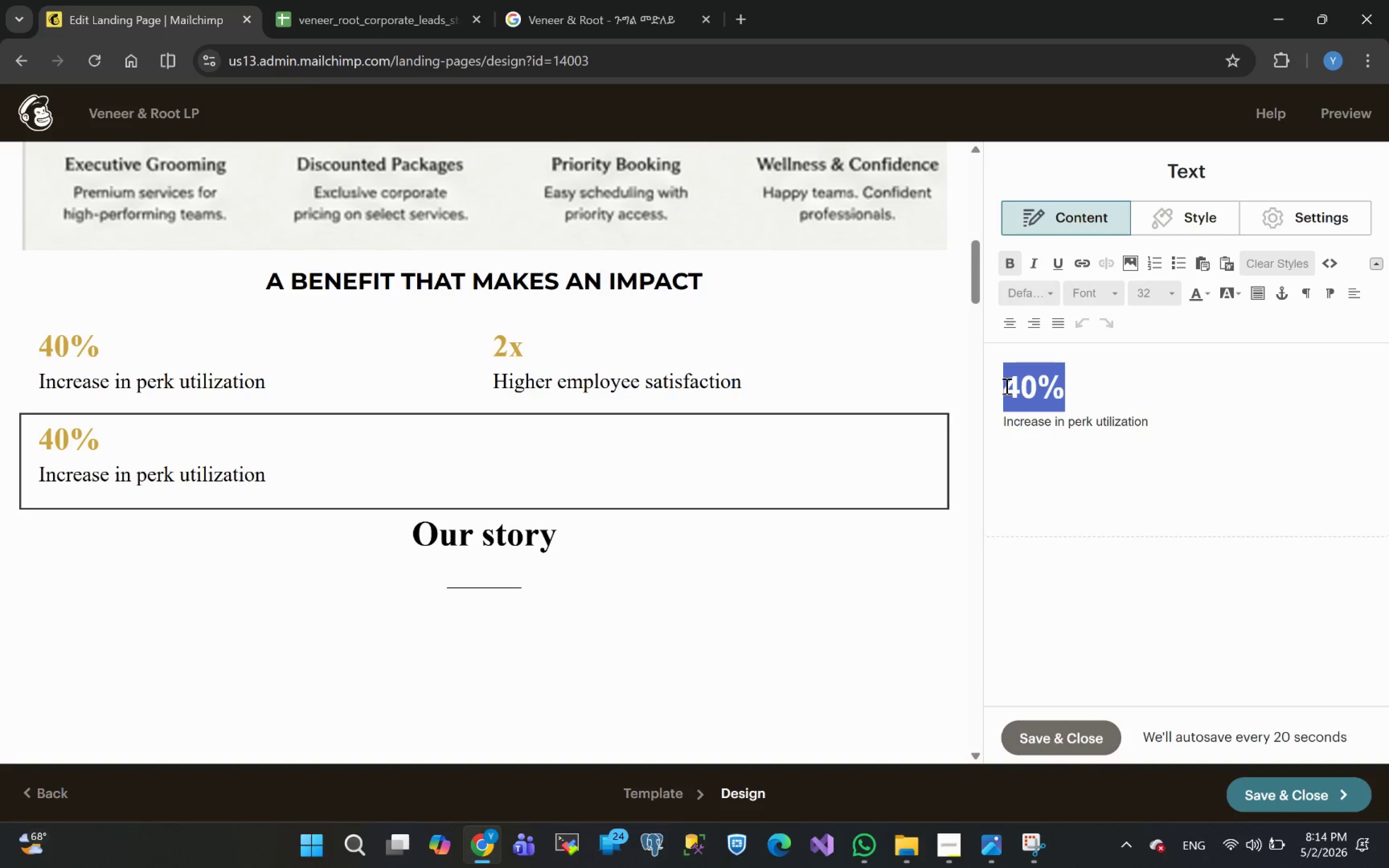 
type(Strong)
 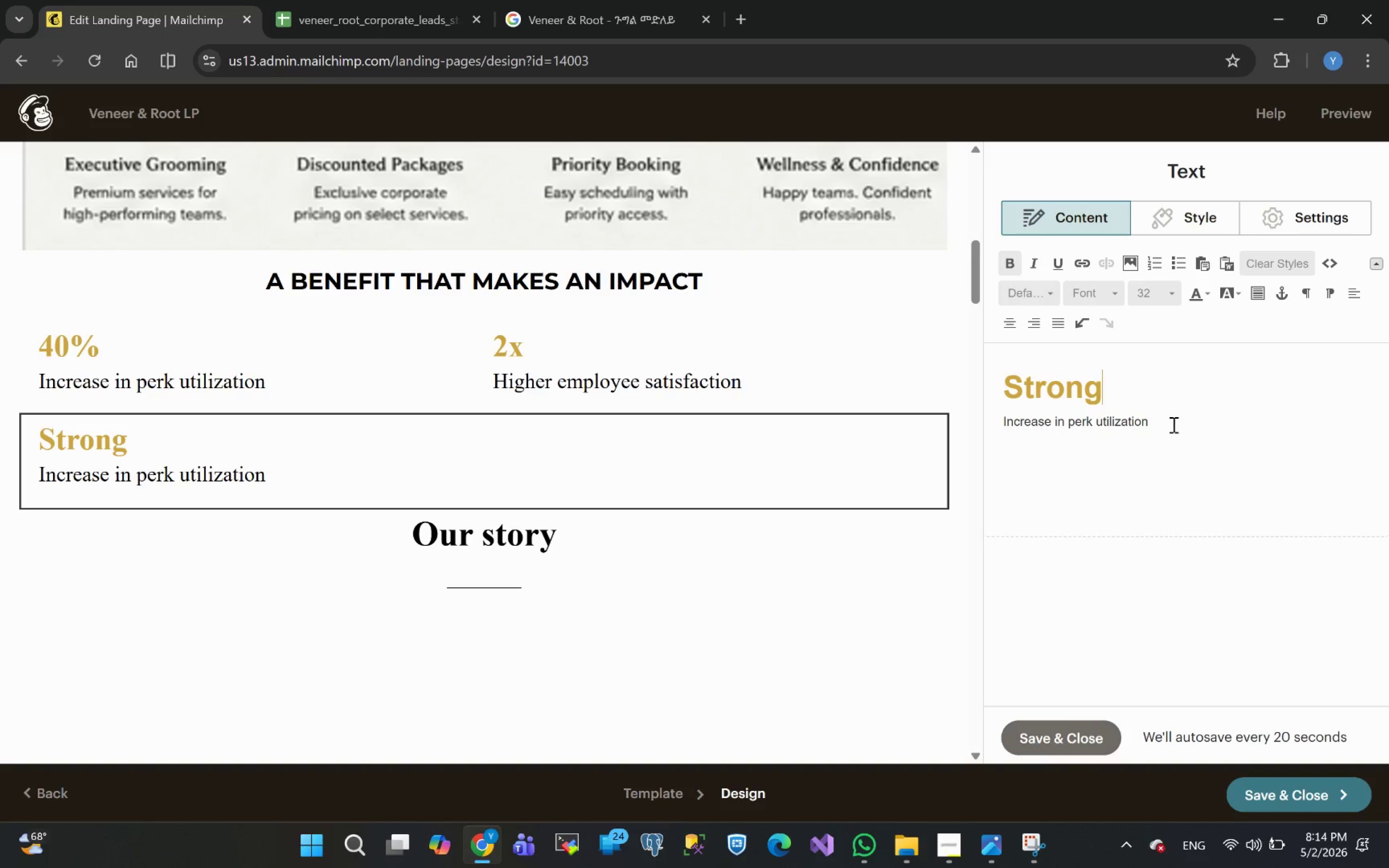 
left_click_drag(start_coordinate=[1156, 424], to_coordinate=[997, 435])
 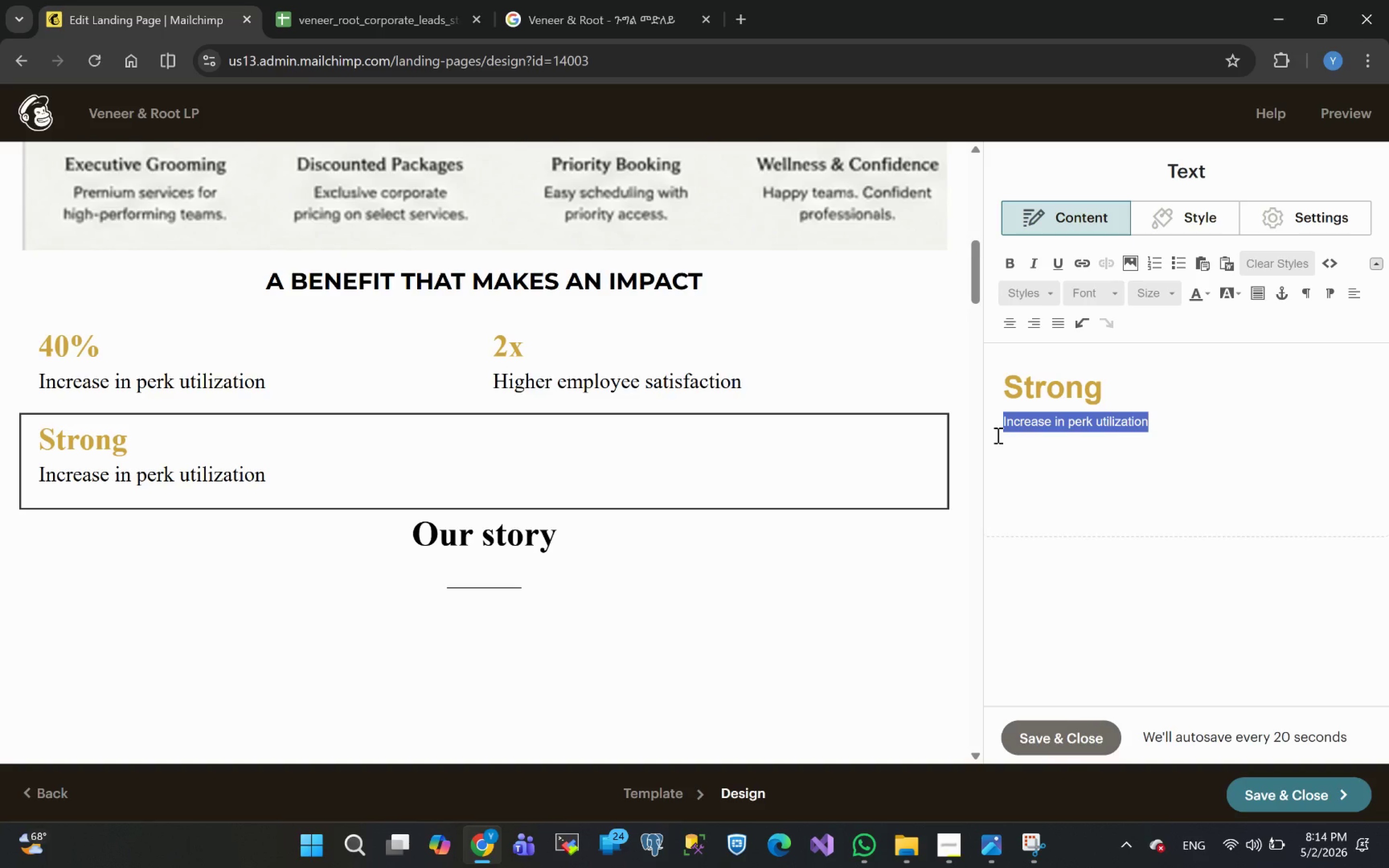 
wait(7.17)
 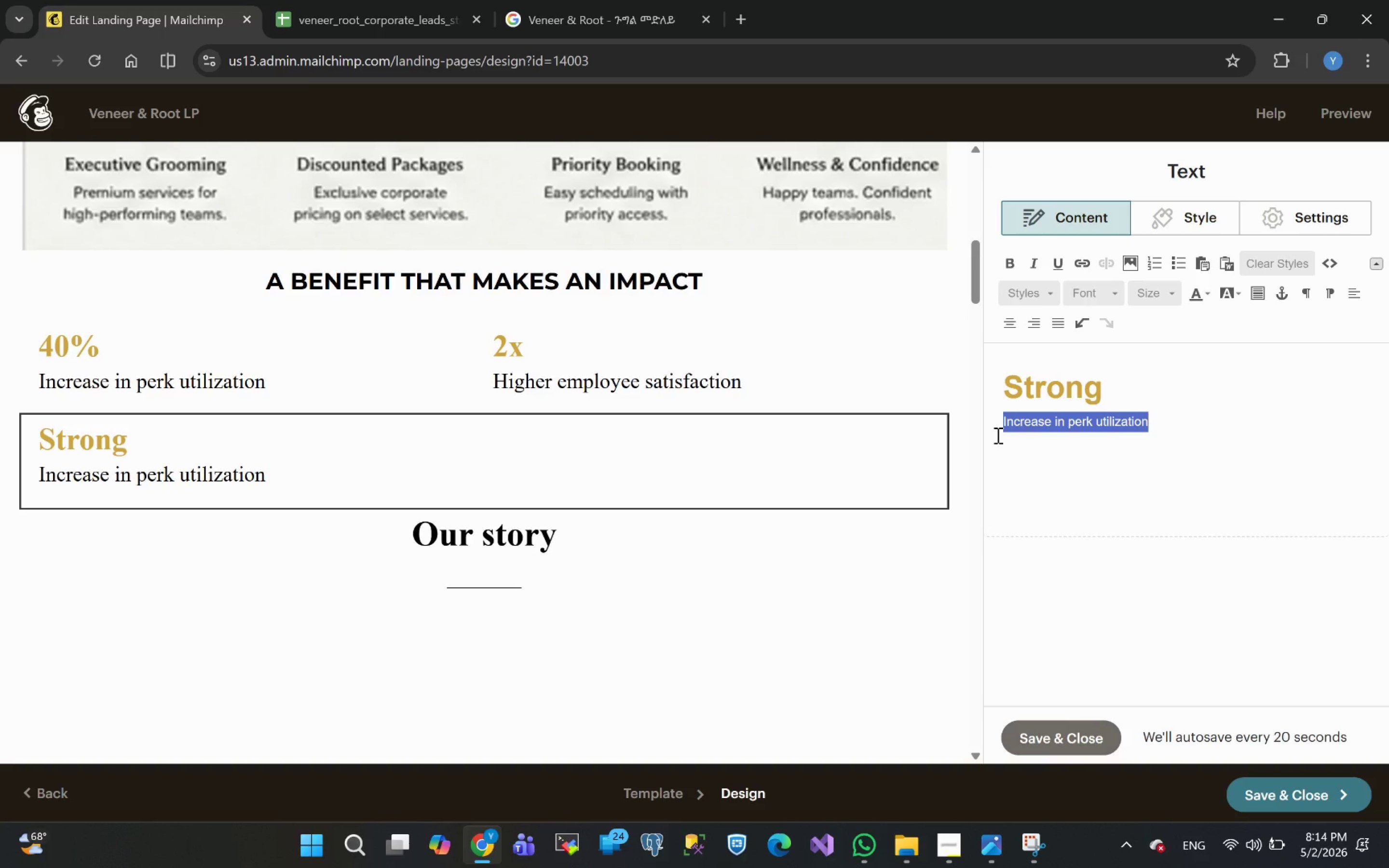 
type(Retention through )
 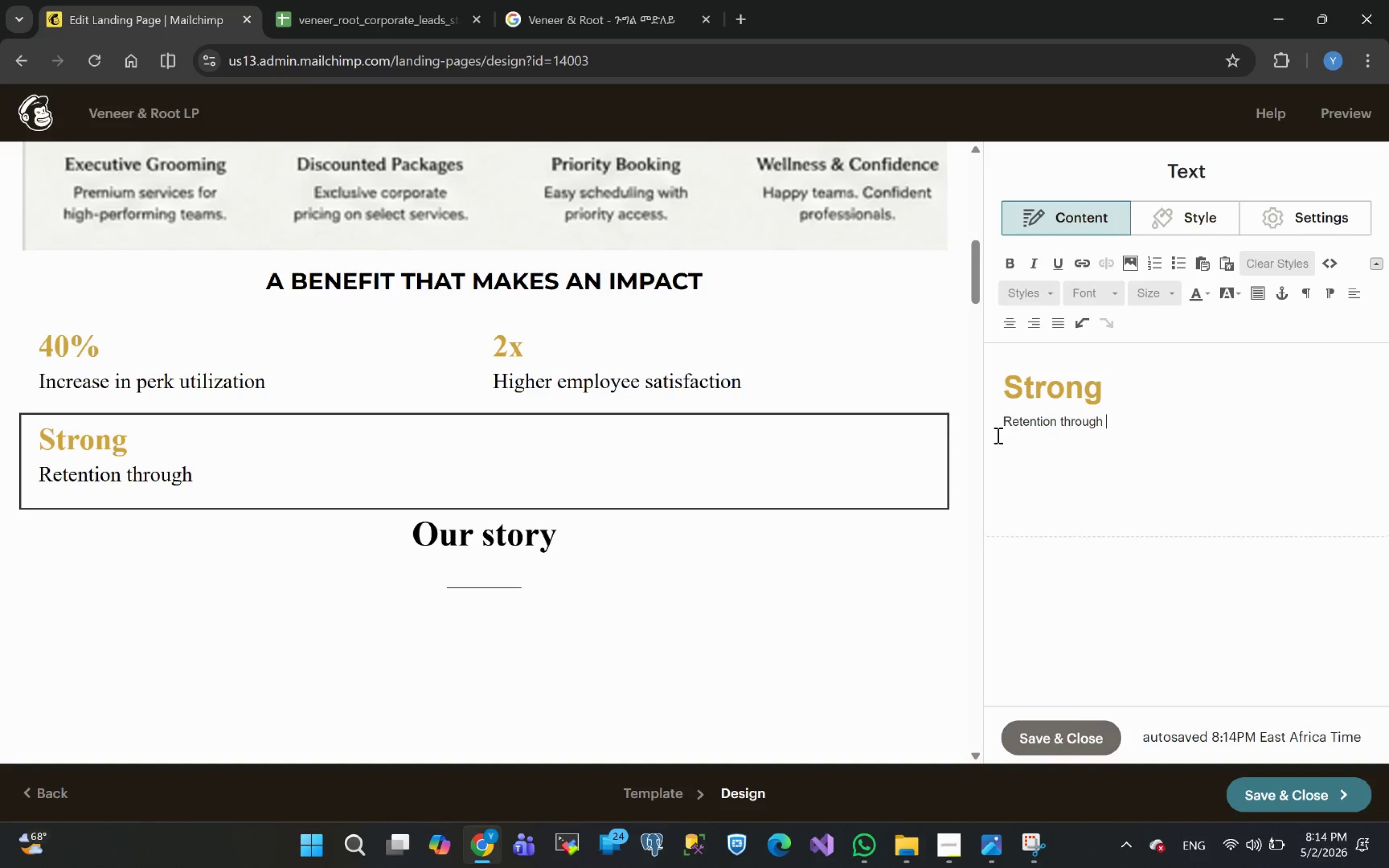 
wait(12.42)
 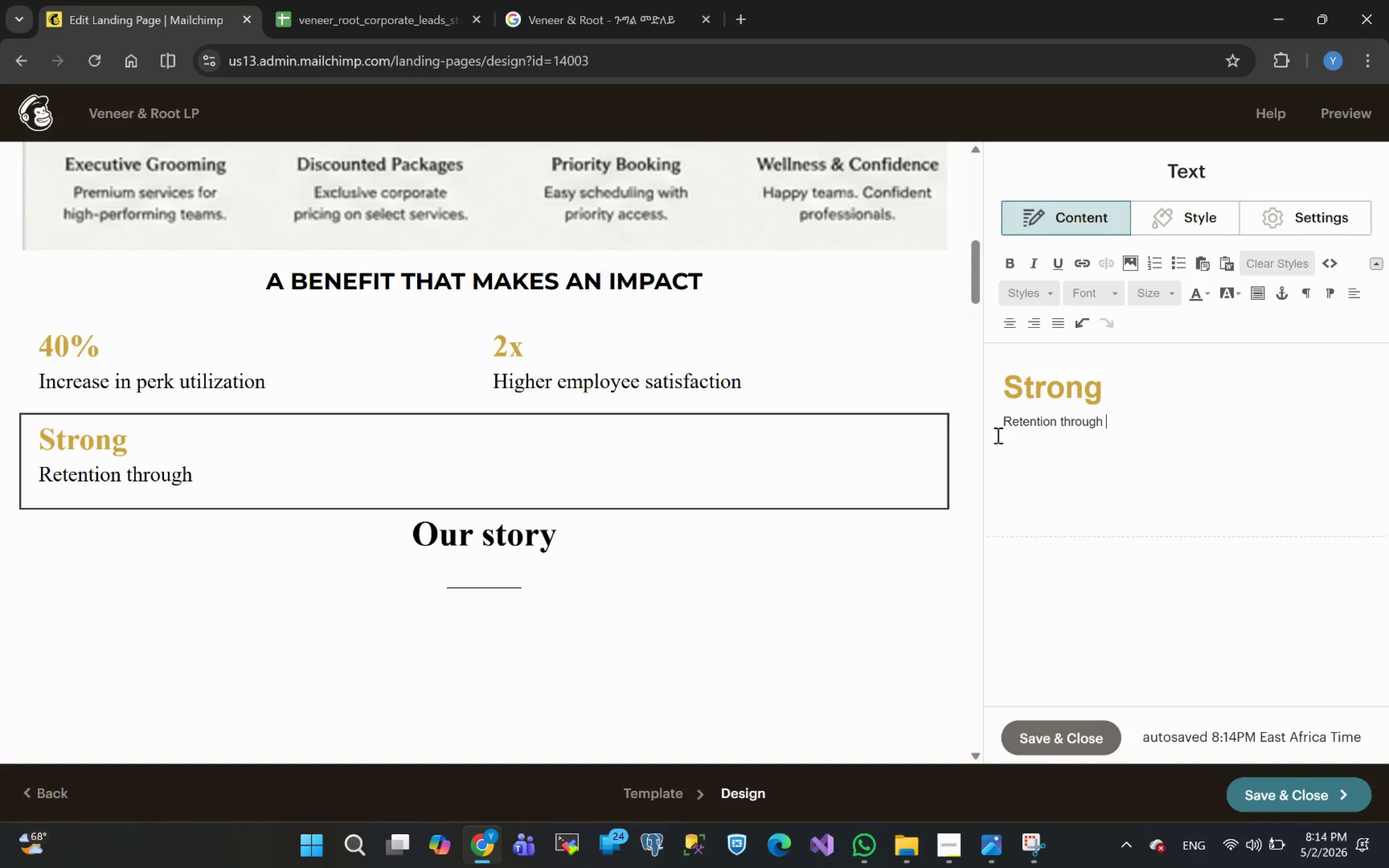 
type(a better experience)
 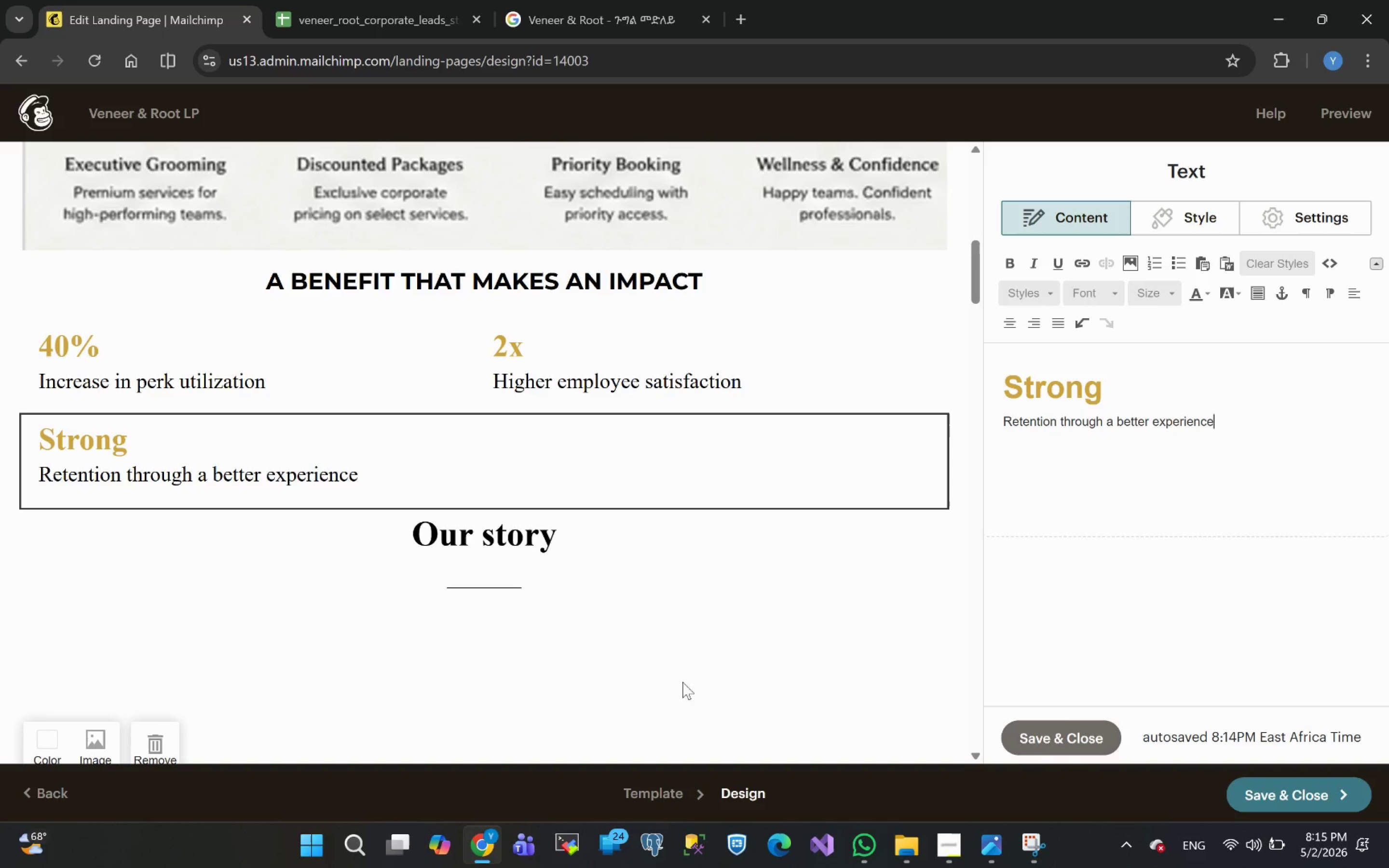 
left_click([470, 656])
 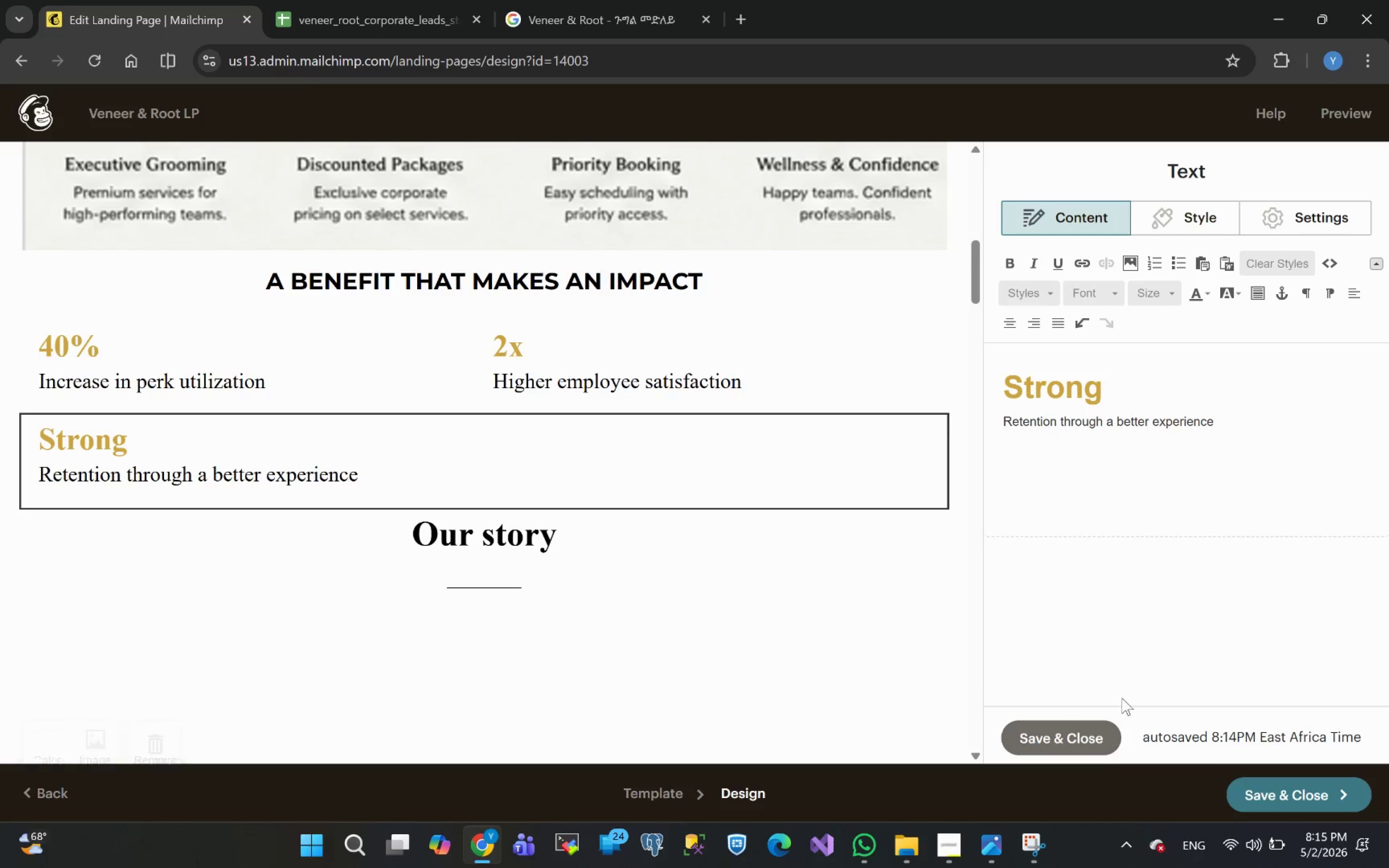 
left_click([1063, 735])
 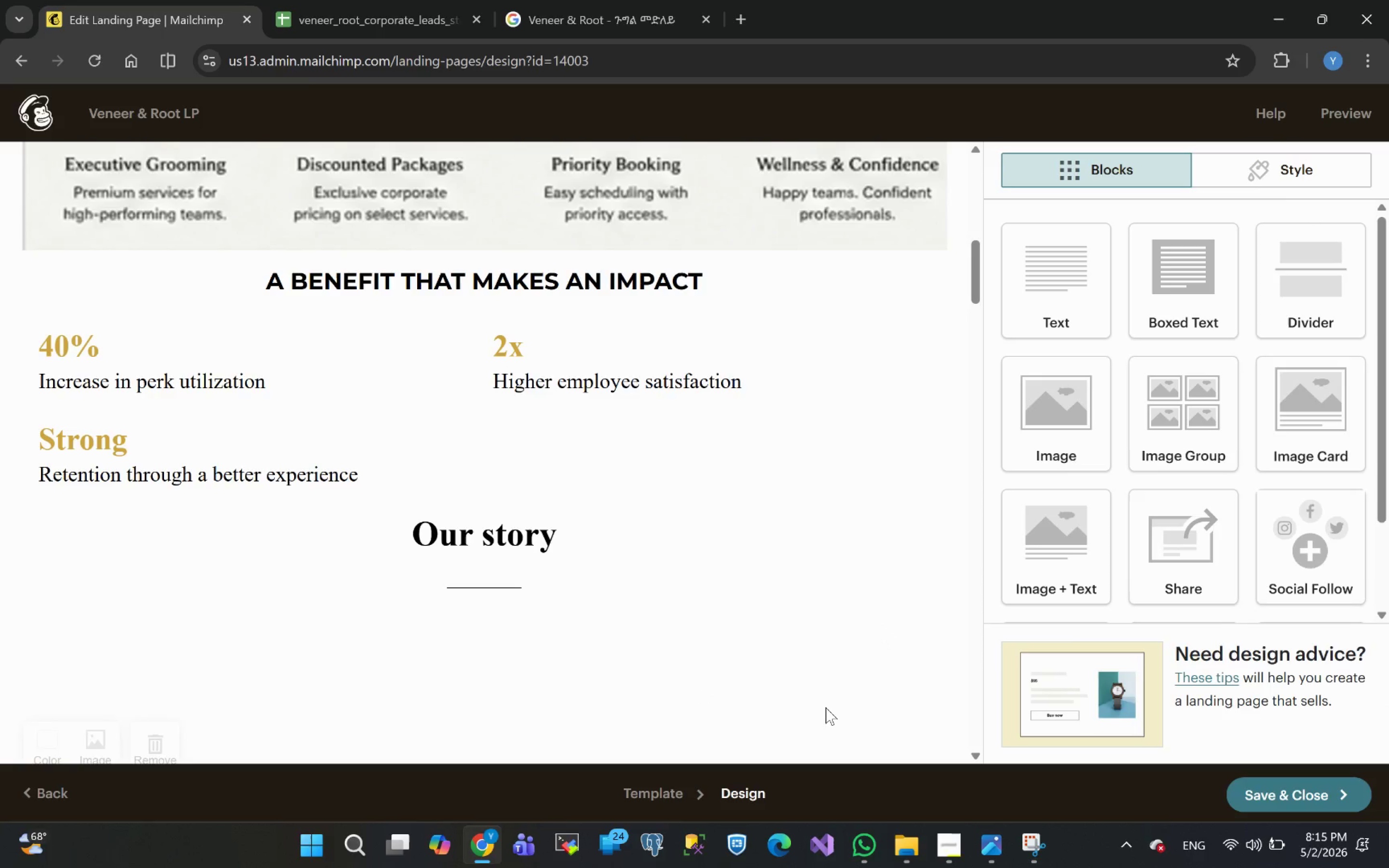 
mouse_move([703, 675])
 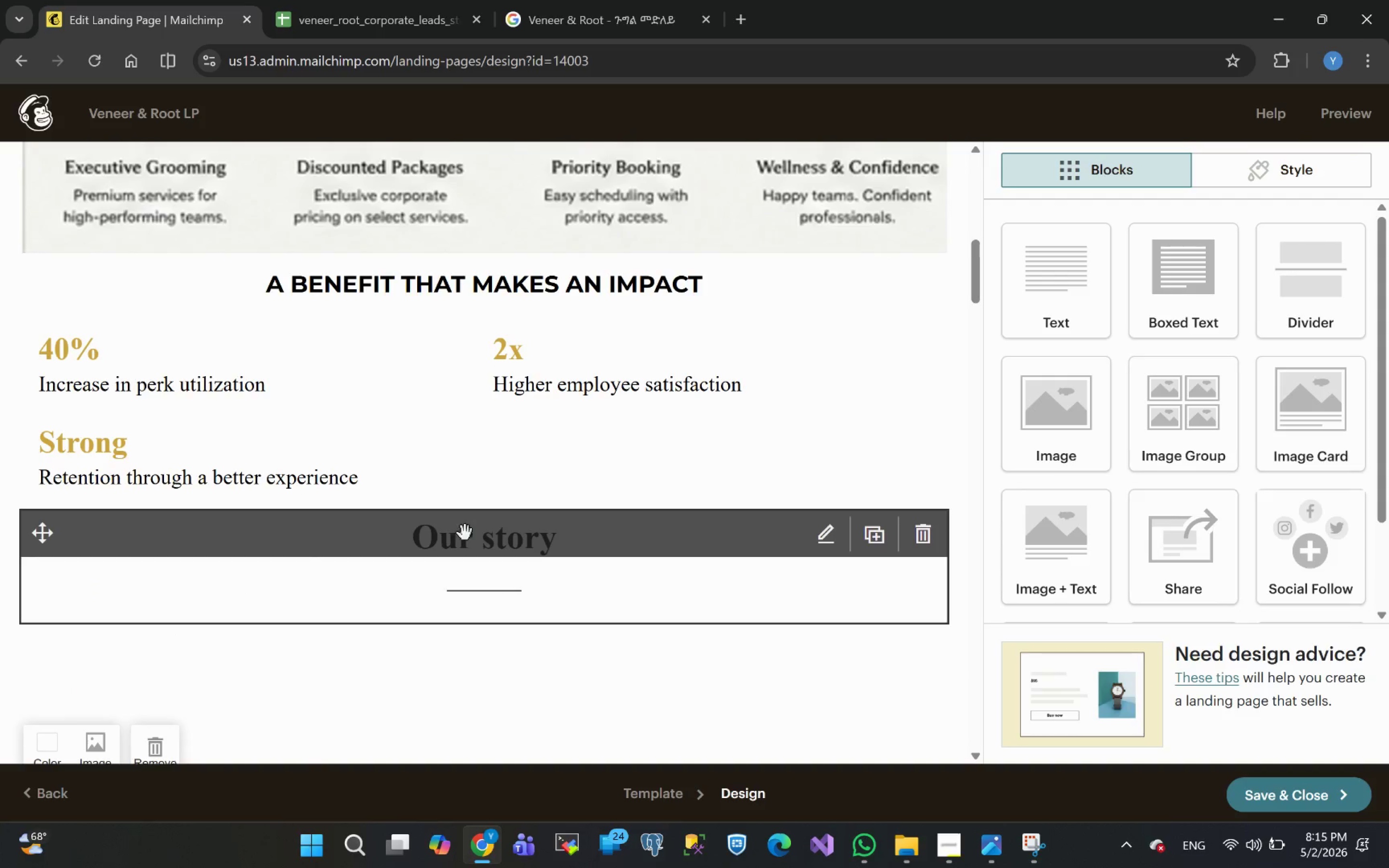 
wait(14.06)
 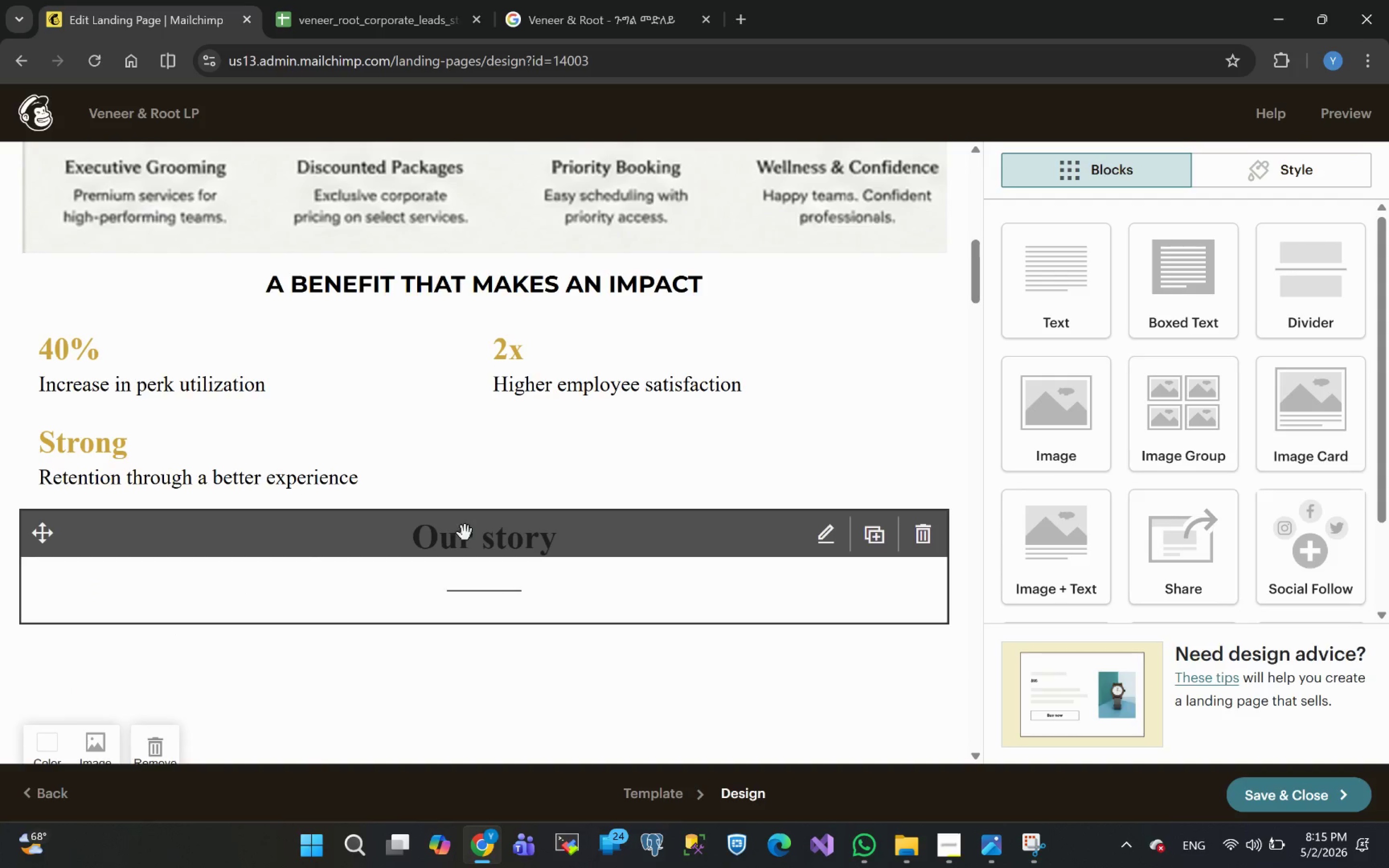 
left_click_drag(start_coordinate=[1053, 413], to_coordinate=[434, 519])
 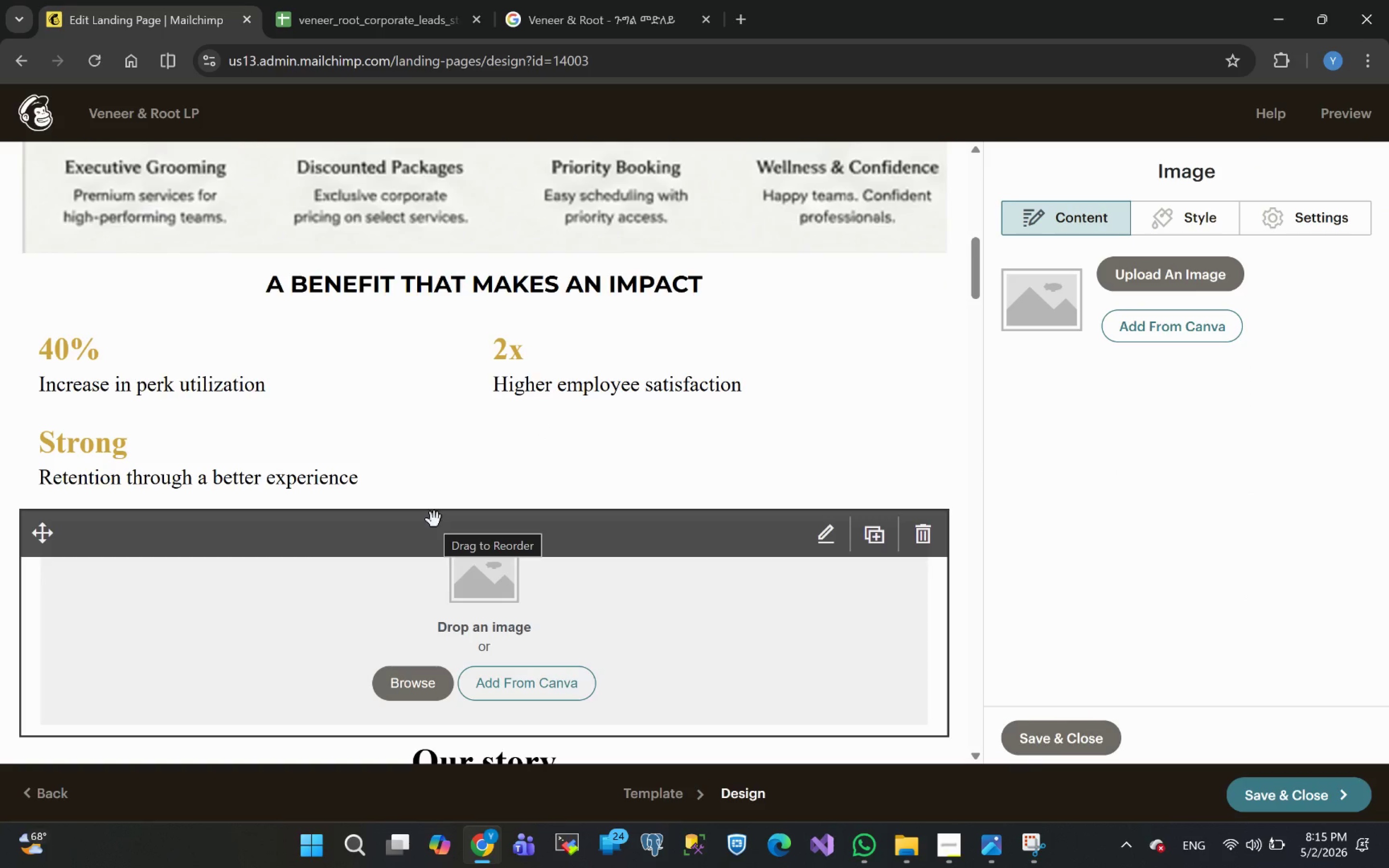 
wait(11.55)
 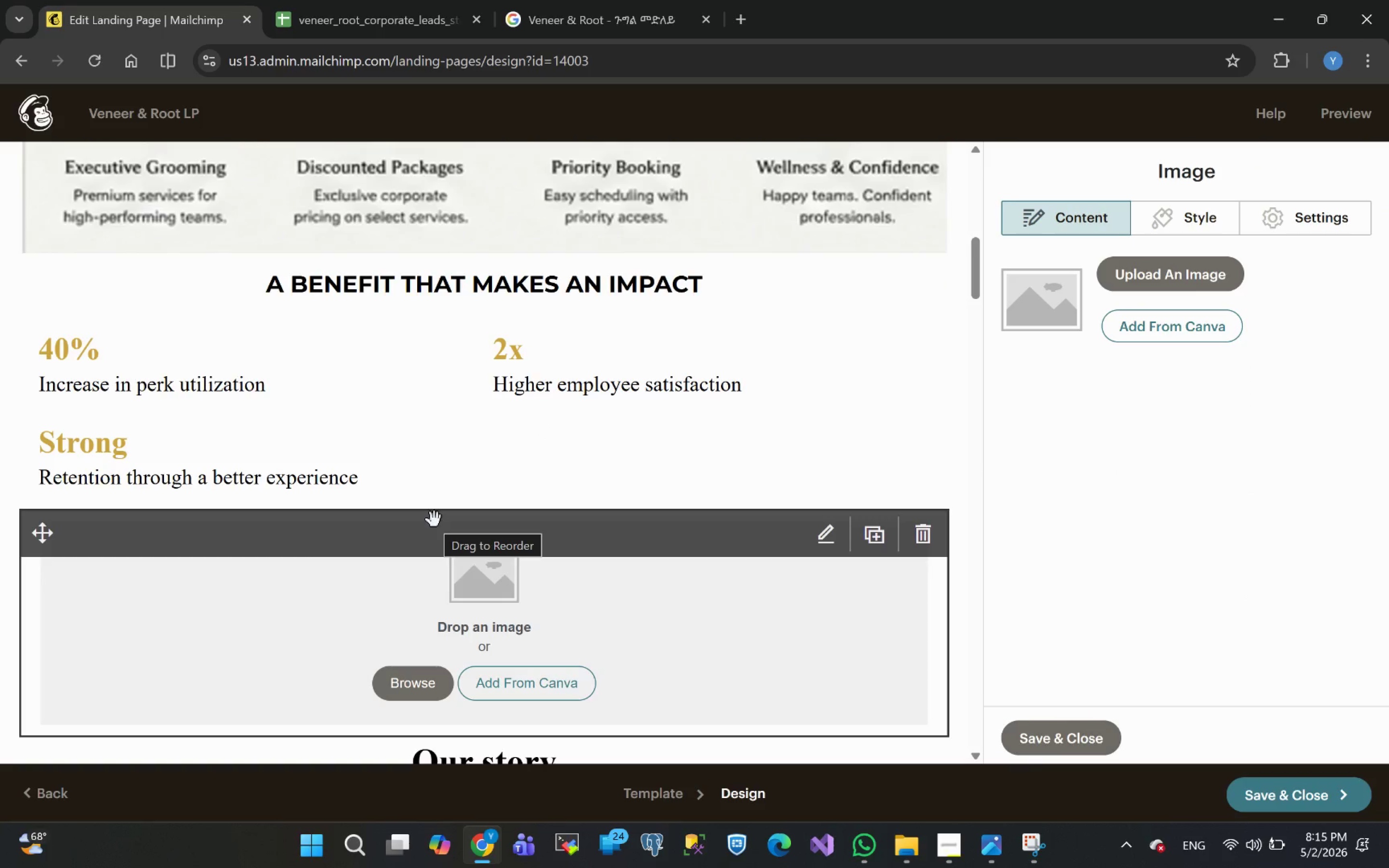 
left_click([979, 868])
 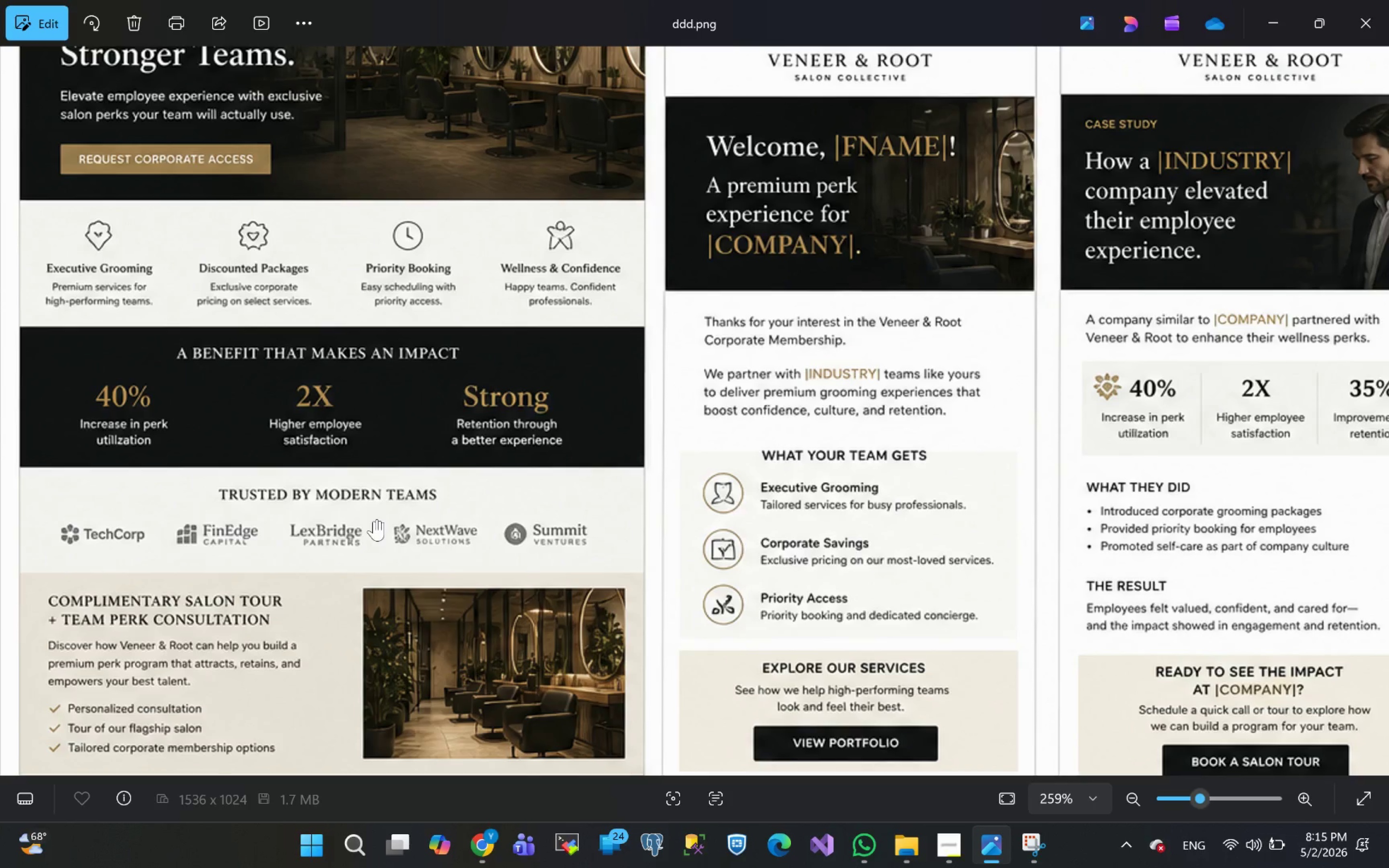 
scroll: coordinate [374, 521], scroll_direction: down, amount: 4.0
 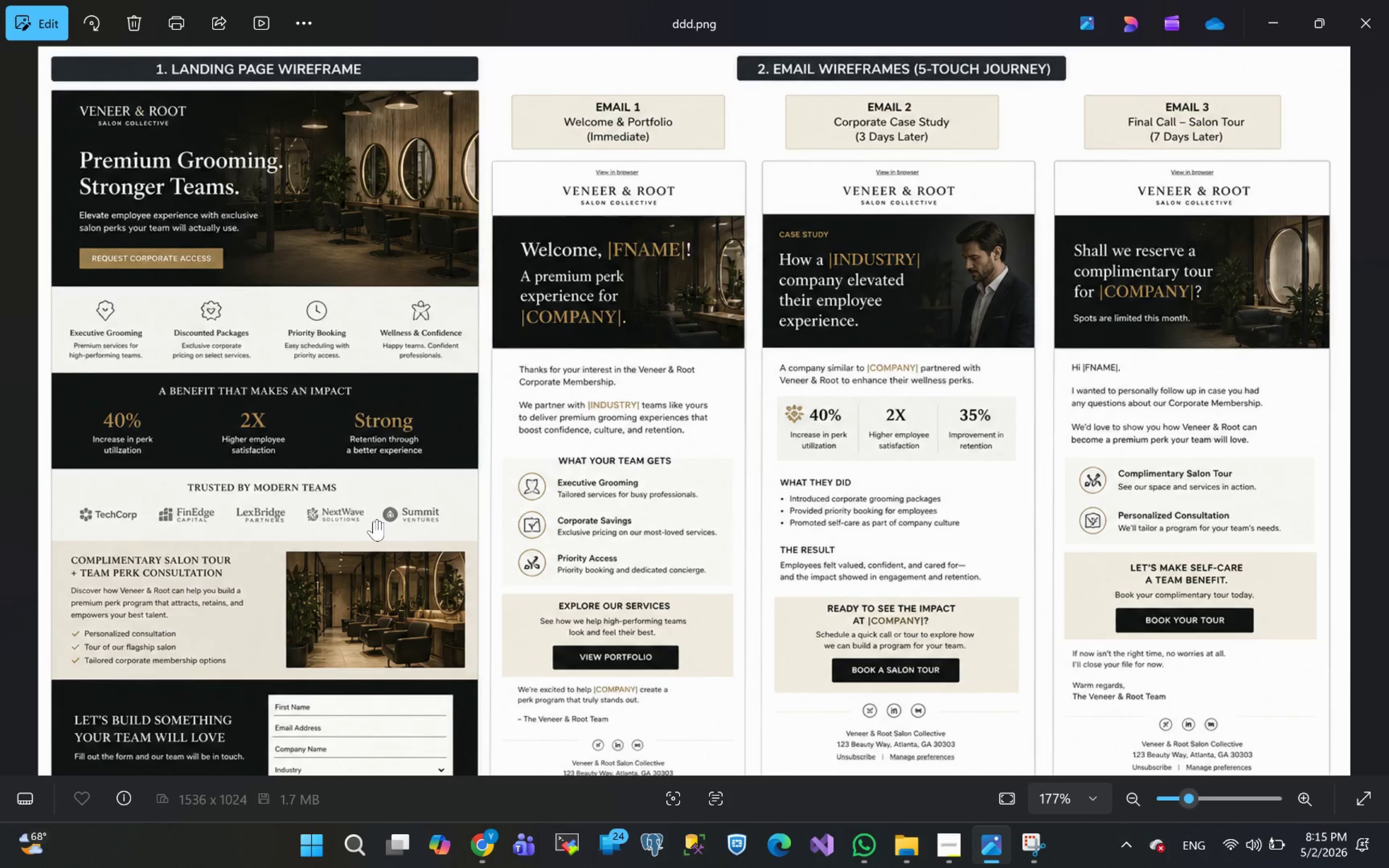 
hold_key(key=ControlLeft, duration=0.45)
scroll: coordinate [374, 521], scroll_direction: up, amount: 3.0
 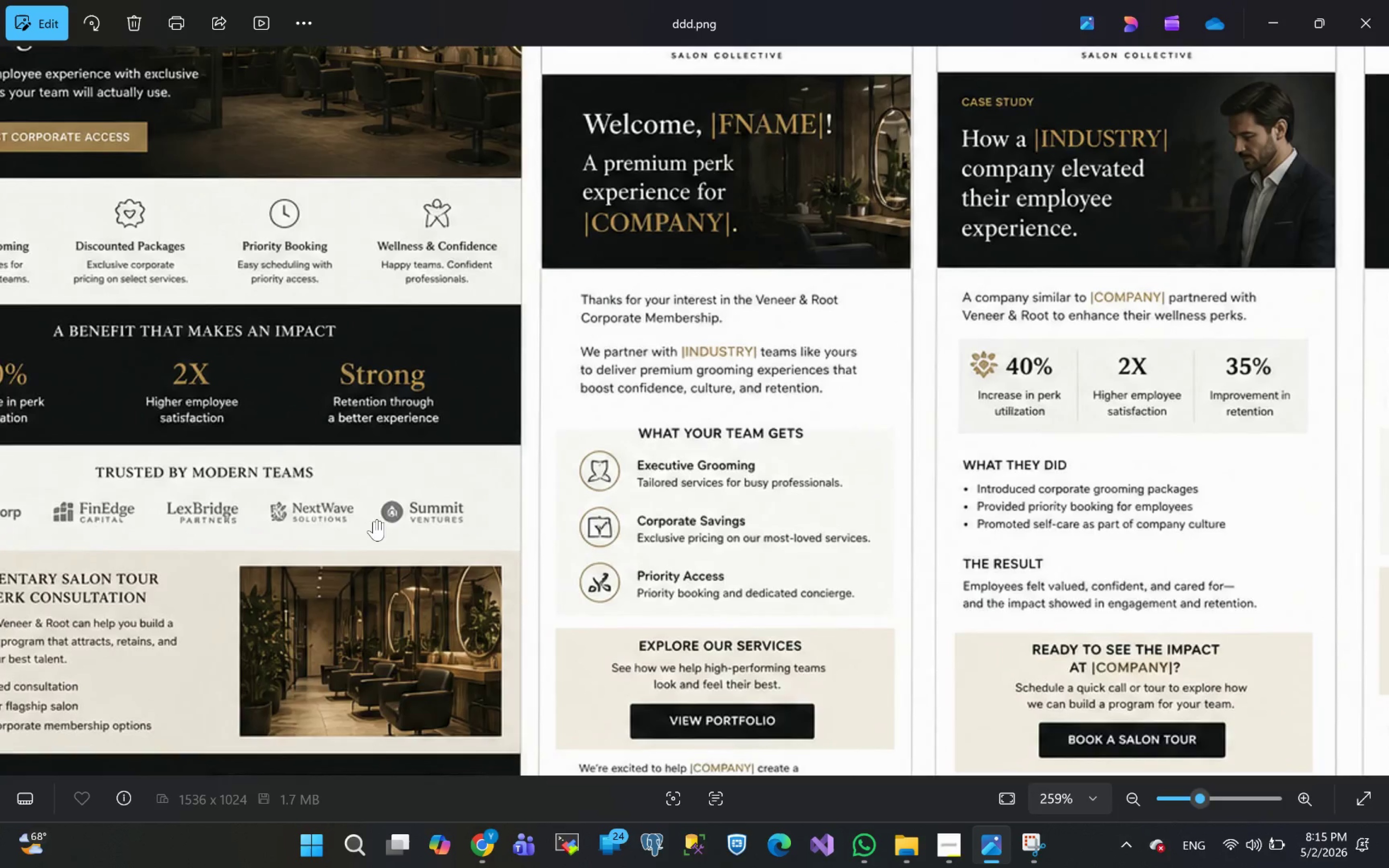 
left_click_drag(start_coordinate=[374, 521], to_coordinate=[666, 466])
 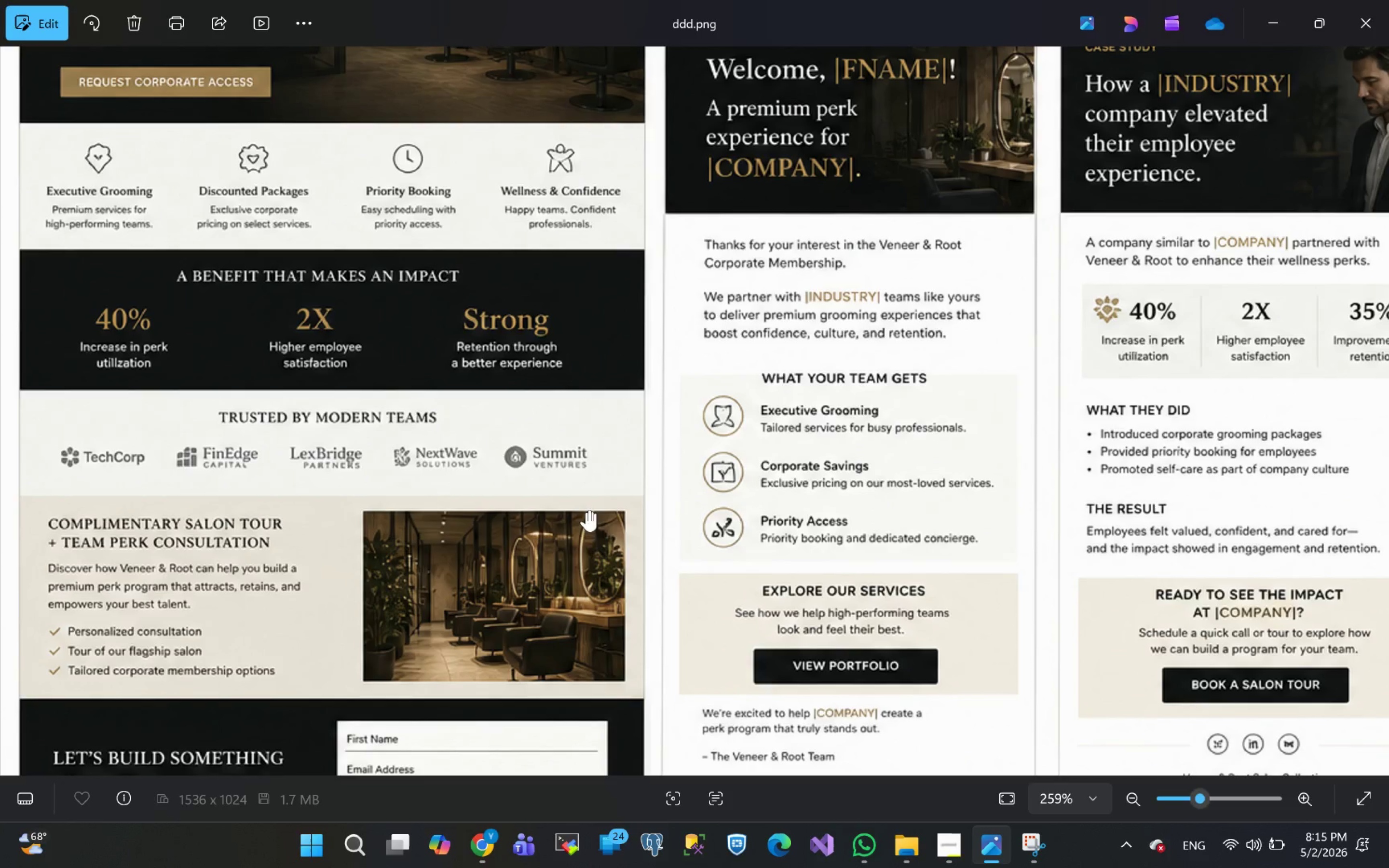 
left_click_drag(start_coordinate=[586, 512], to_coordinate=[608, 377])
 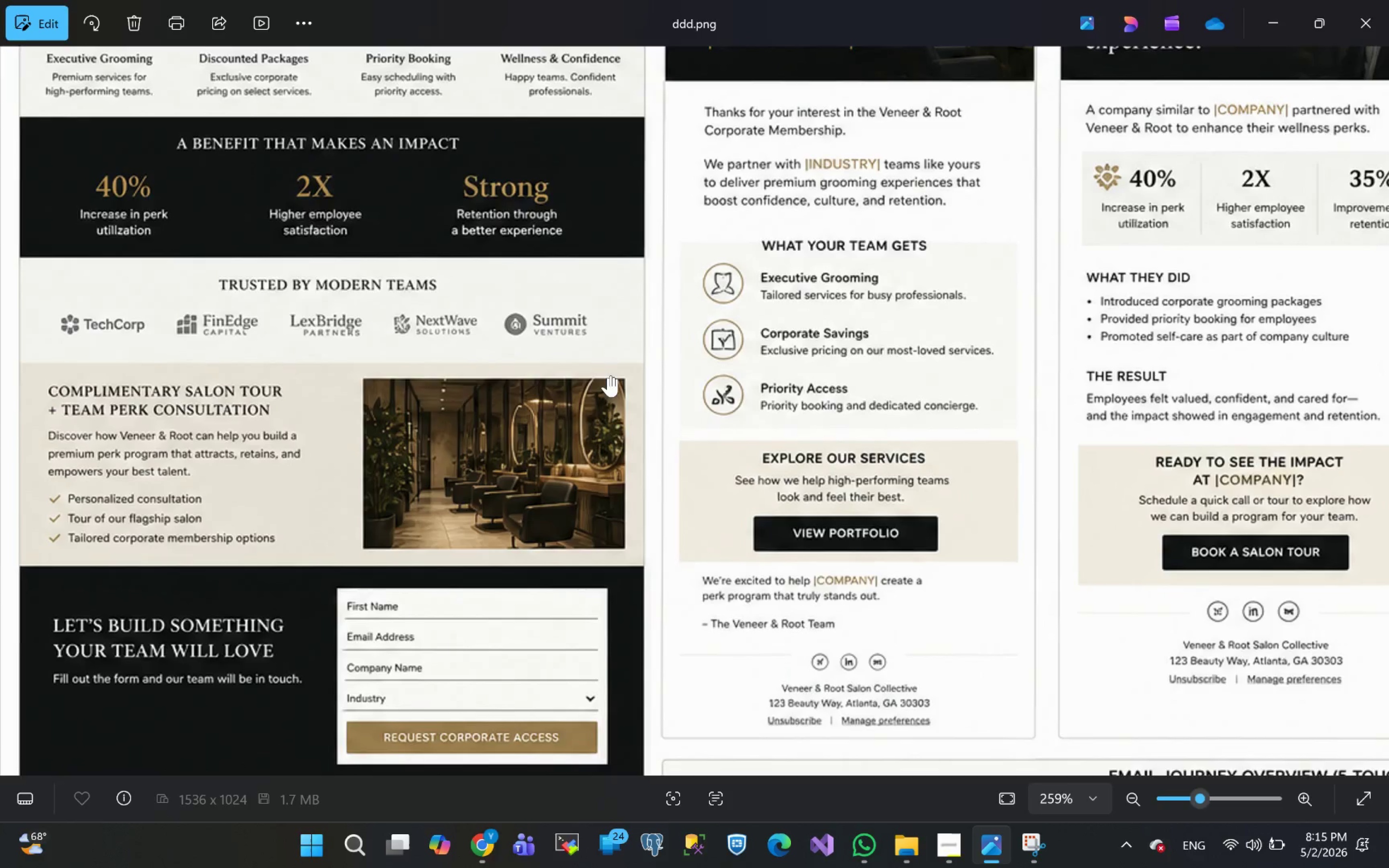 
hold_key(key=ControlLeft, duration=0.59)
scroll: coordinate [608, 377], scroll_direction: up, amount: 3.0
 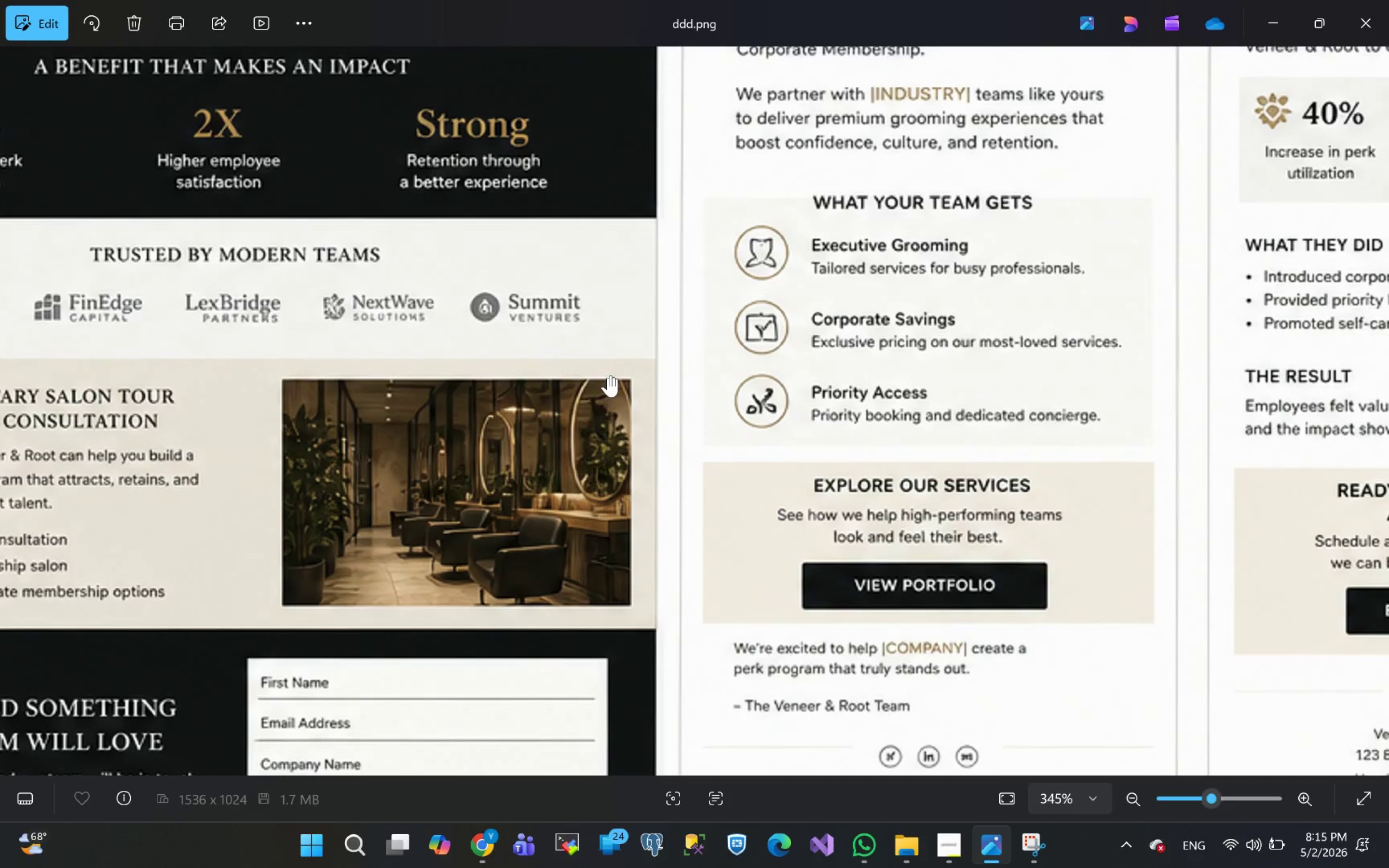 
left_click_drag(start_coordinate=[608, 377], to_coordinate=[868, 356])
 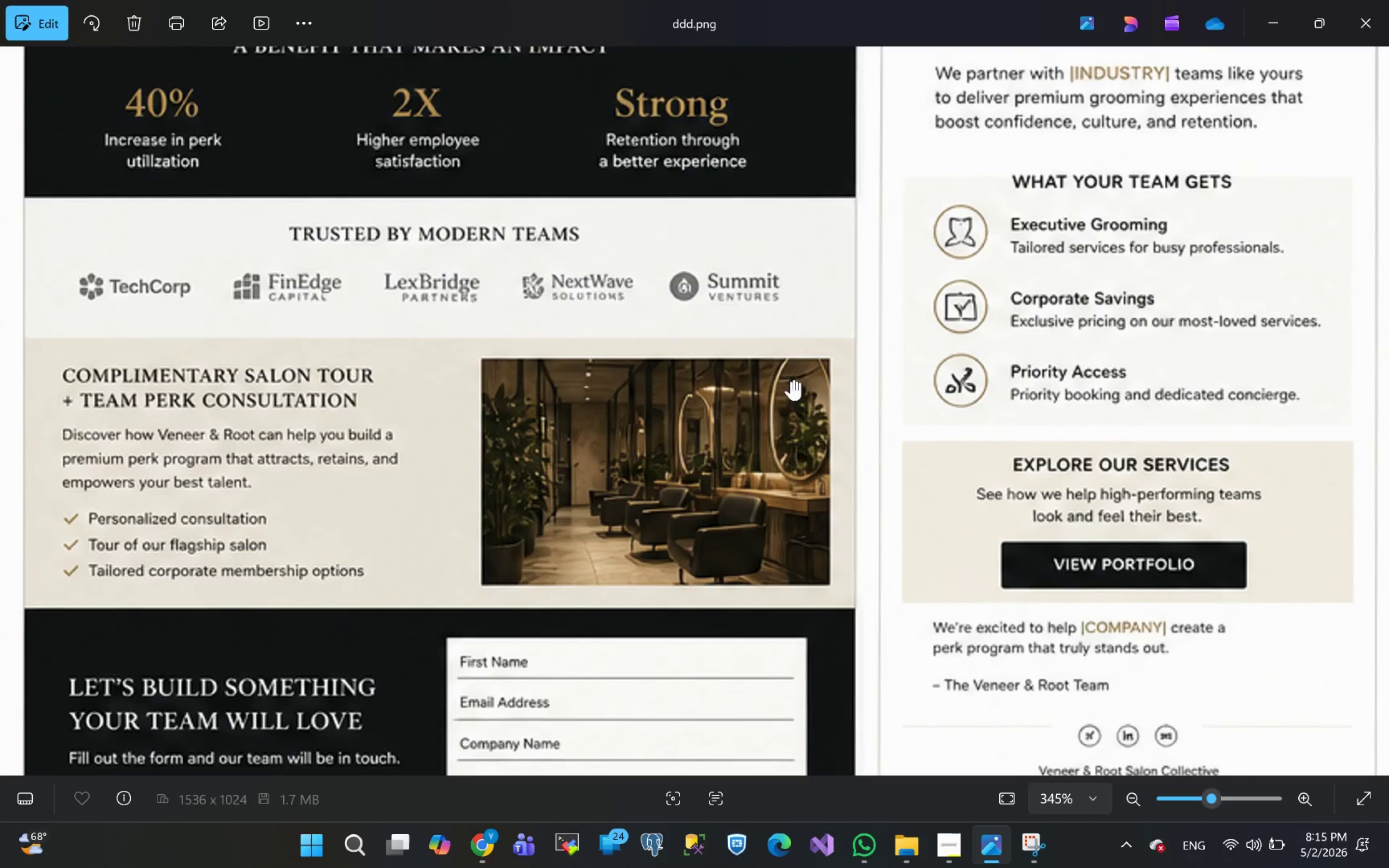 
hold_key(key=ControlLeft, duration=0.41)
 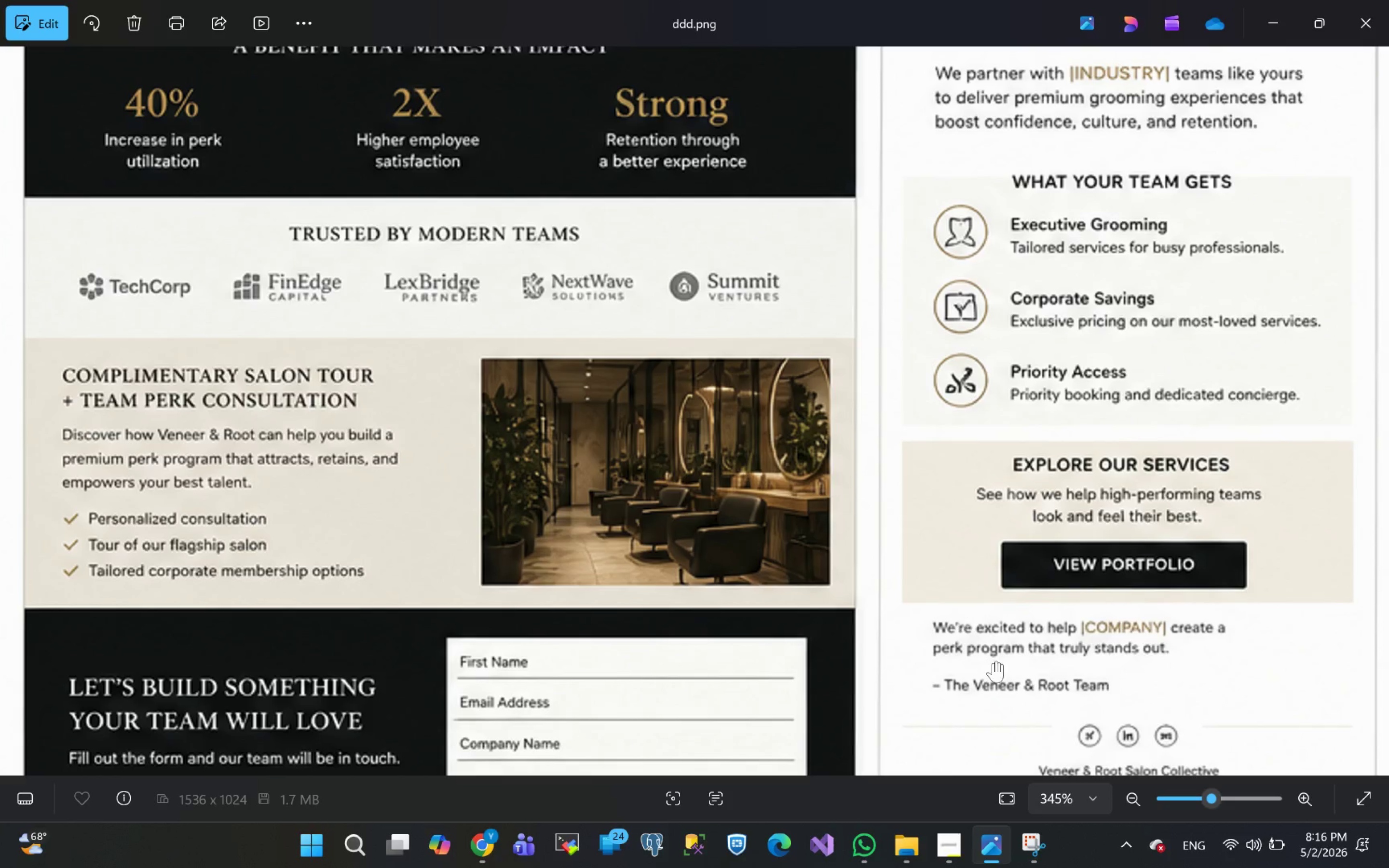 
left_click([1030, 842])
 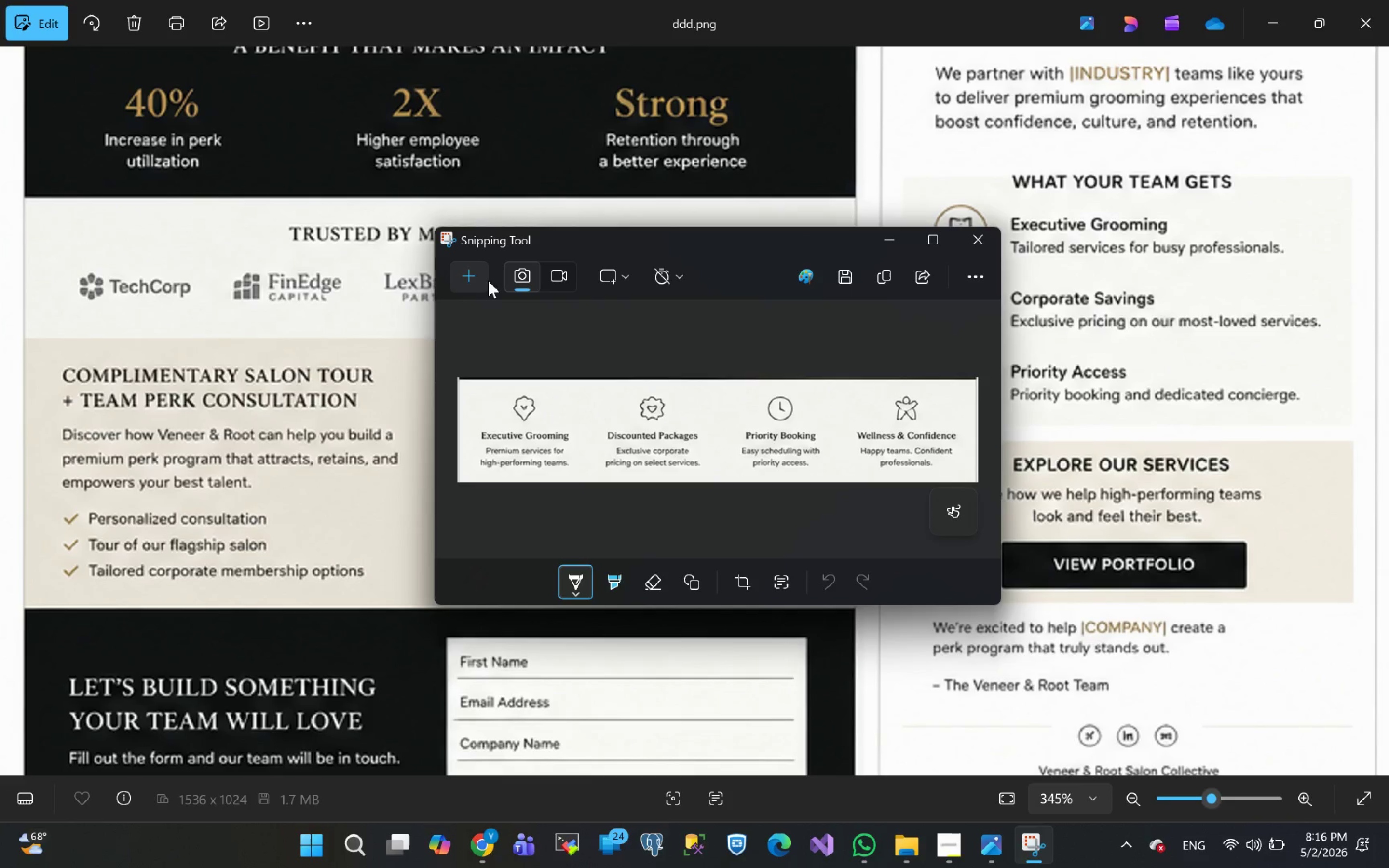 
left_click([463, 276])
 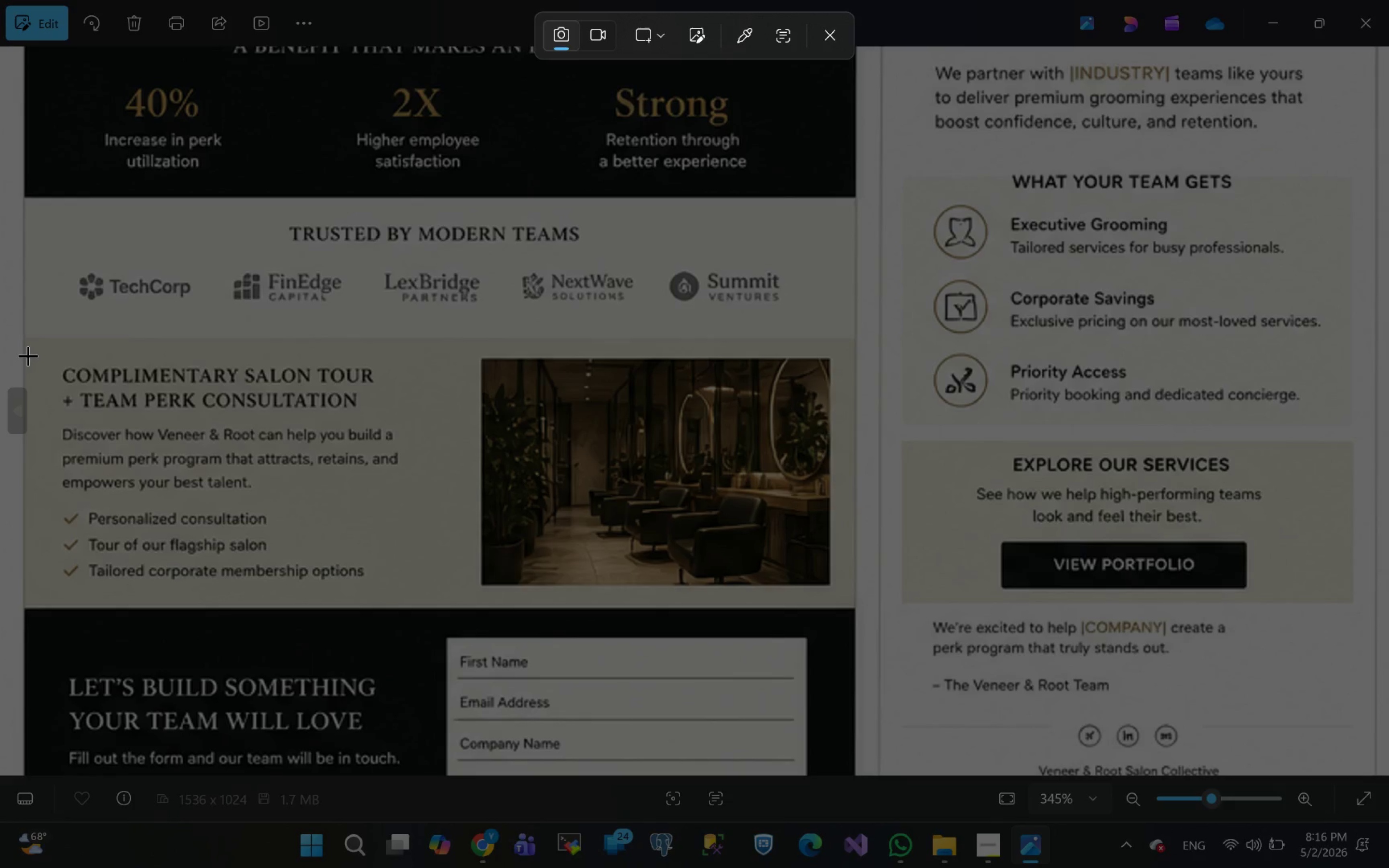 
wait(5.48)
 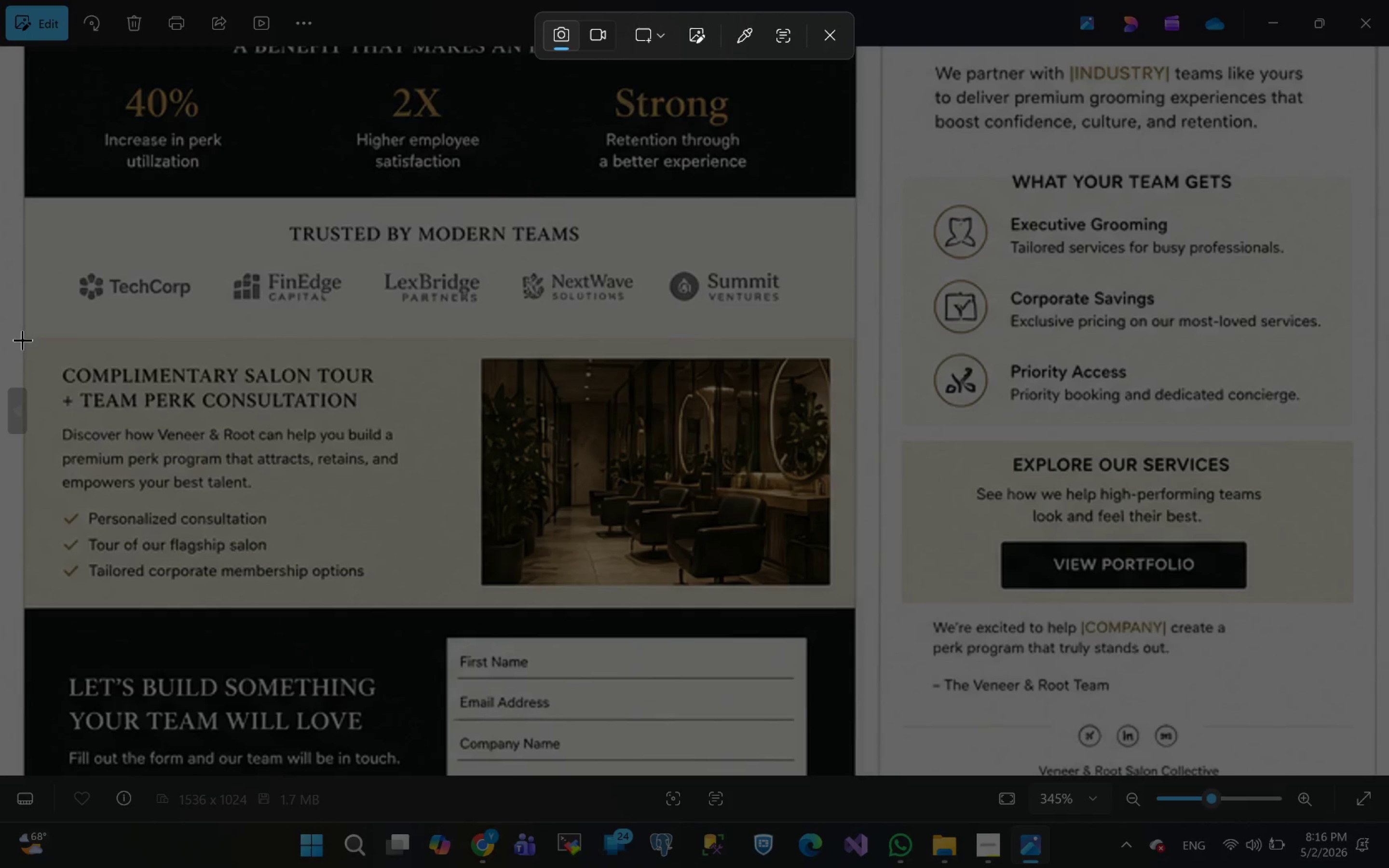 
left_click_drag(start_coordinate=[27, 360], to_coordinate=[831, 583])
 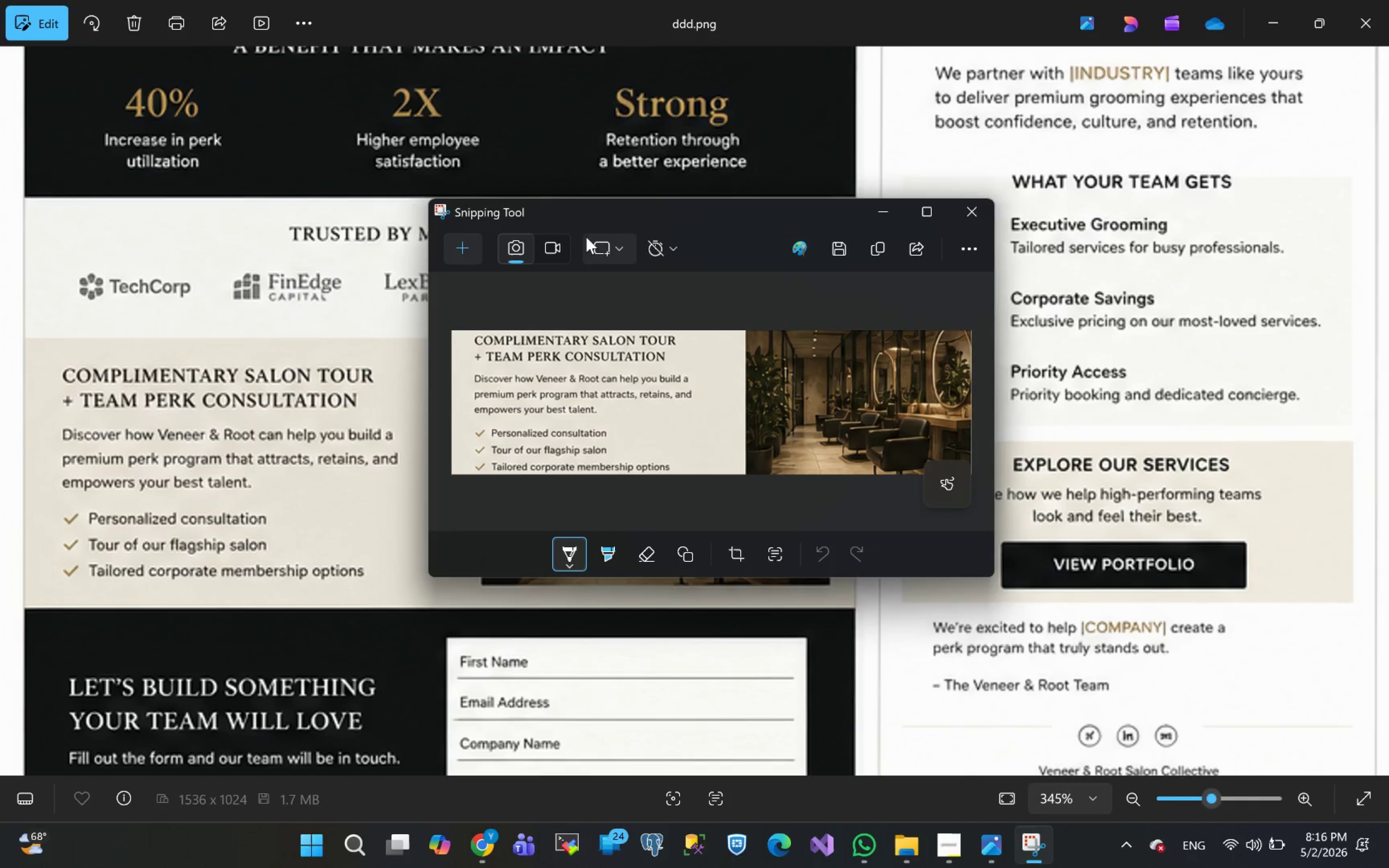 
left_click([836, 250])
 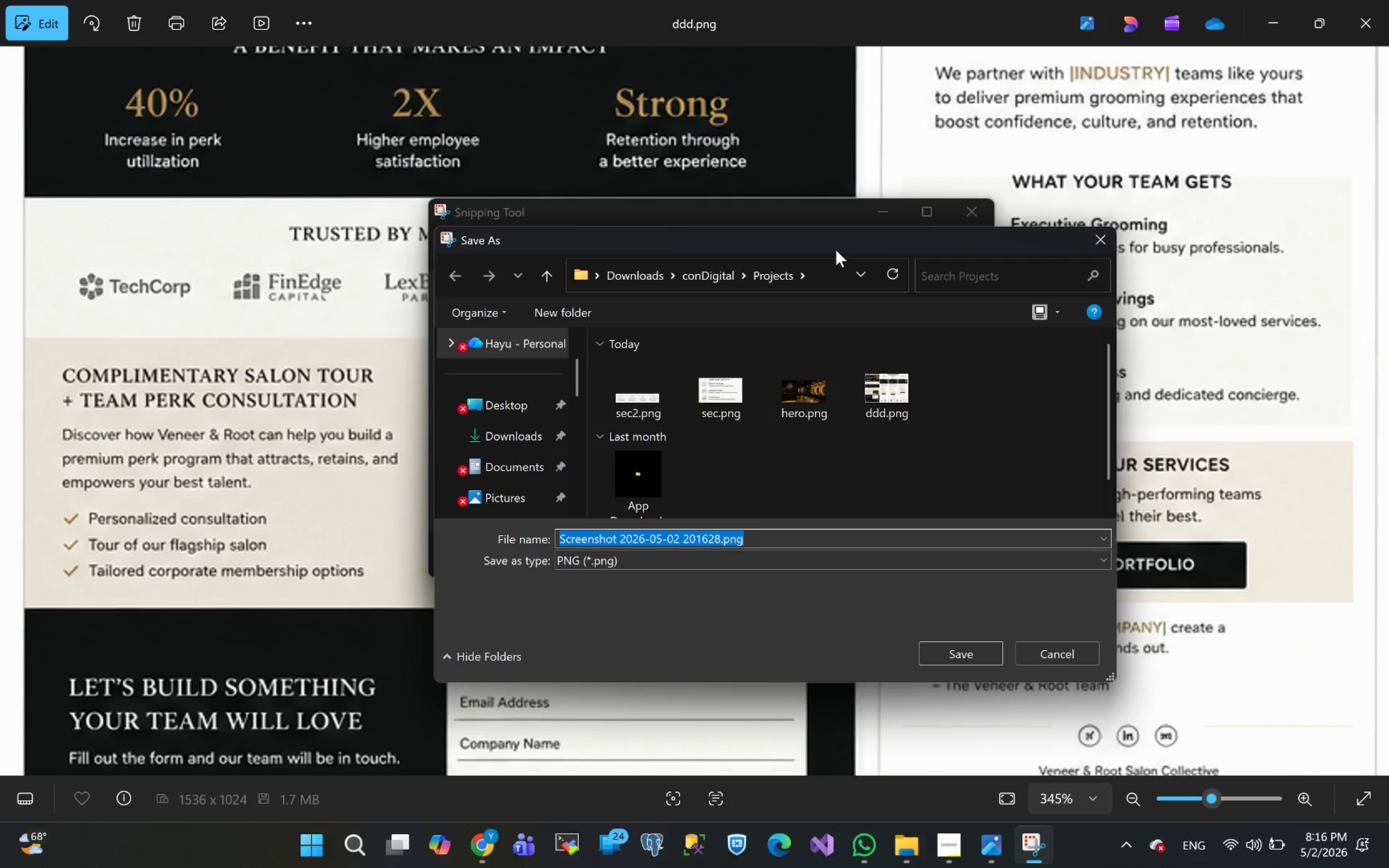 
wait(9.47)
 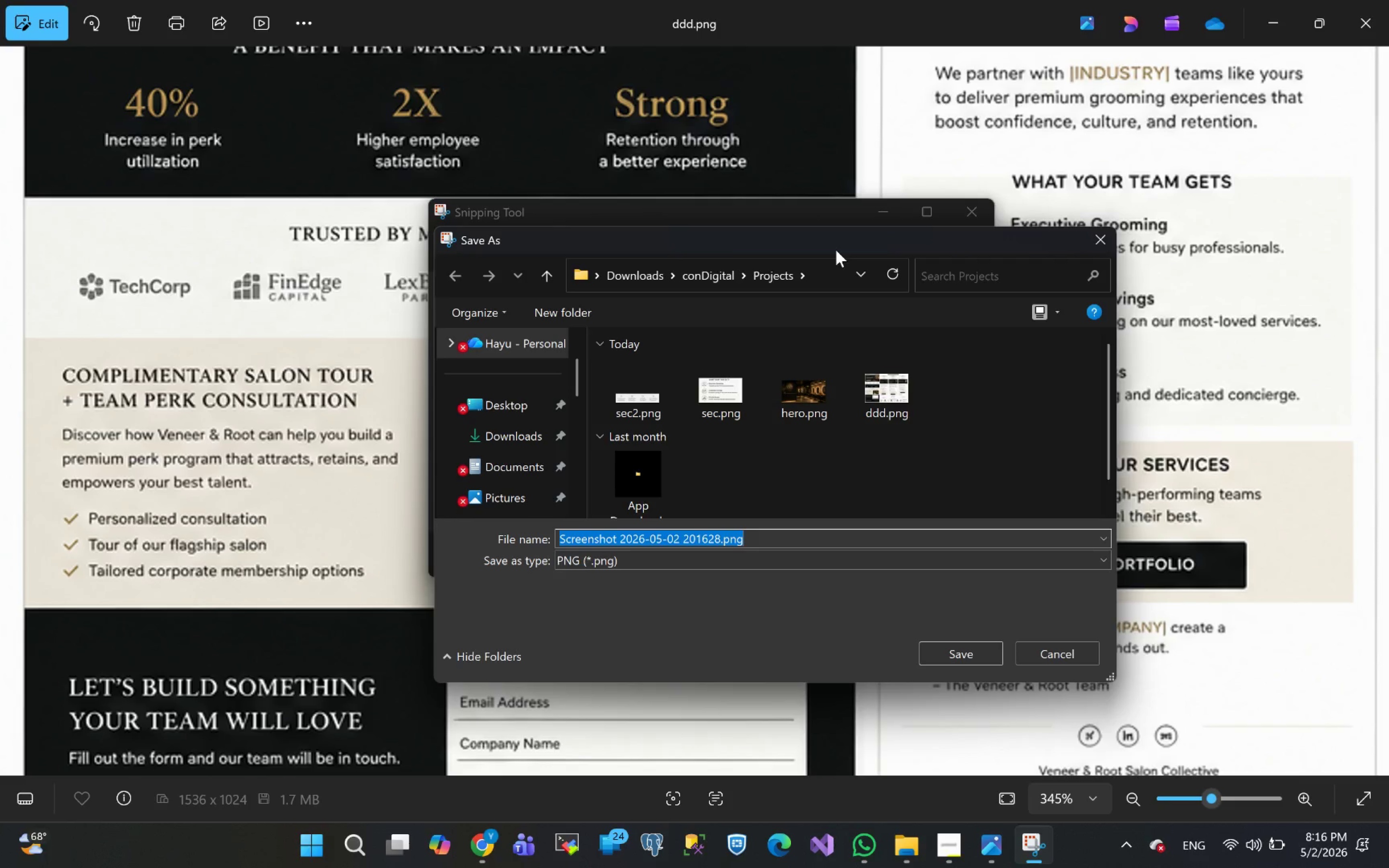 
type(sec3)
 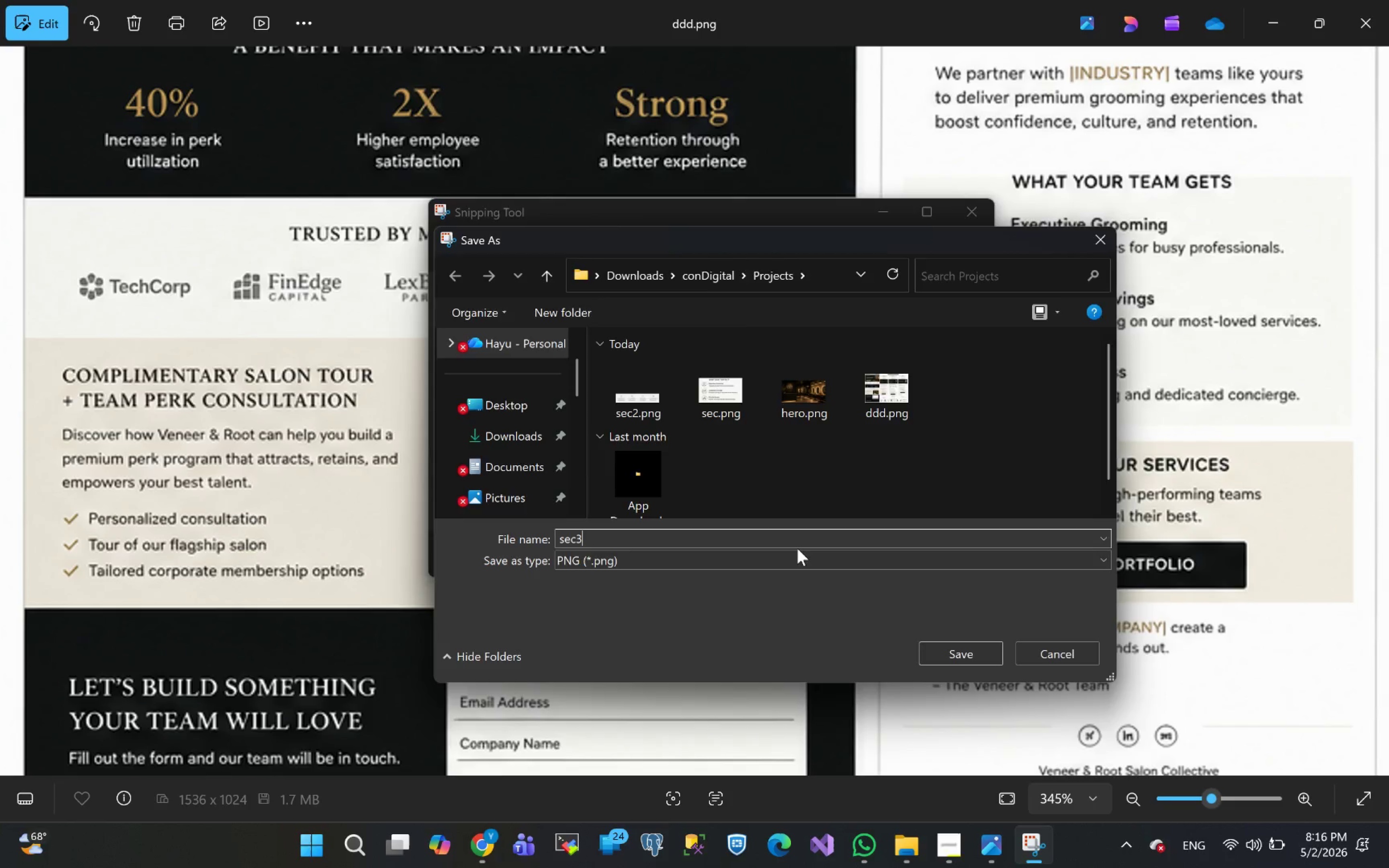 
key(Enter)
 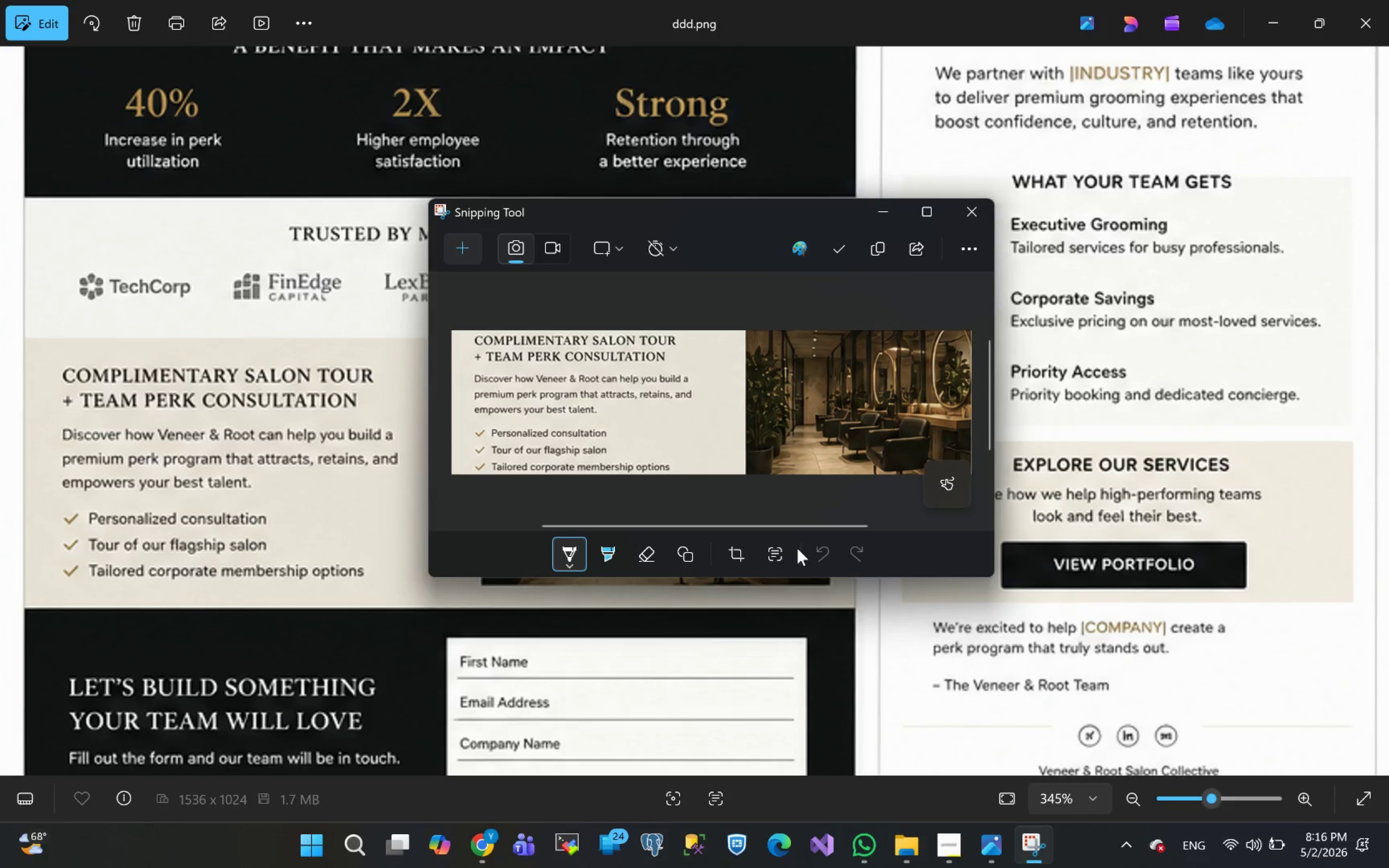 
key(Alt+Tab)
 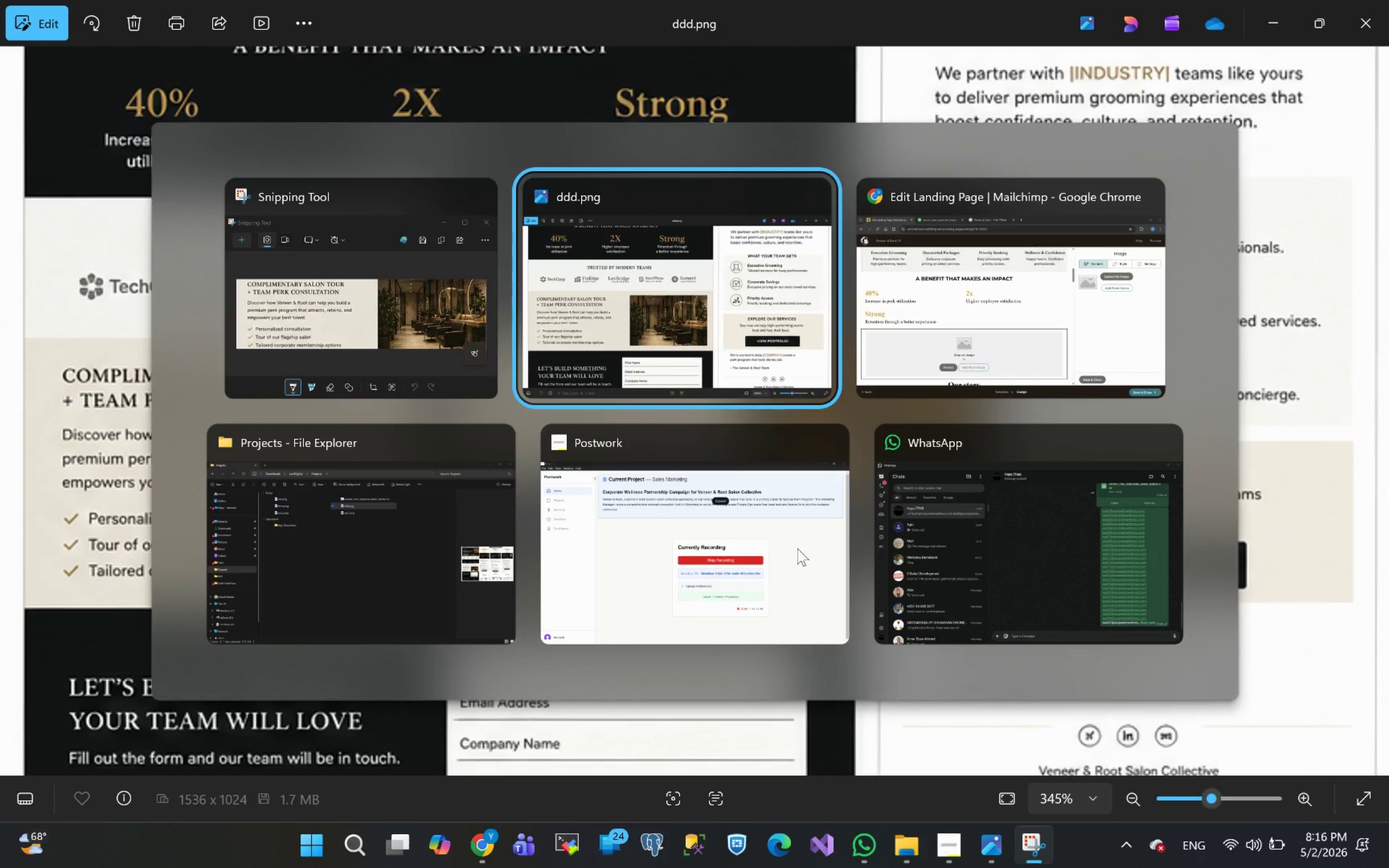 
key(Alt+Tab)
 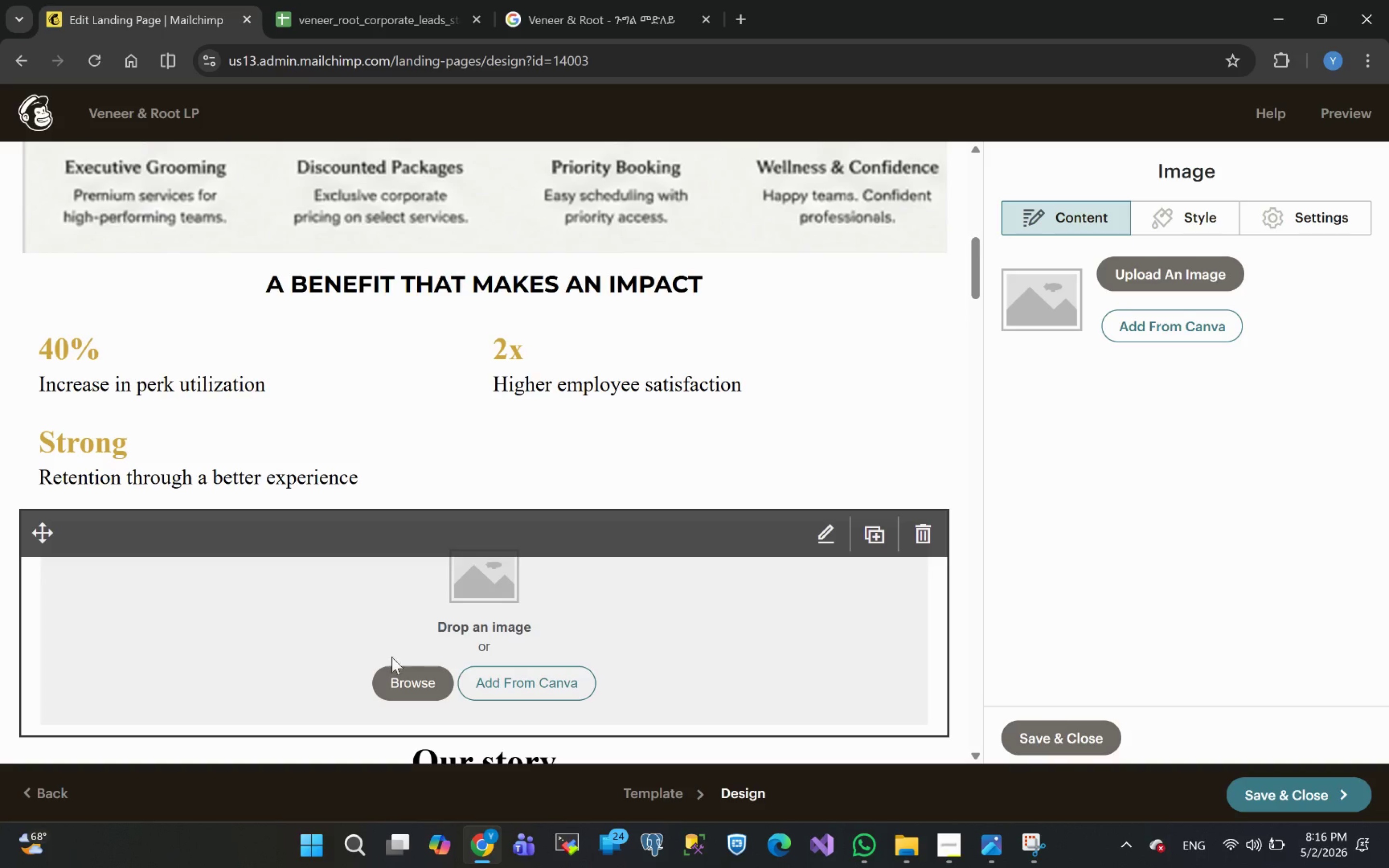 
left_click([411, 681])
 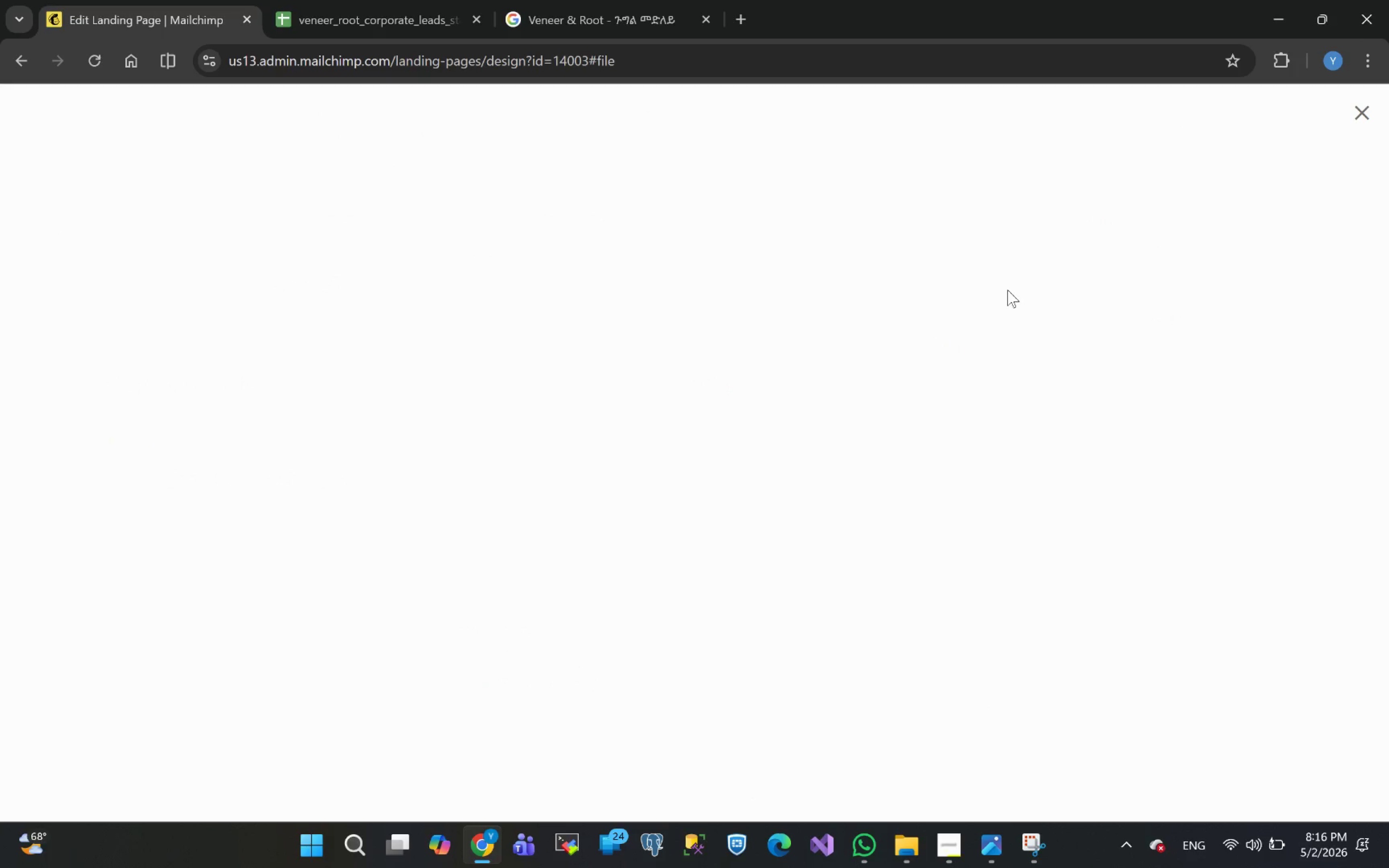 
mouse_move([1062, 377])
 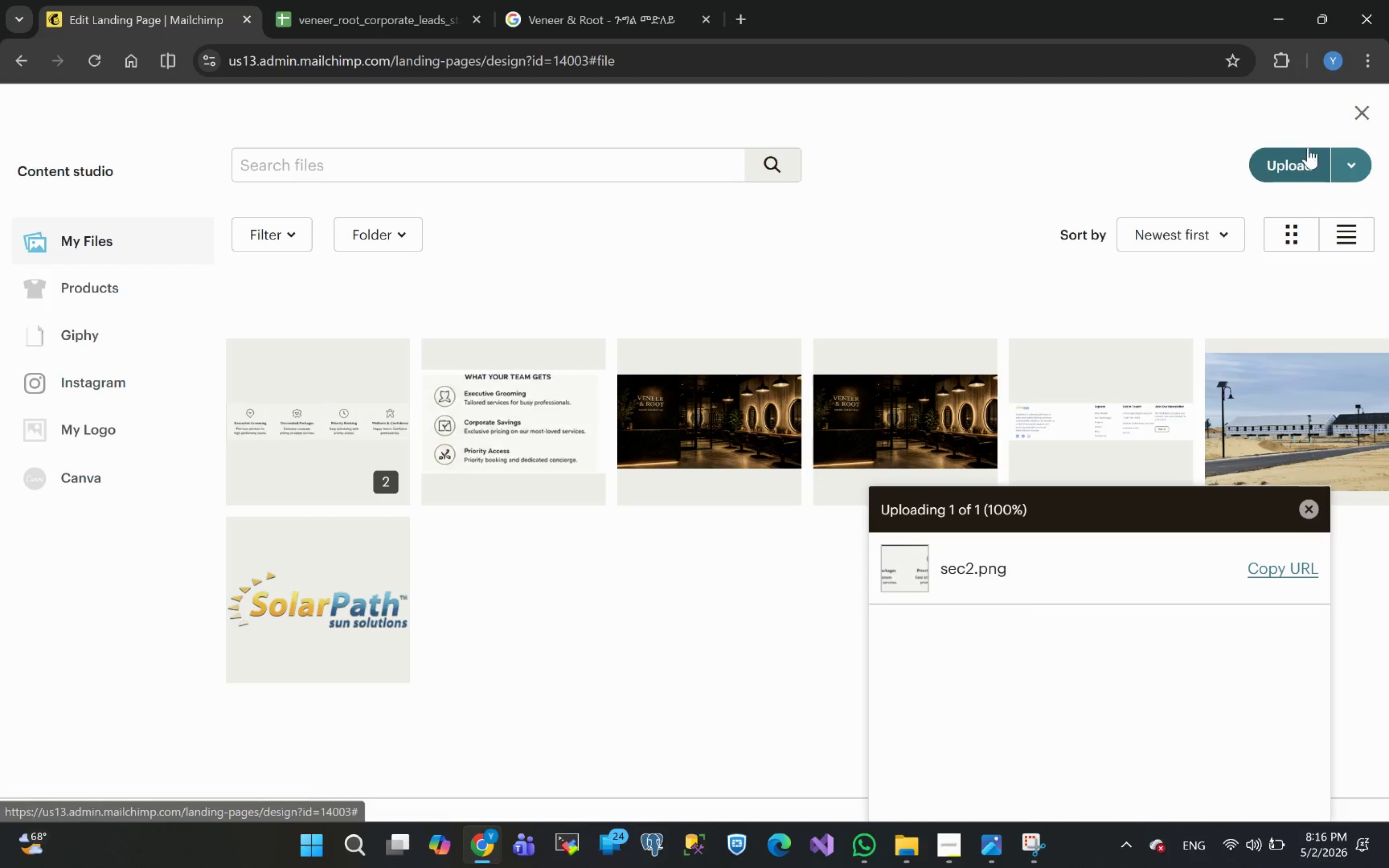 
left_click([1275, 166])
 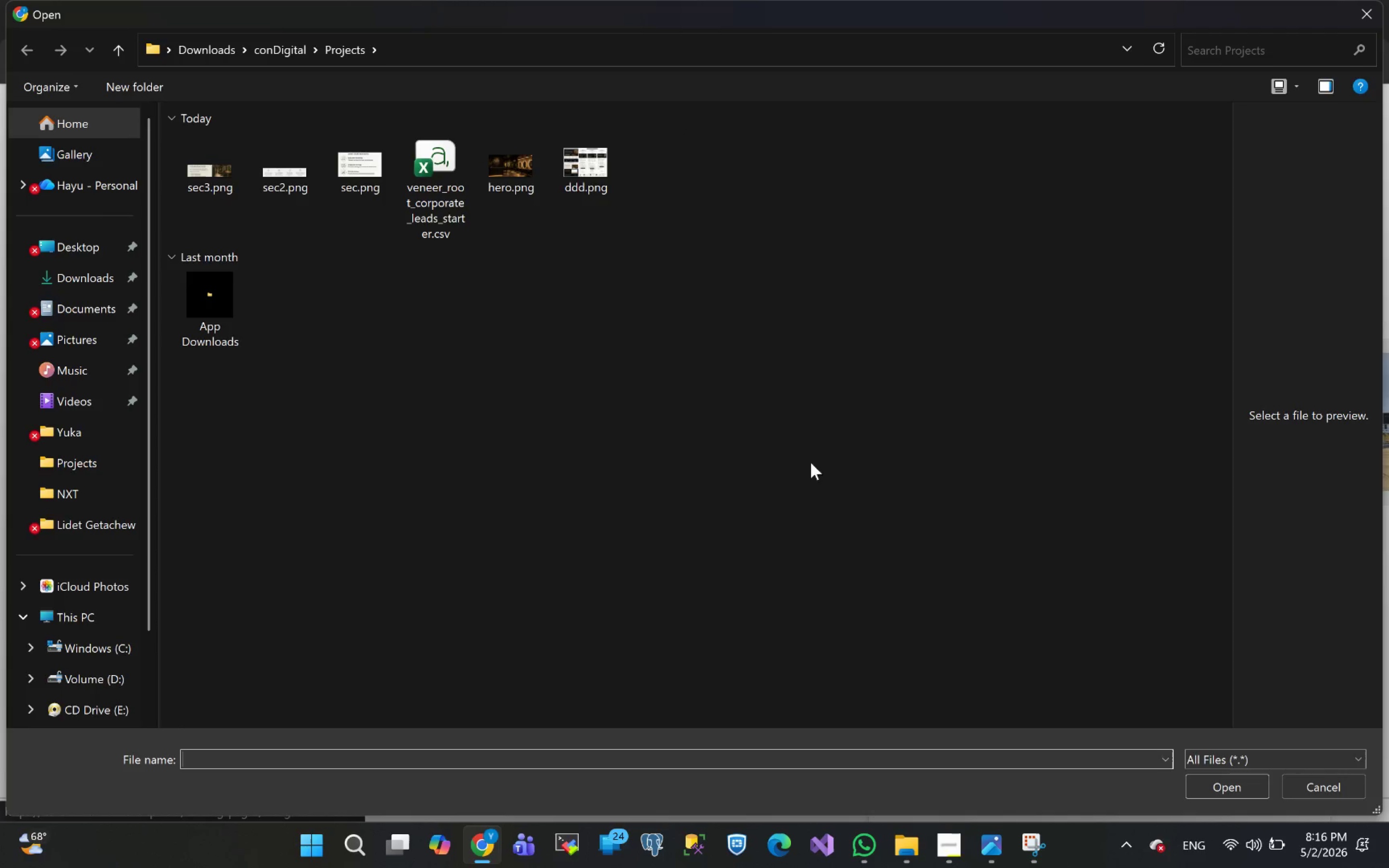 
left_click([198, 165])
 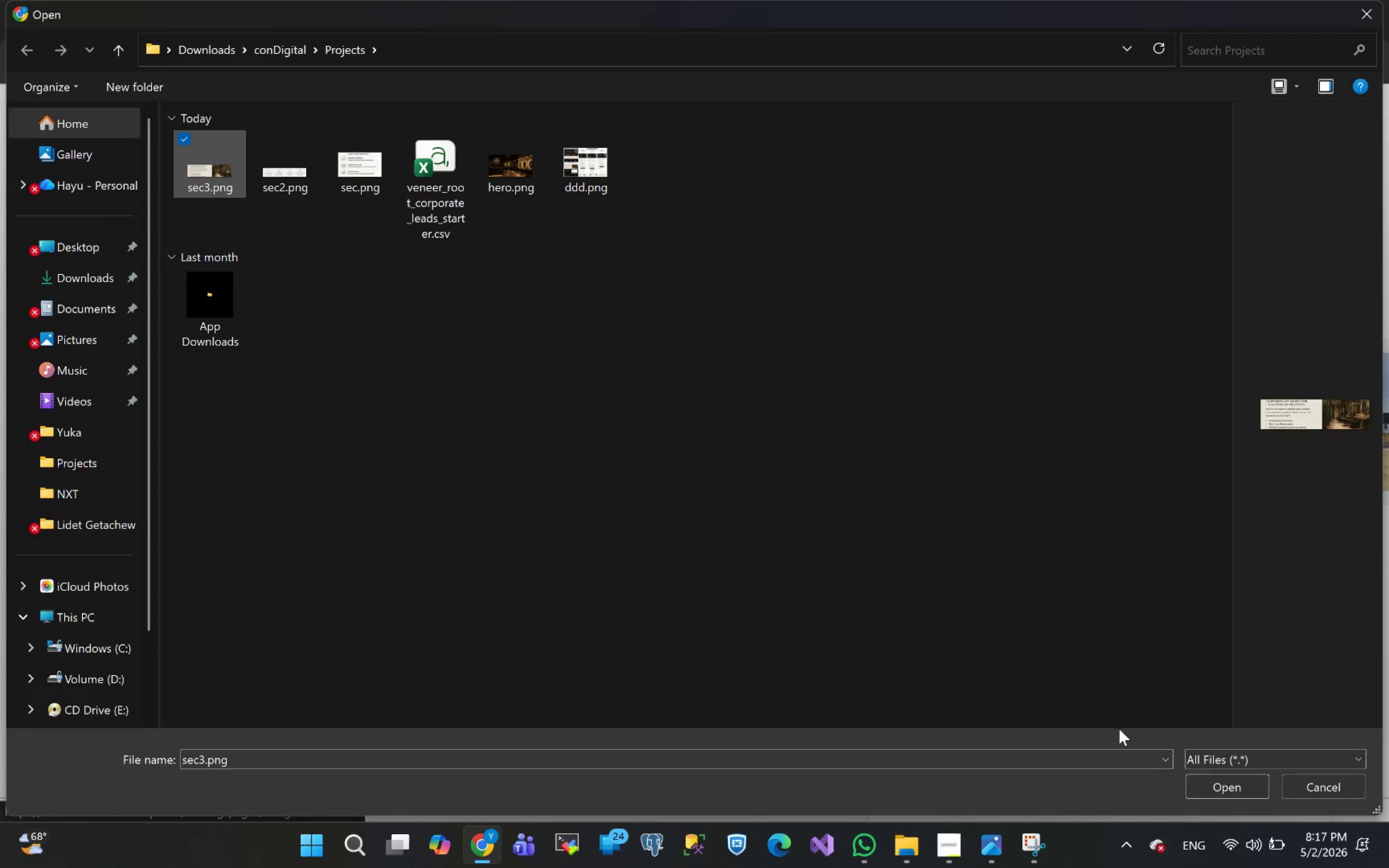 
left_click([1226, 787])
 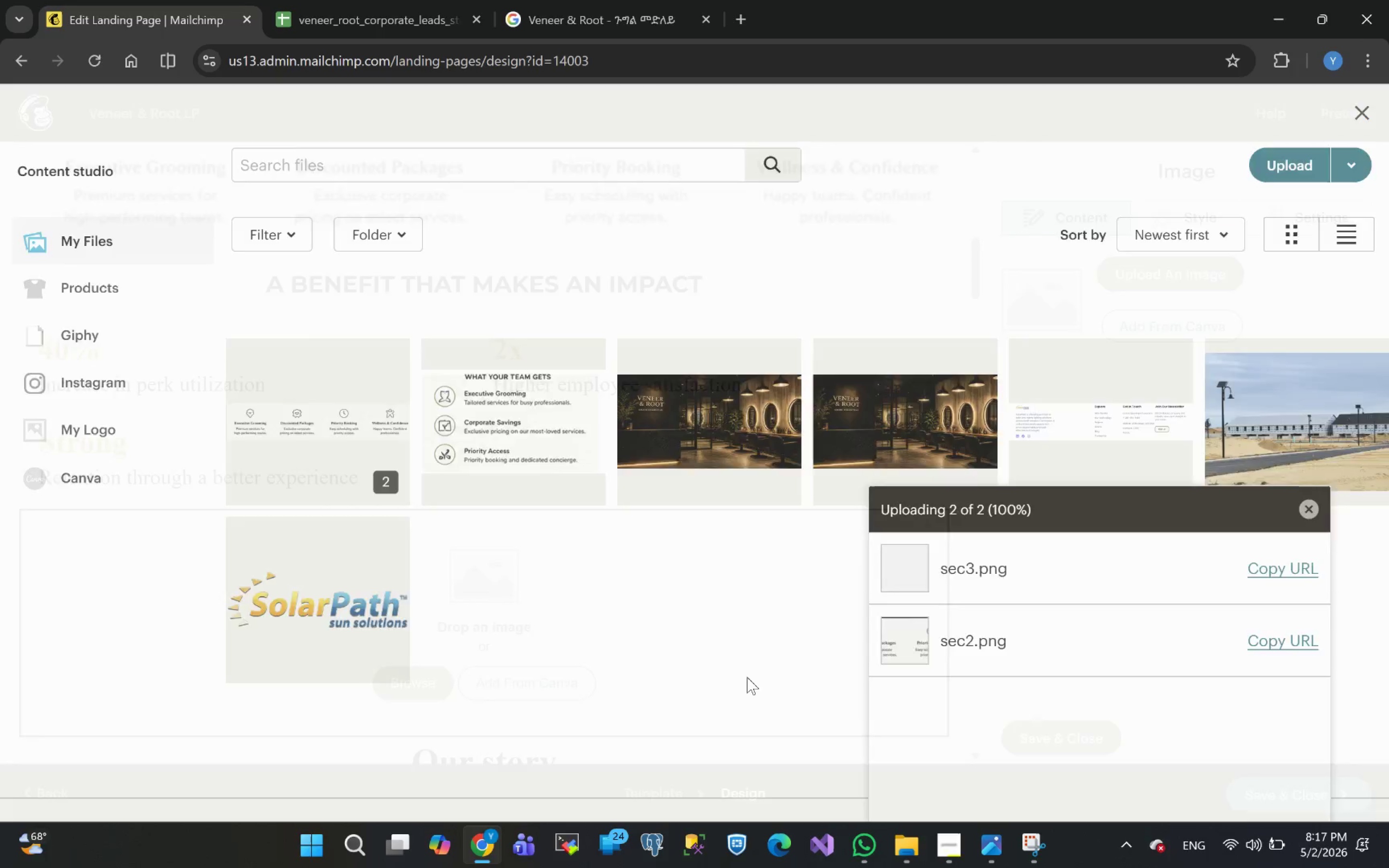 
wait(11.0)
 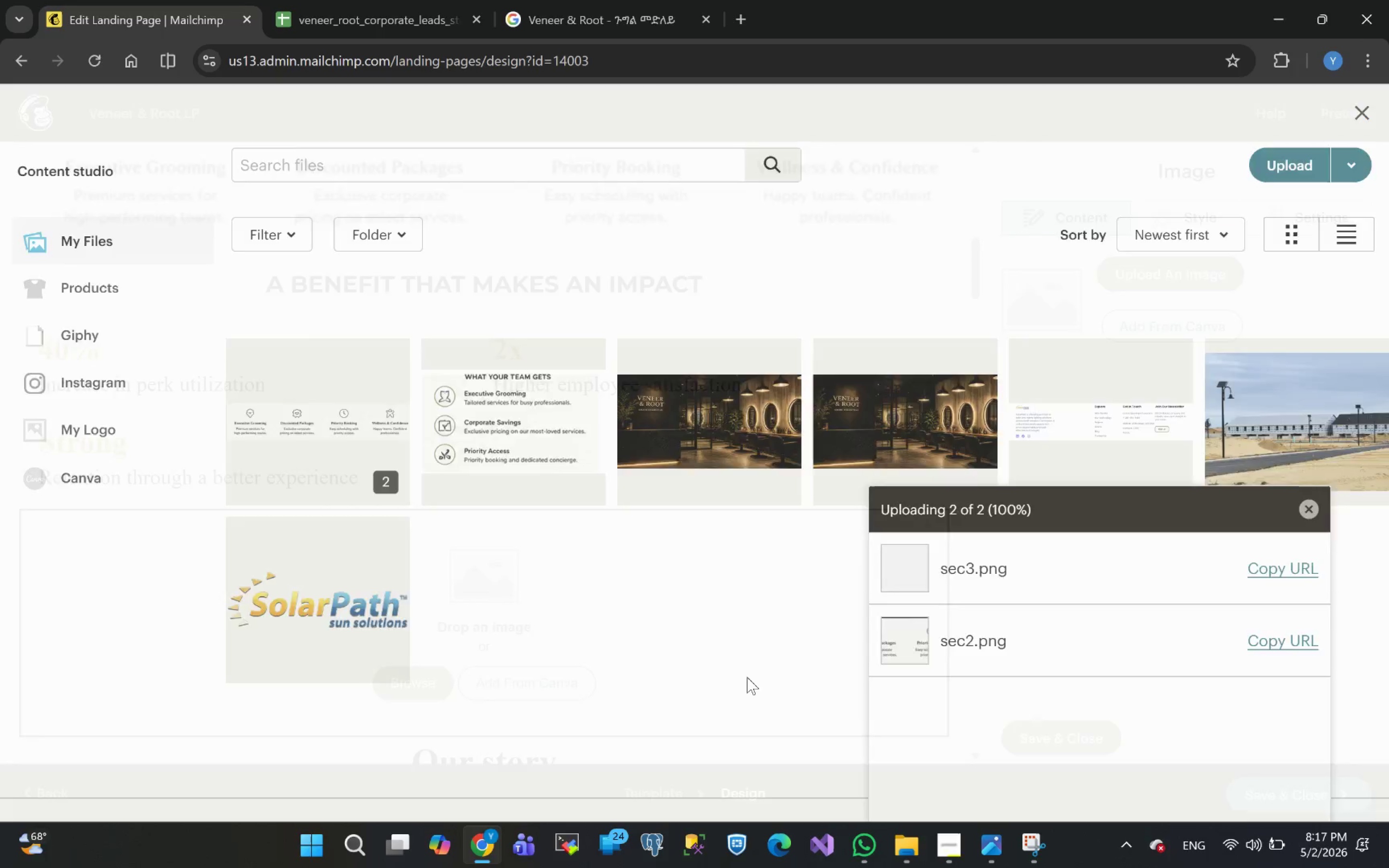 
left_click([1193, 226])
 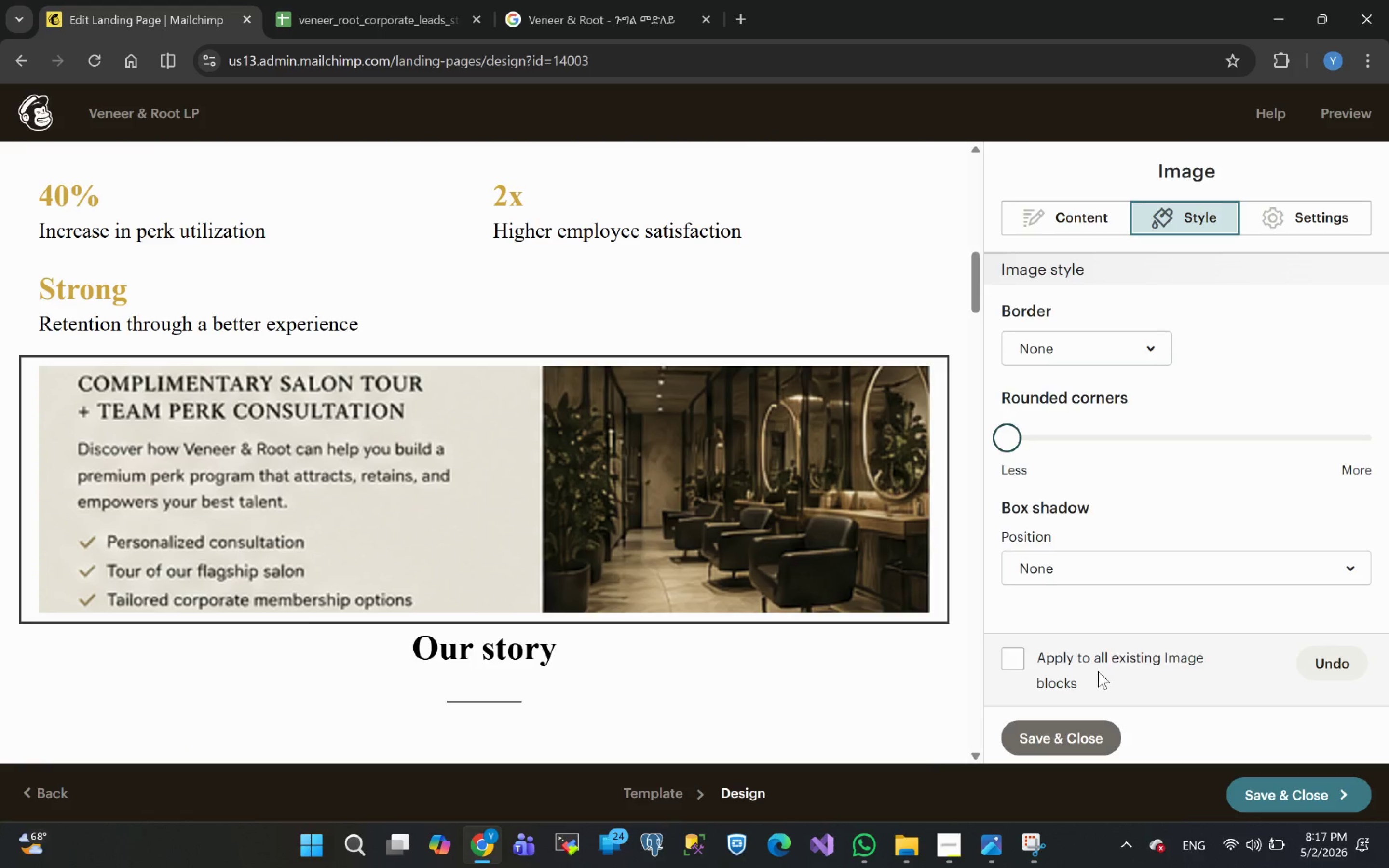 
wait(5.92)
 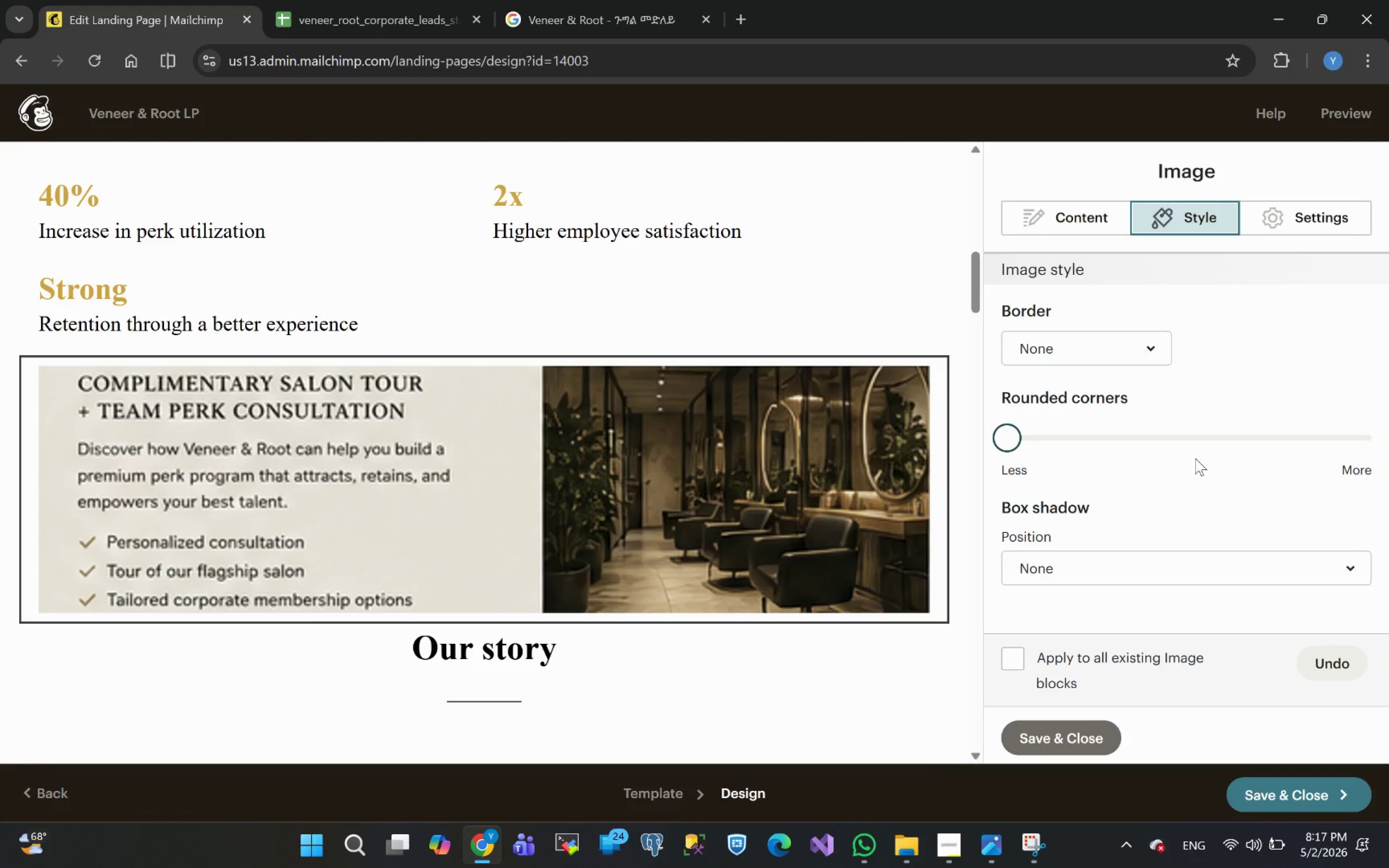 
left_click([1012, 660])
 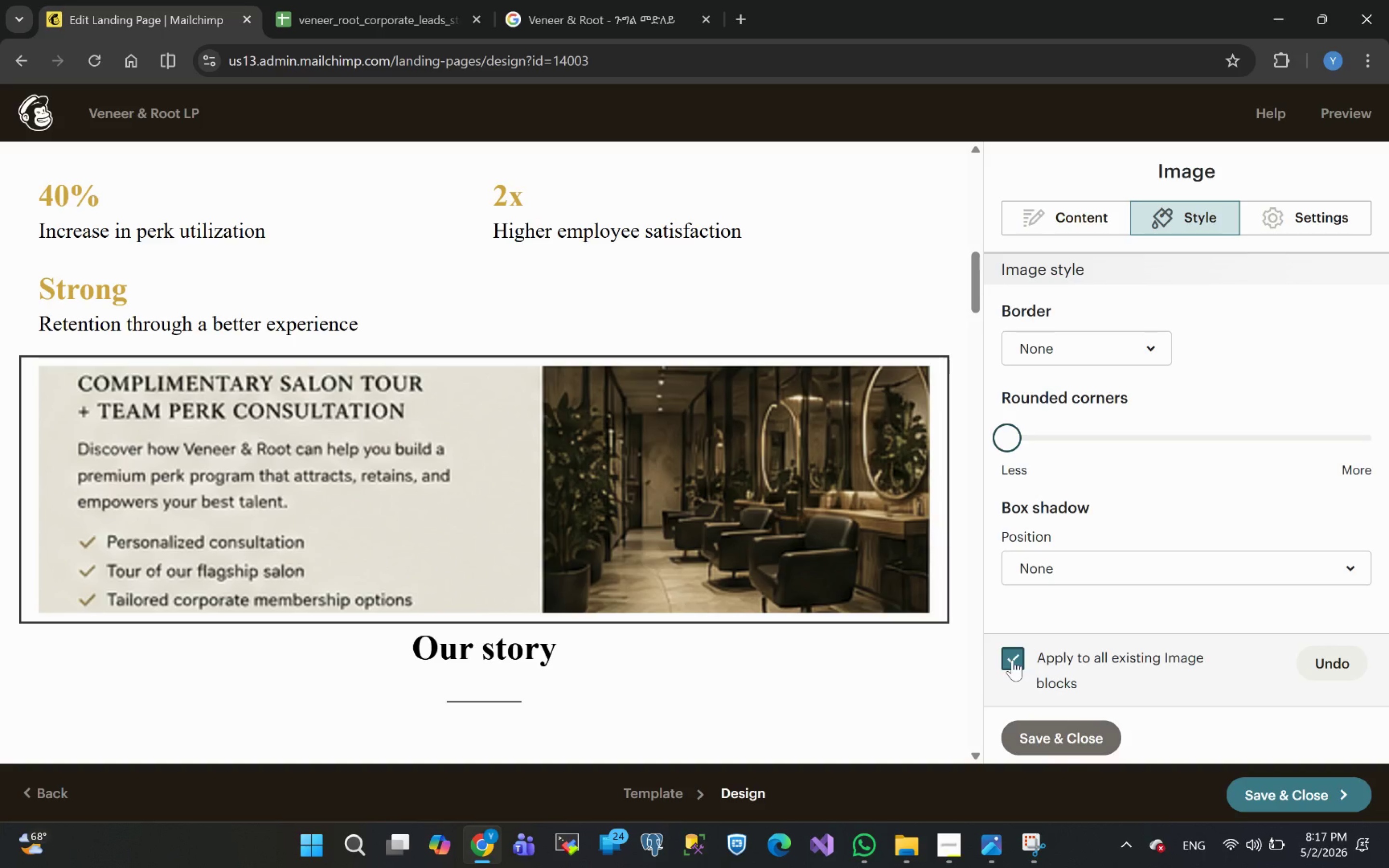 
left_click([1012, 660])
 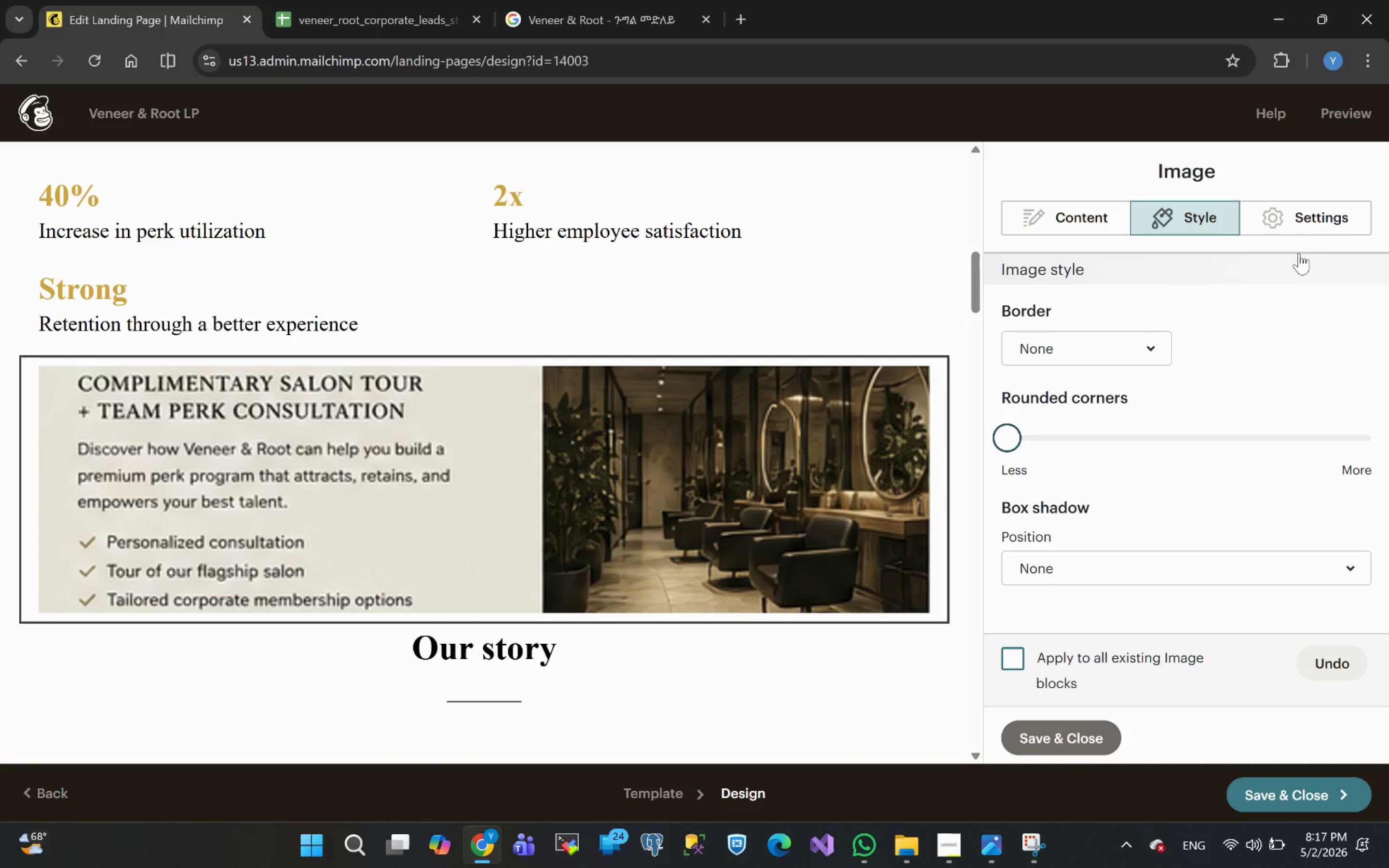 
left_click([1309, 216])
 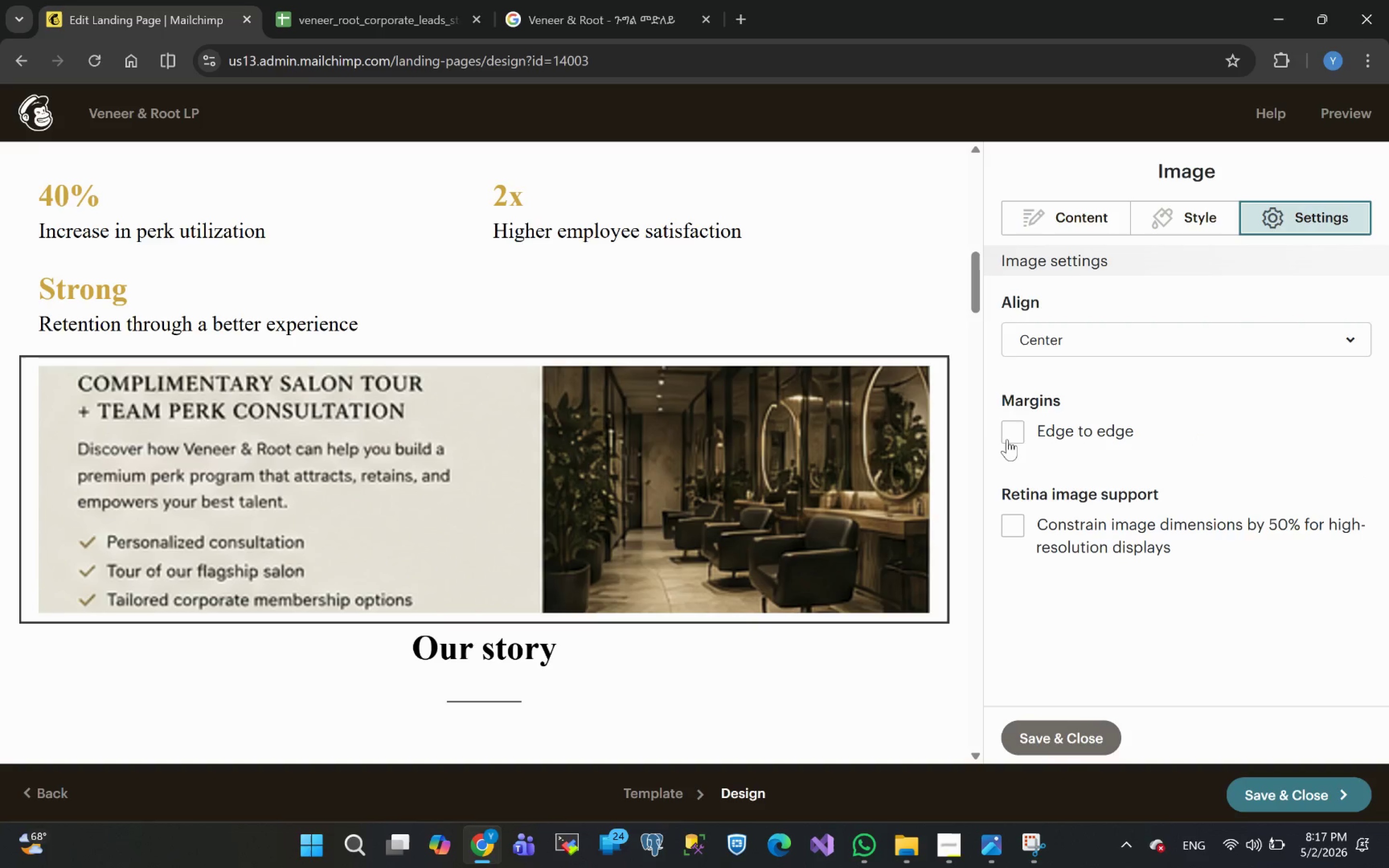 
left_click([1018, 431])
 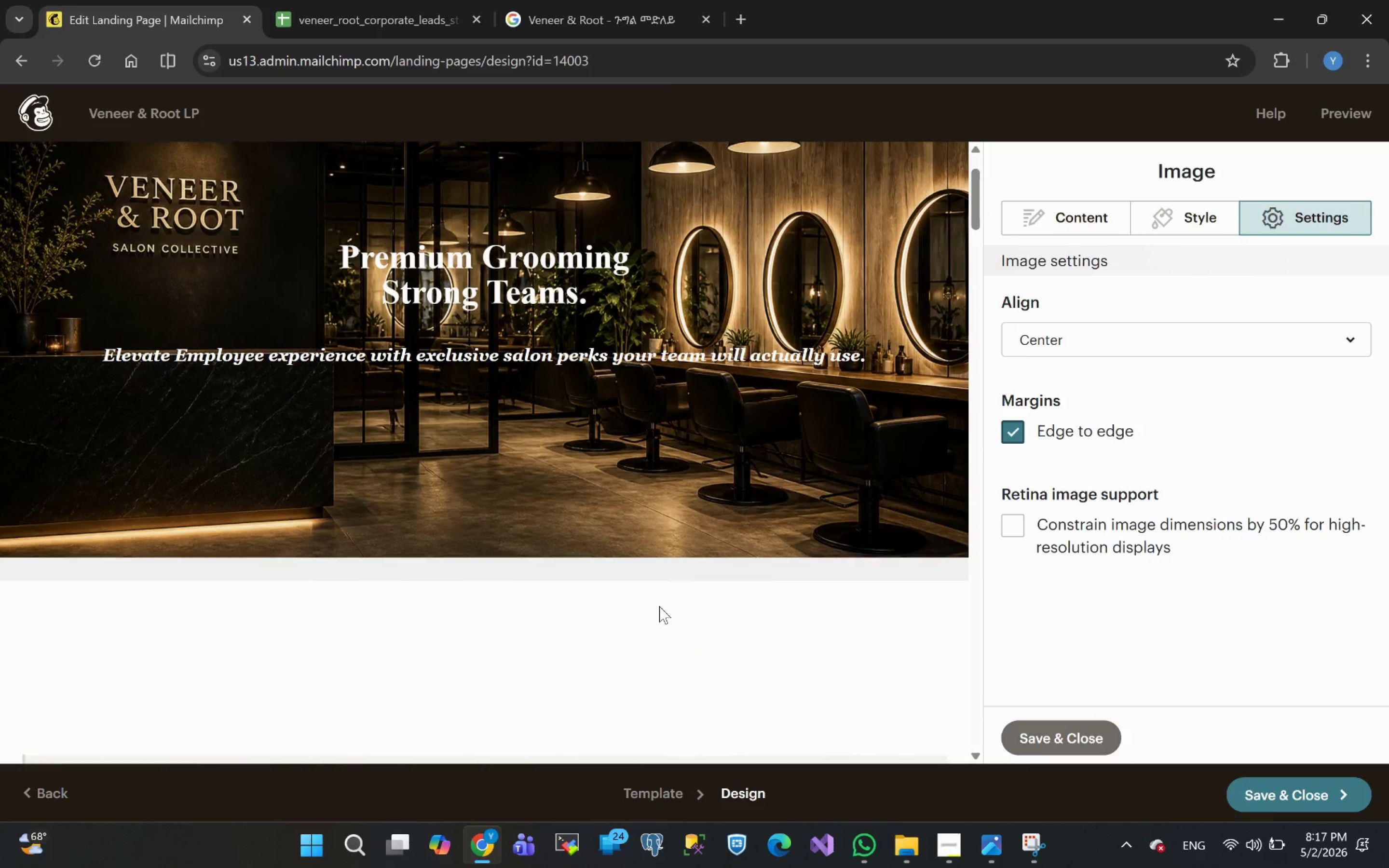 
wait(5.33)
 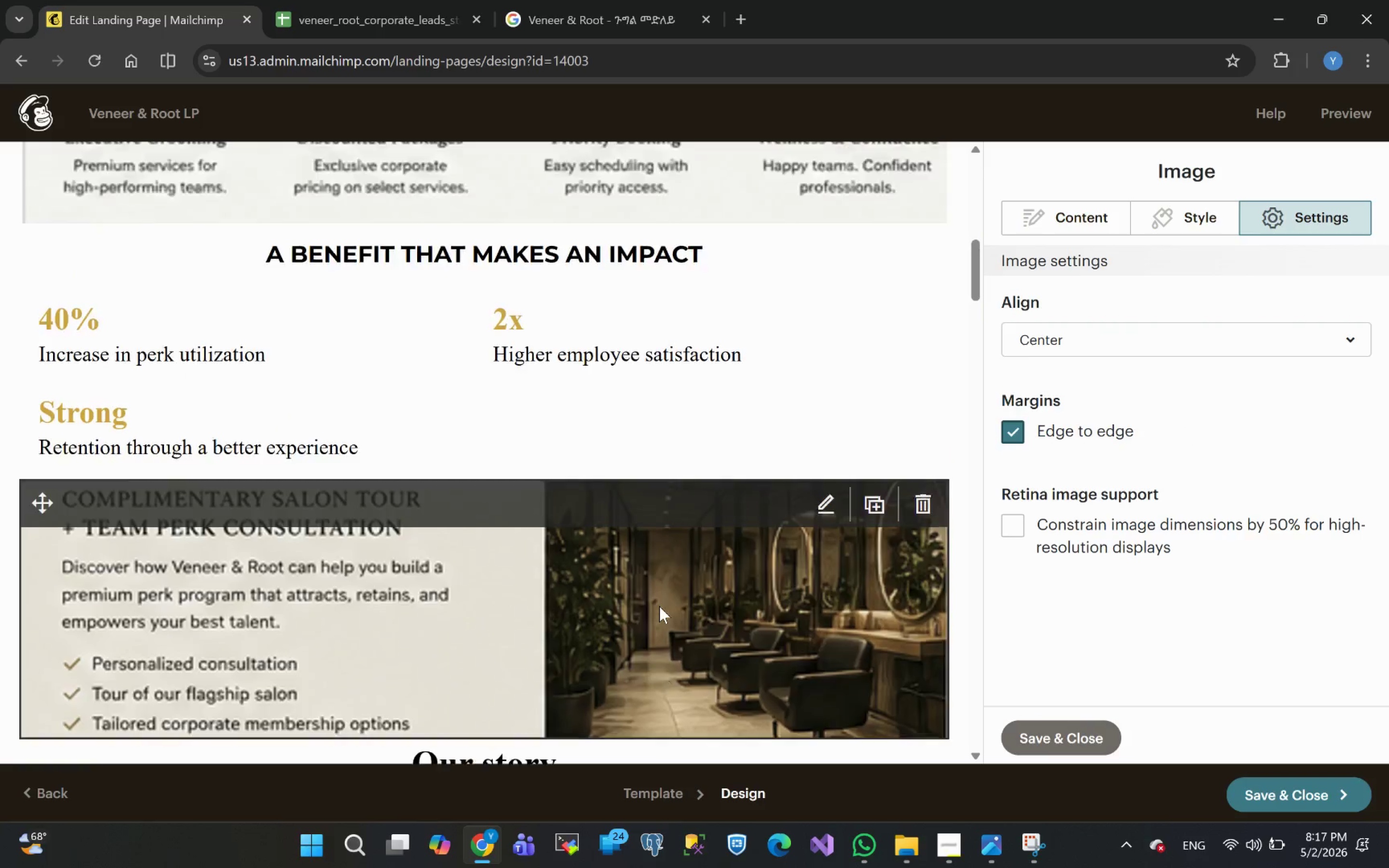 
left_click([1340, 114])
 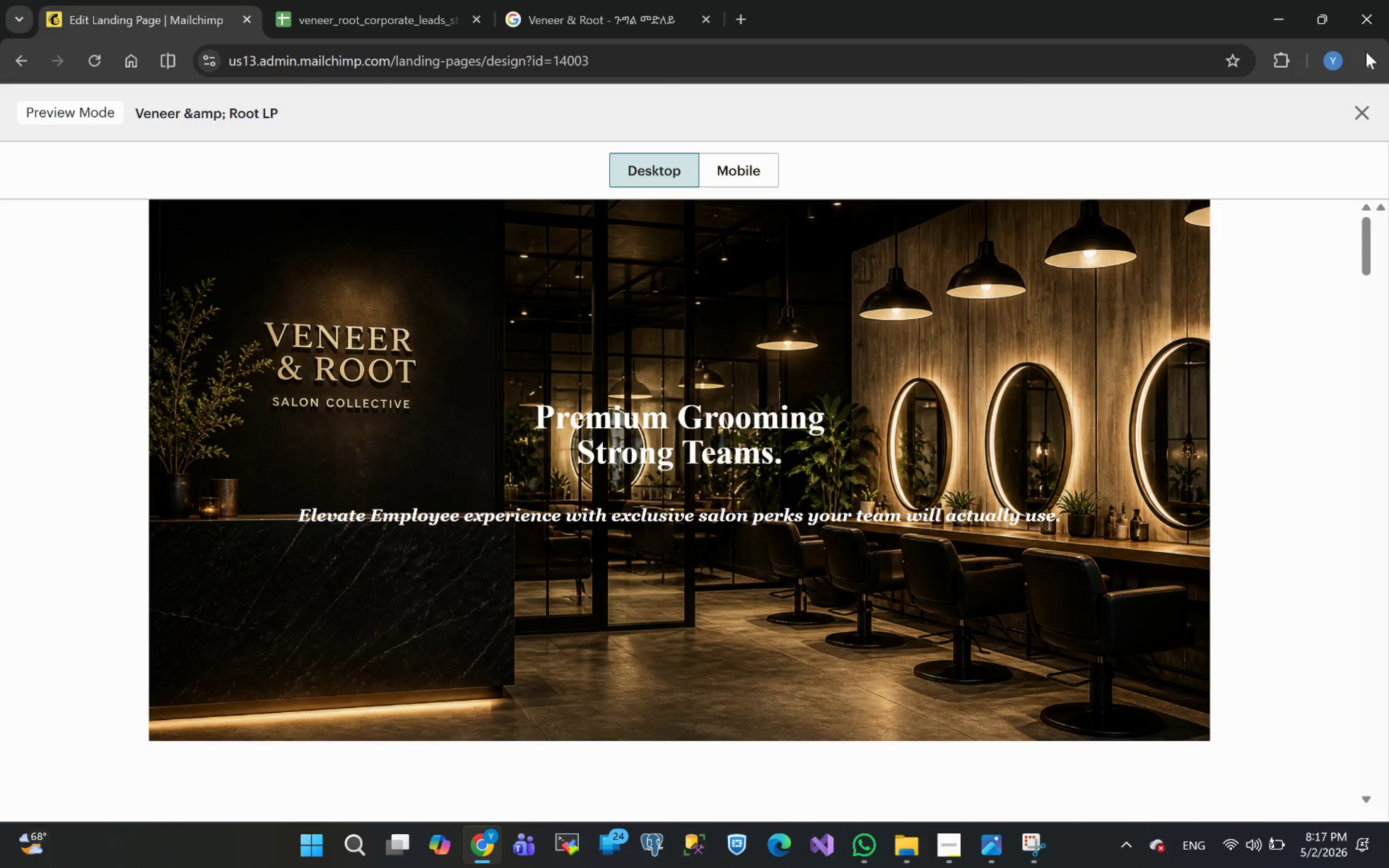 
left_click([1362, 112])
 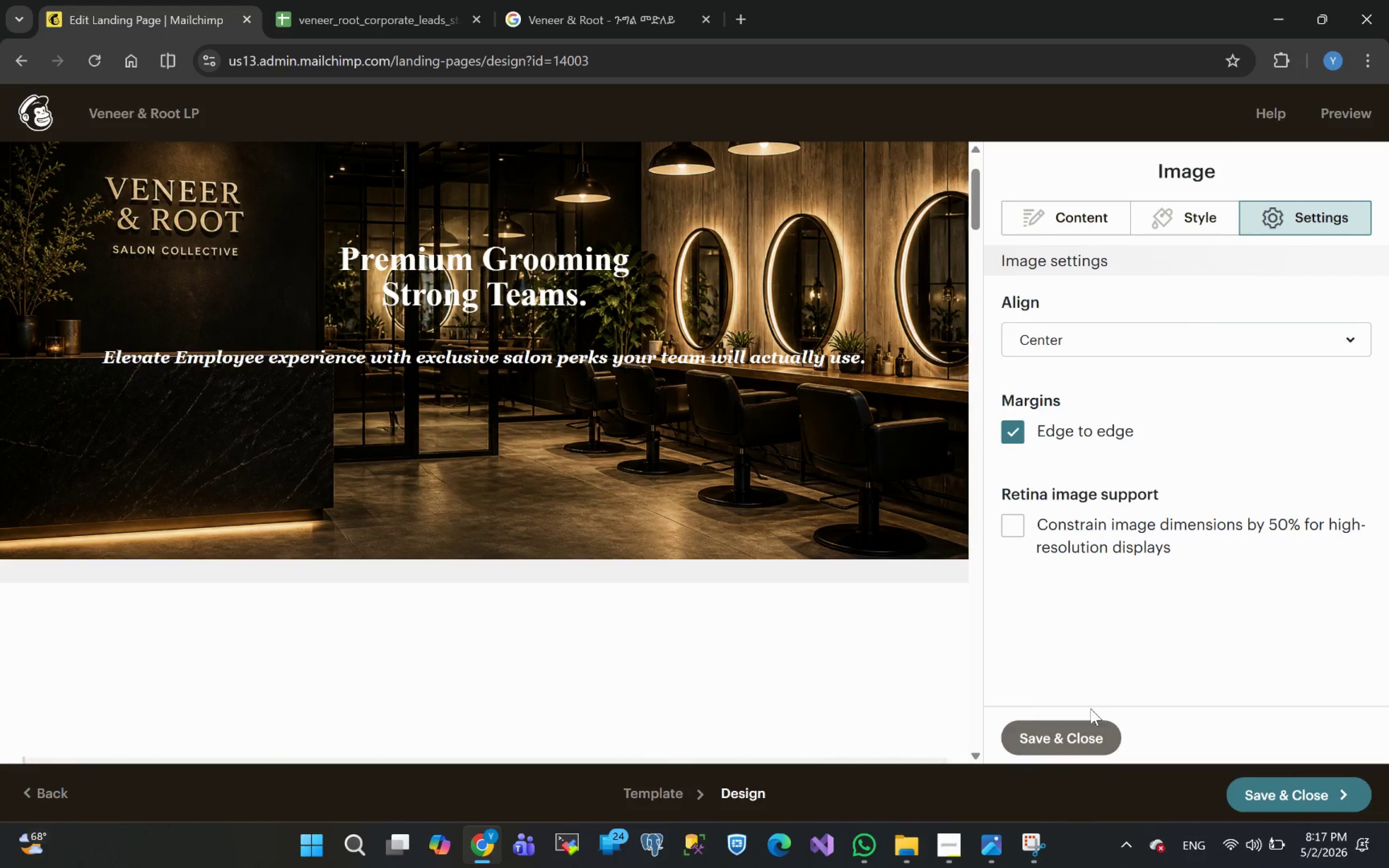 
left_click([1049, 740])
 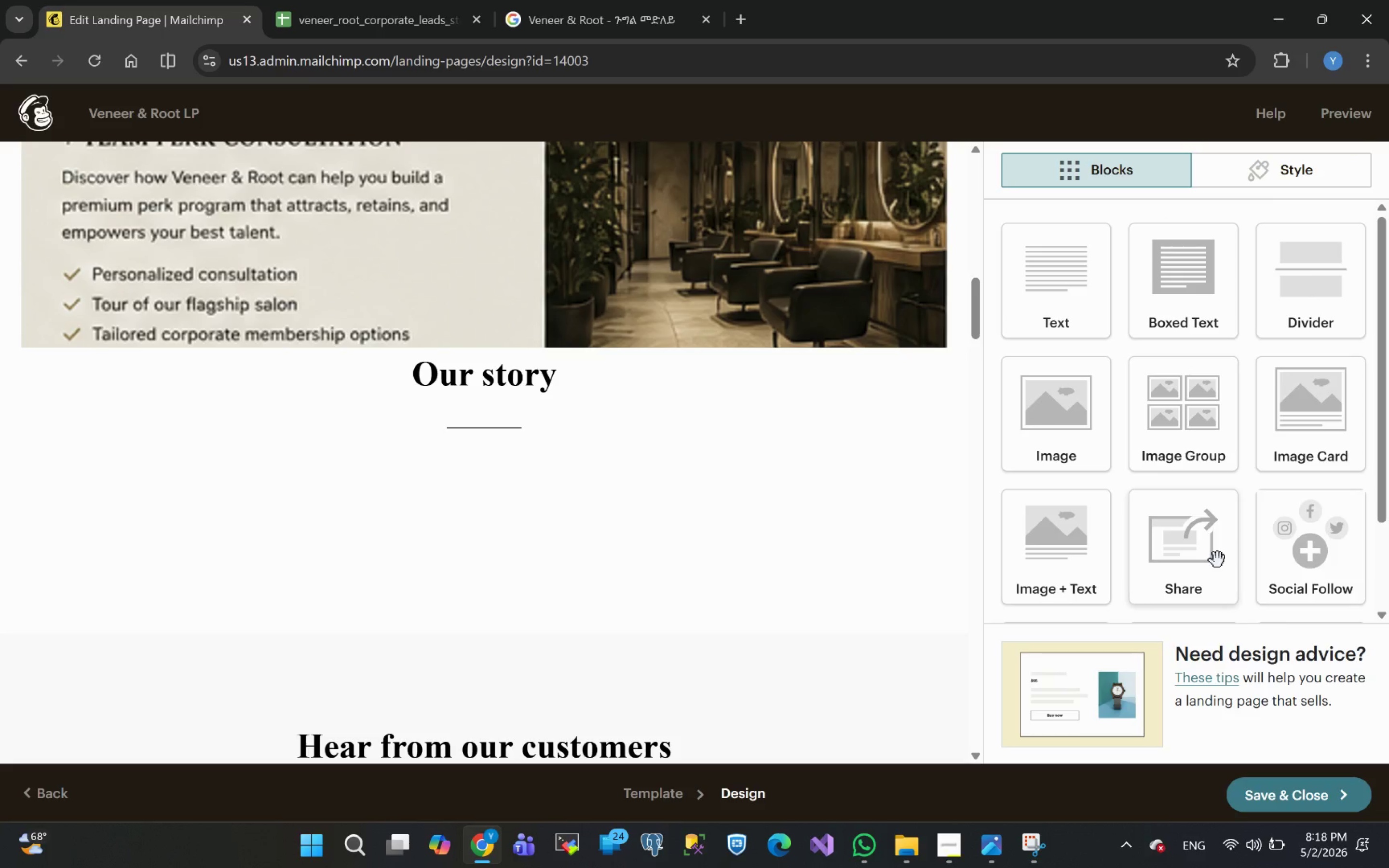 
wait(46.44)
 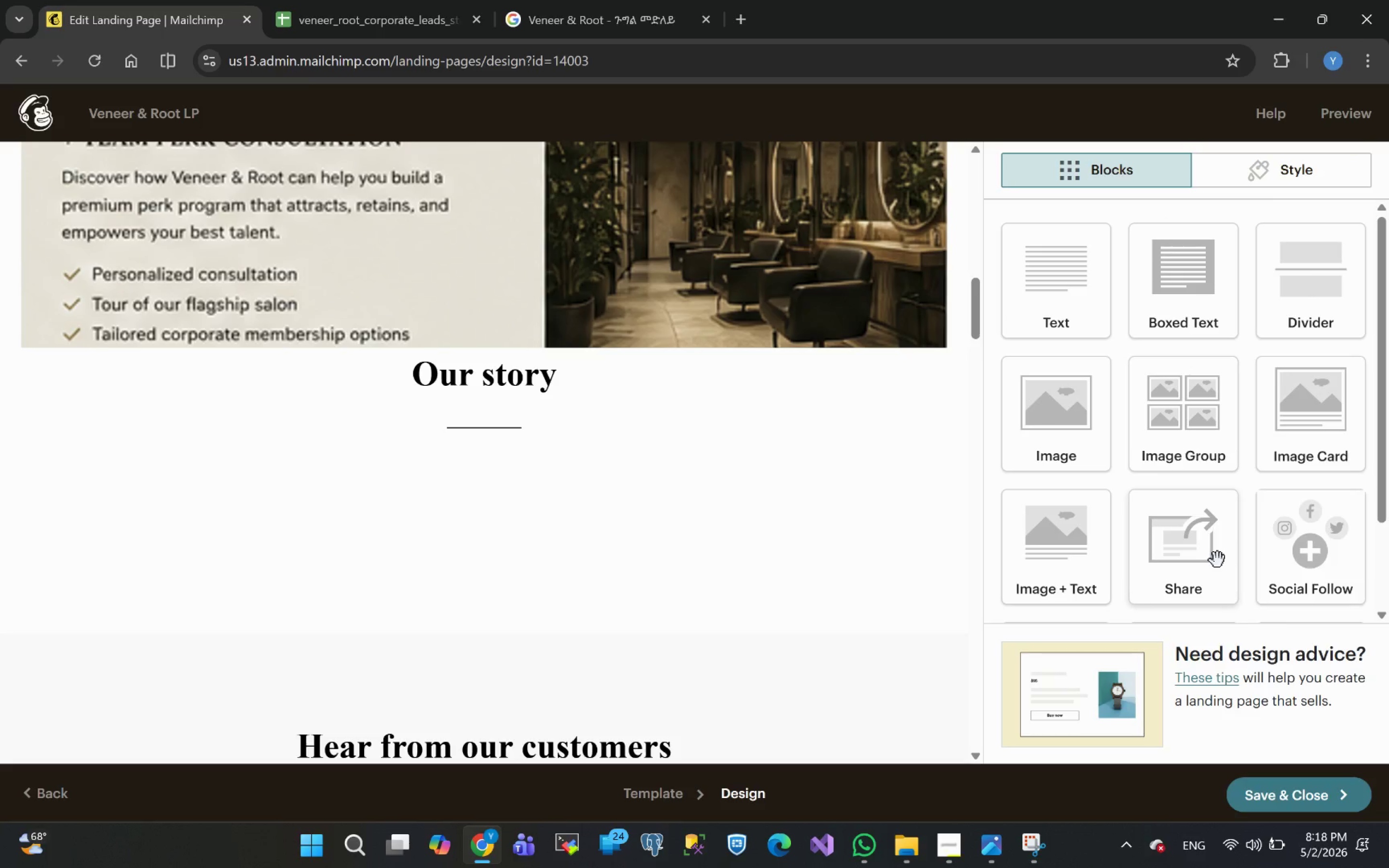 
left_click_drag(start_coordinate=[1193, 571], to_coordinate=[566, 369])
 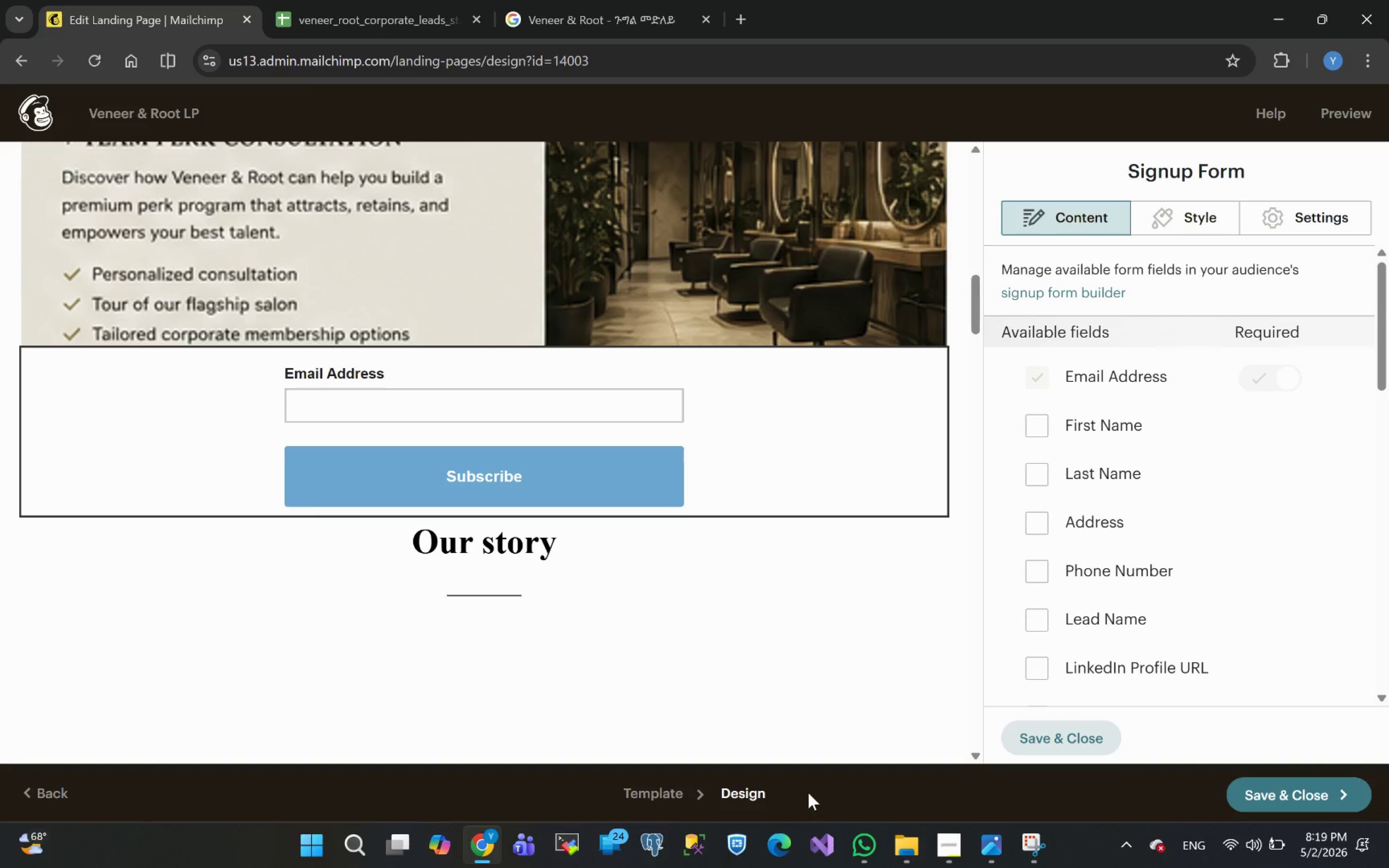 
wait(46.83)
 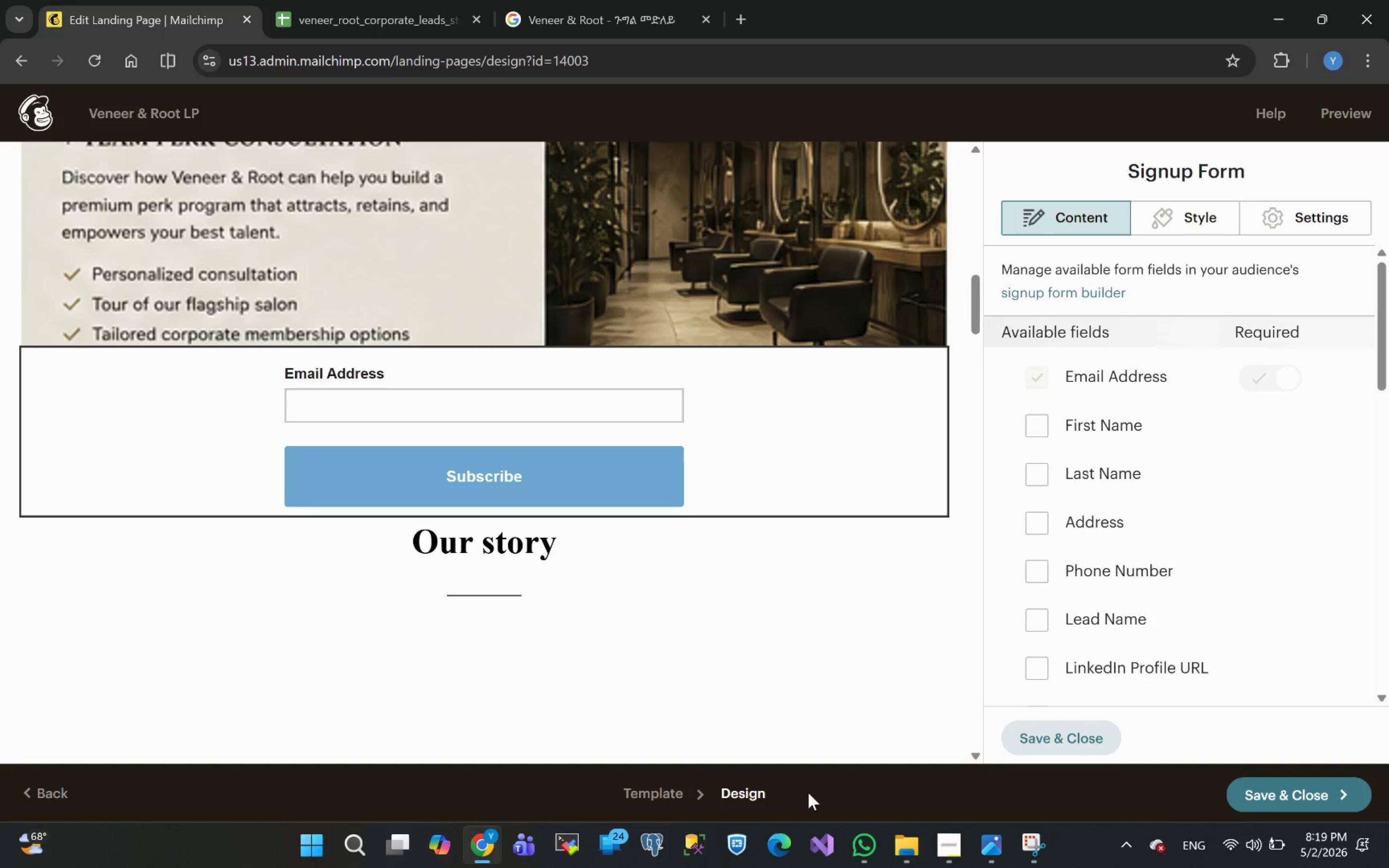 
left_click([898, 597])
 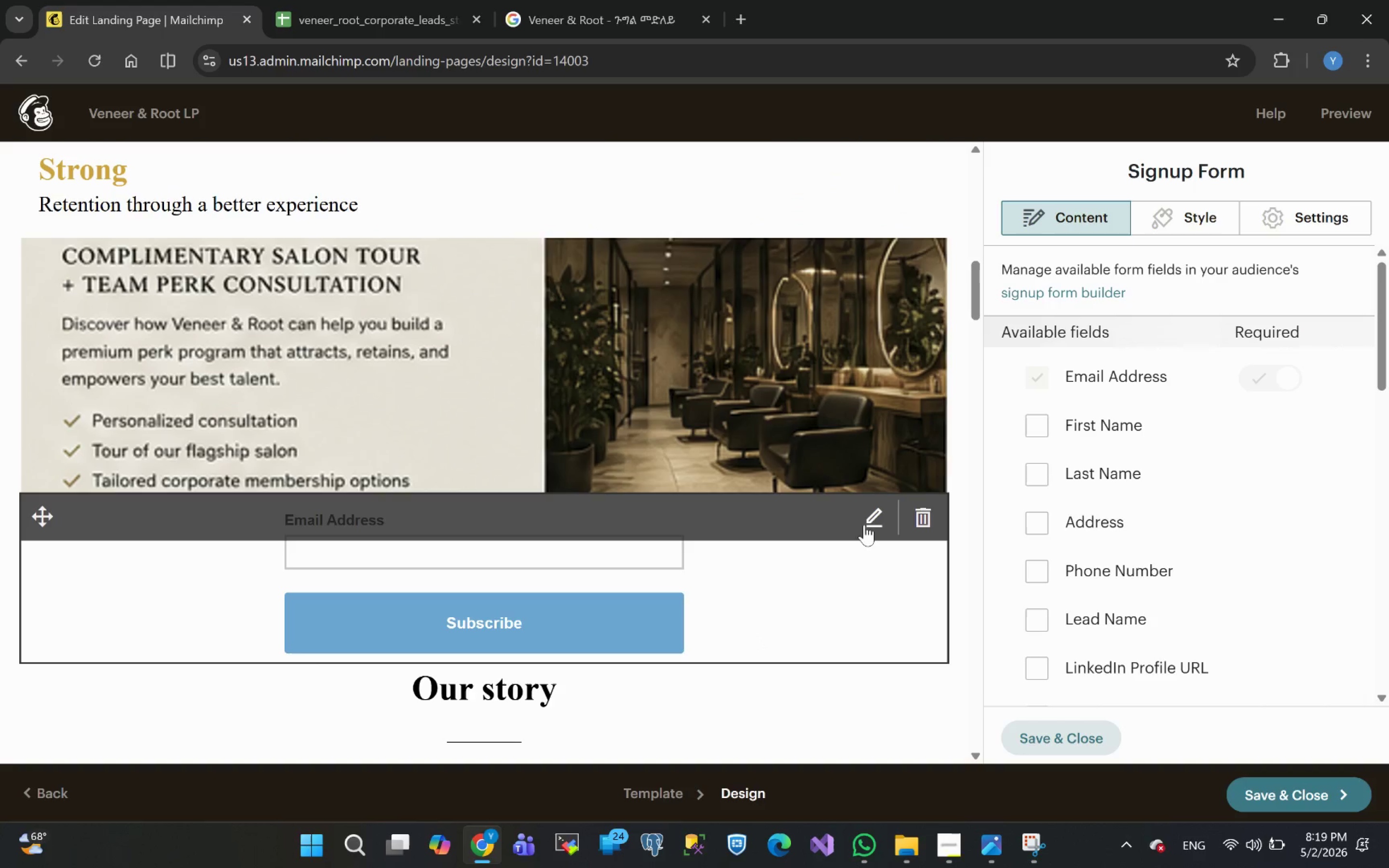 
left_click([871, 517])
 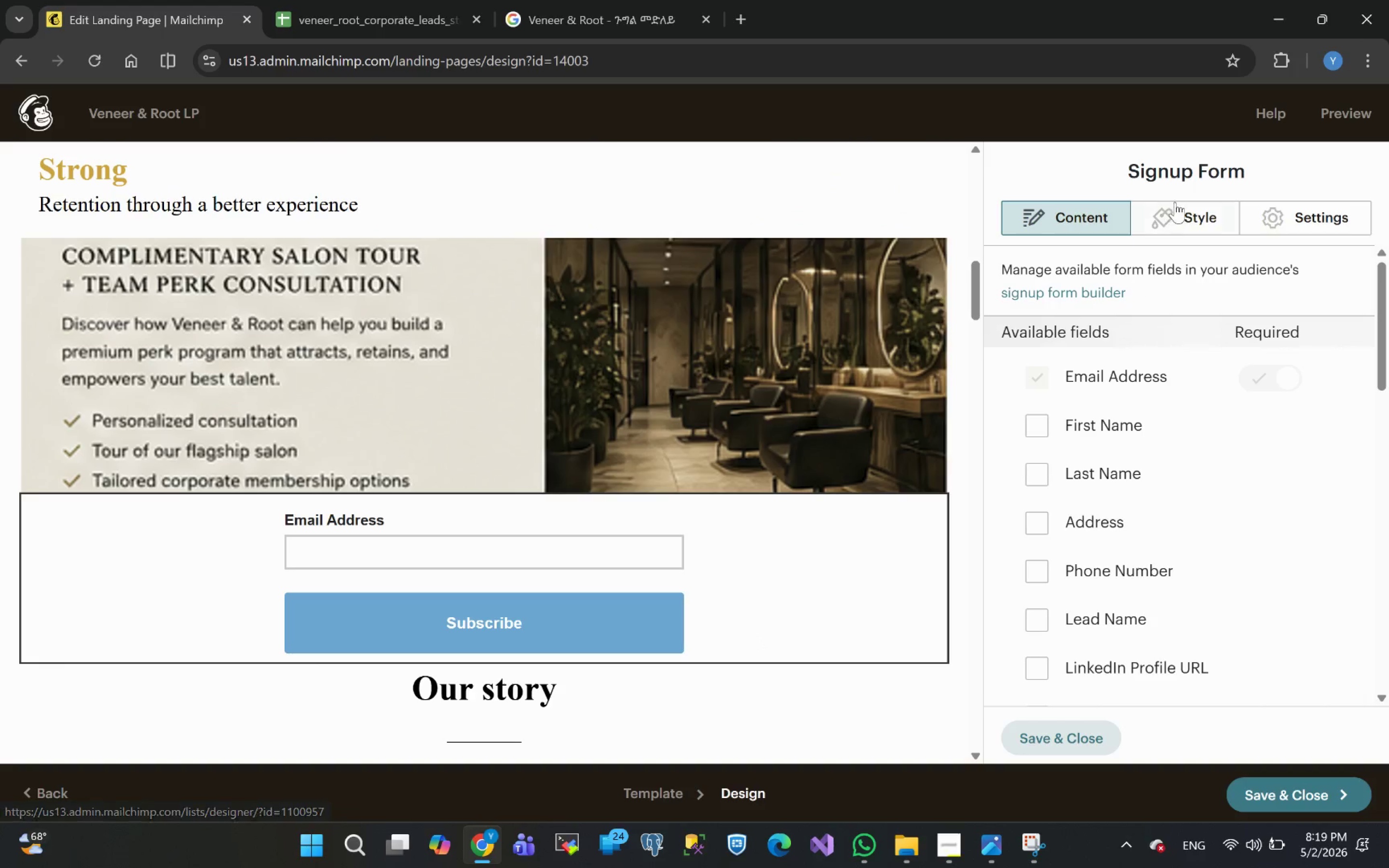 
left_click([1191, 213])
 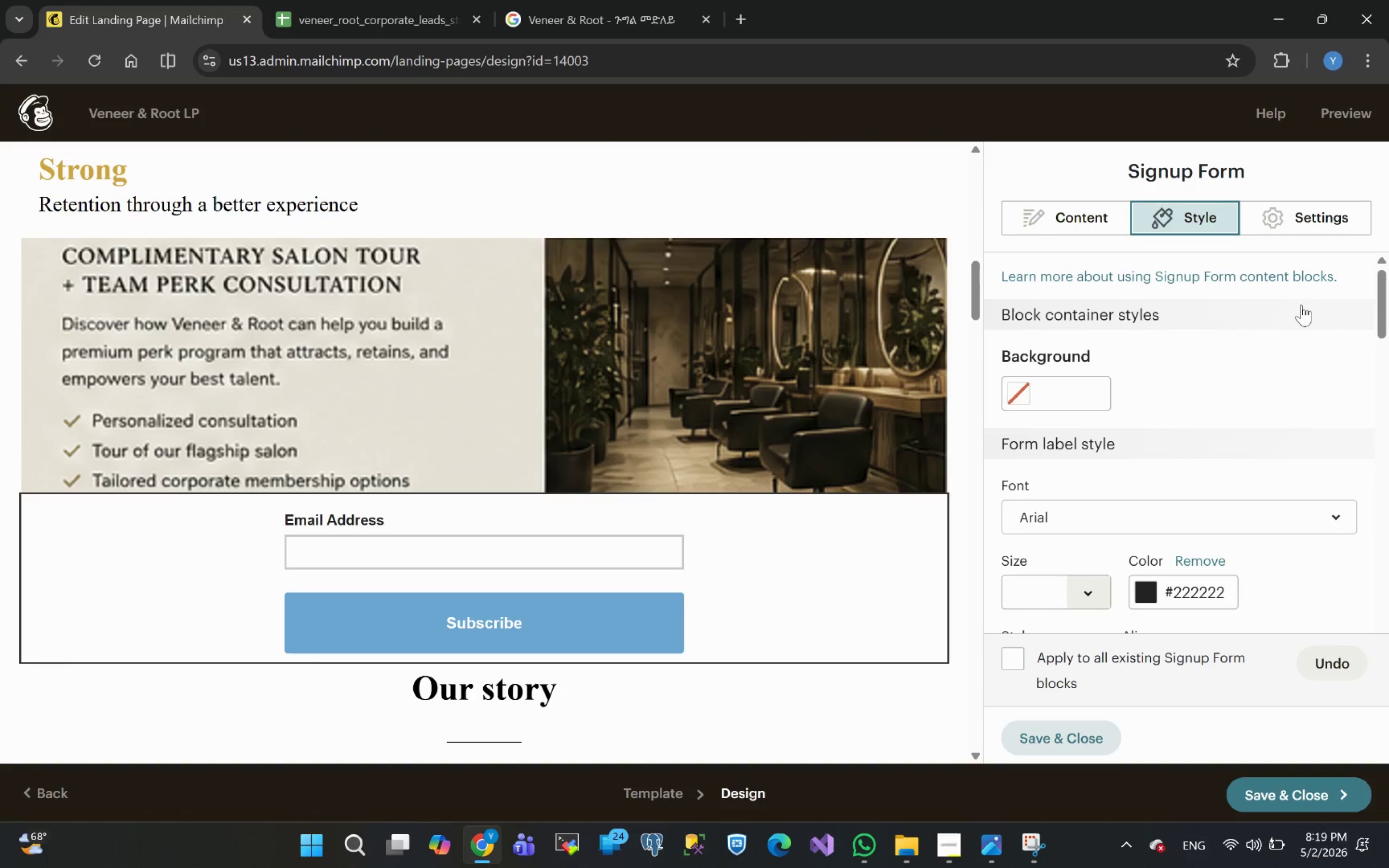 
left_click([1320, 223])
 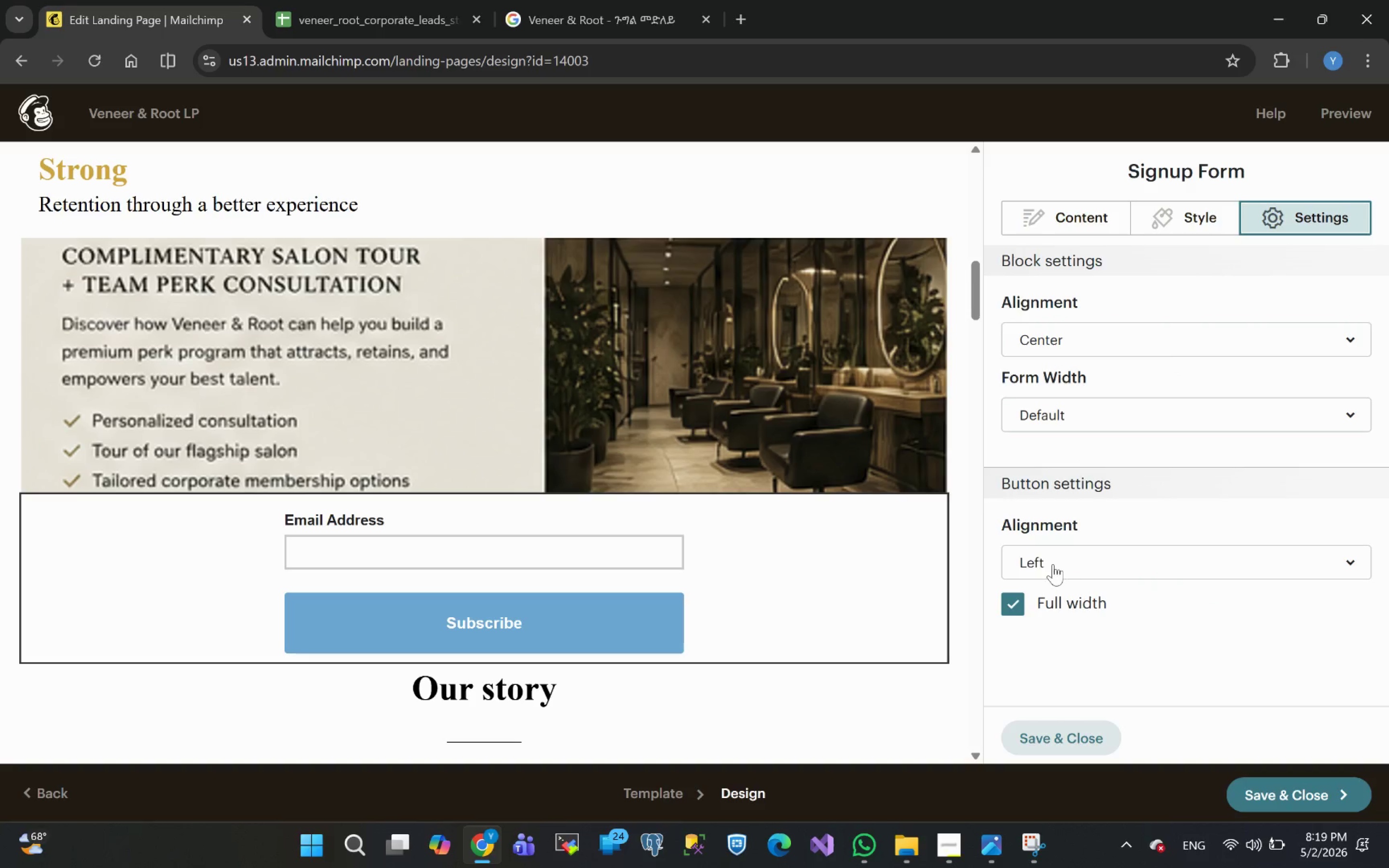 
wait(8.44)
 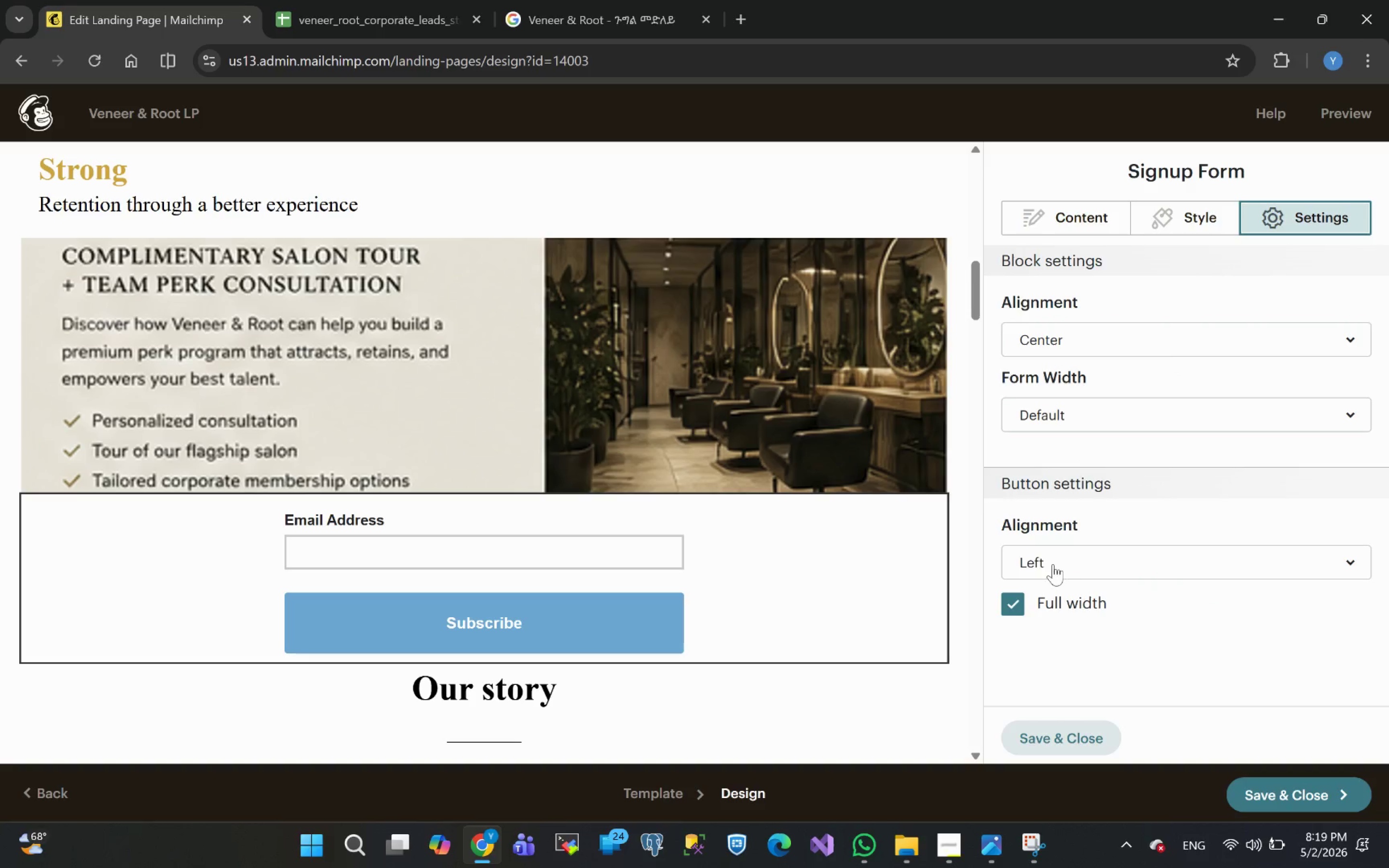 
left_click([1011, 609])
 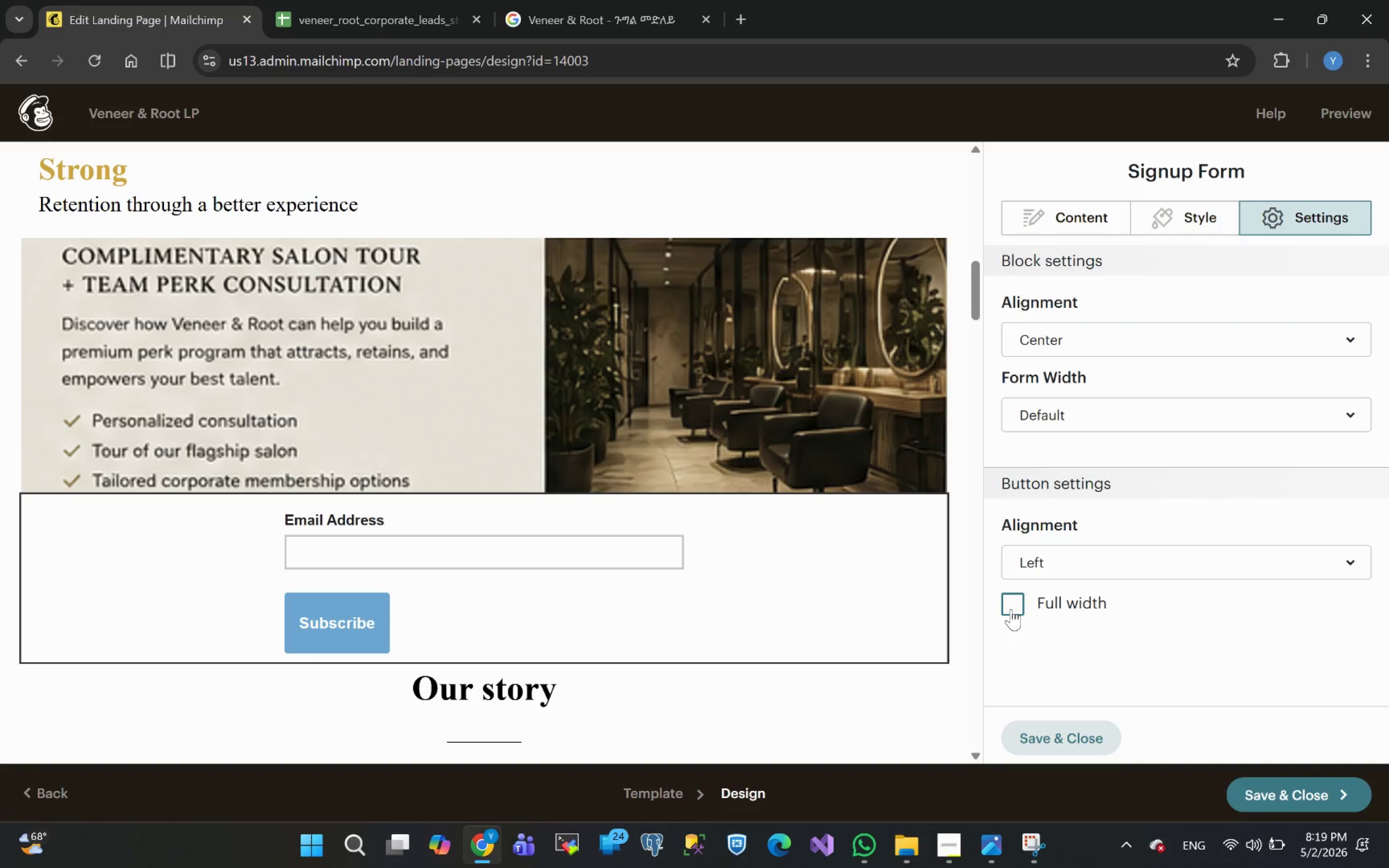 
left_click([1011, 609])
 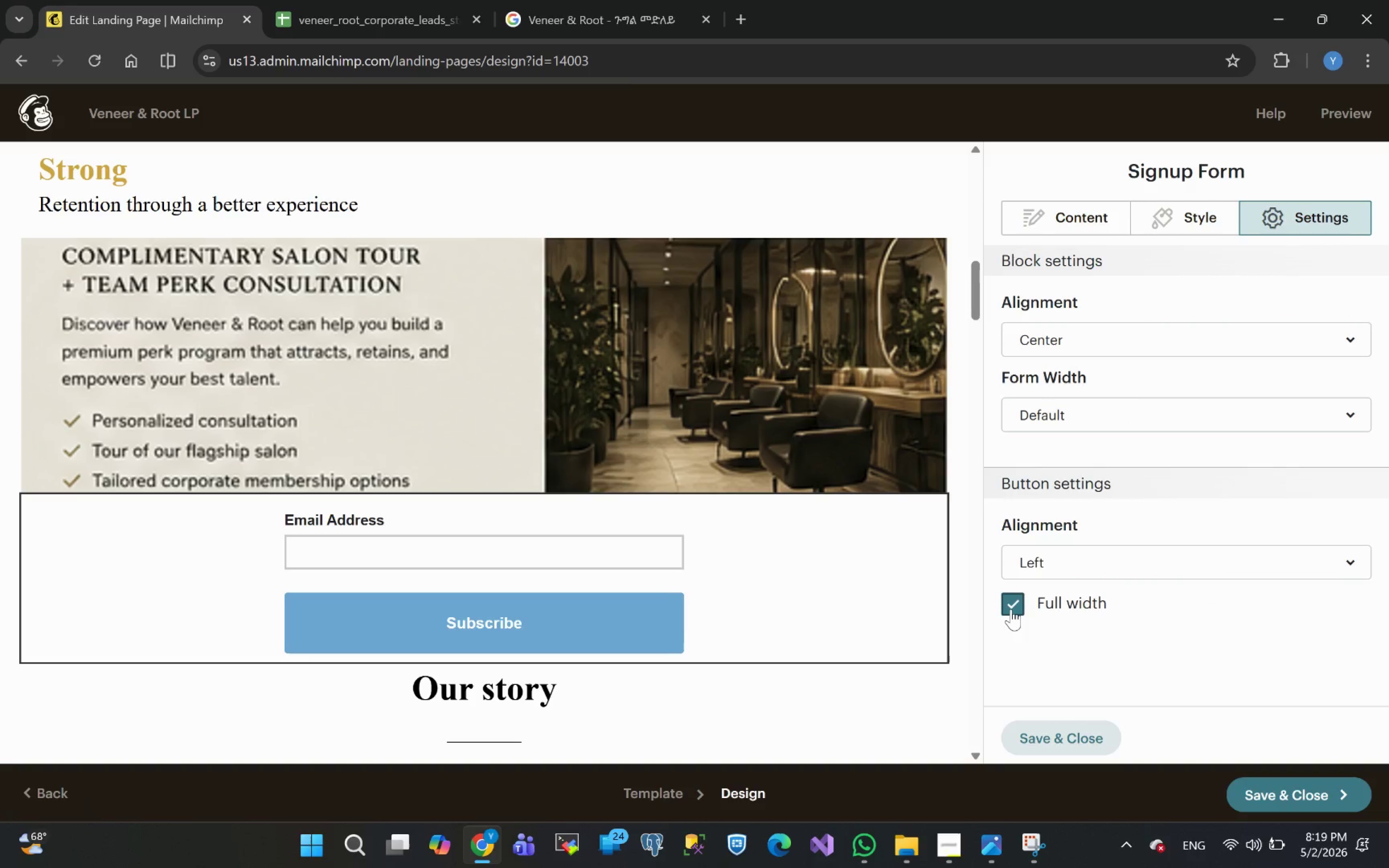 
left_click([1011, 609])
 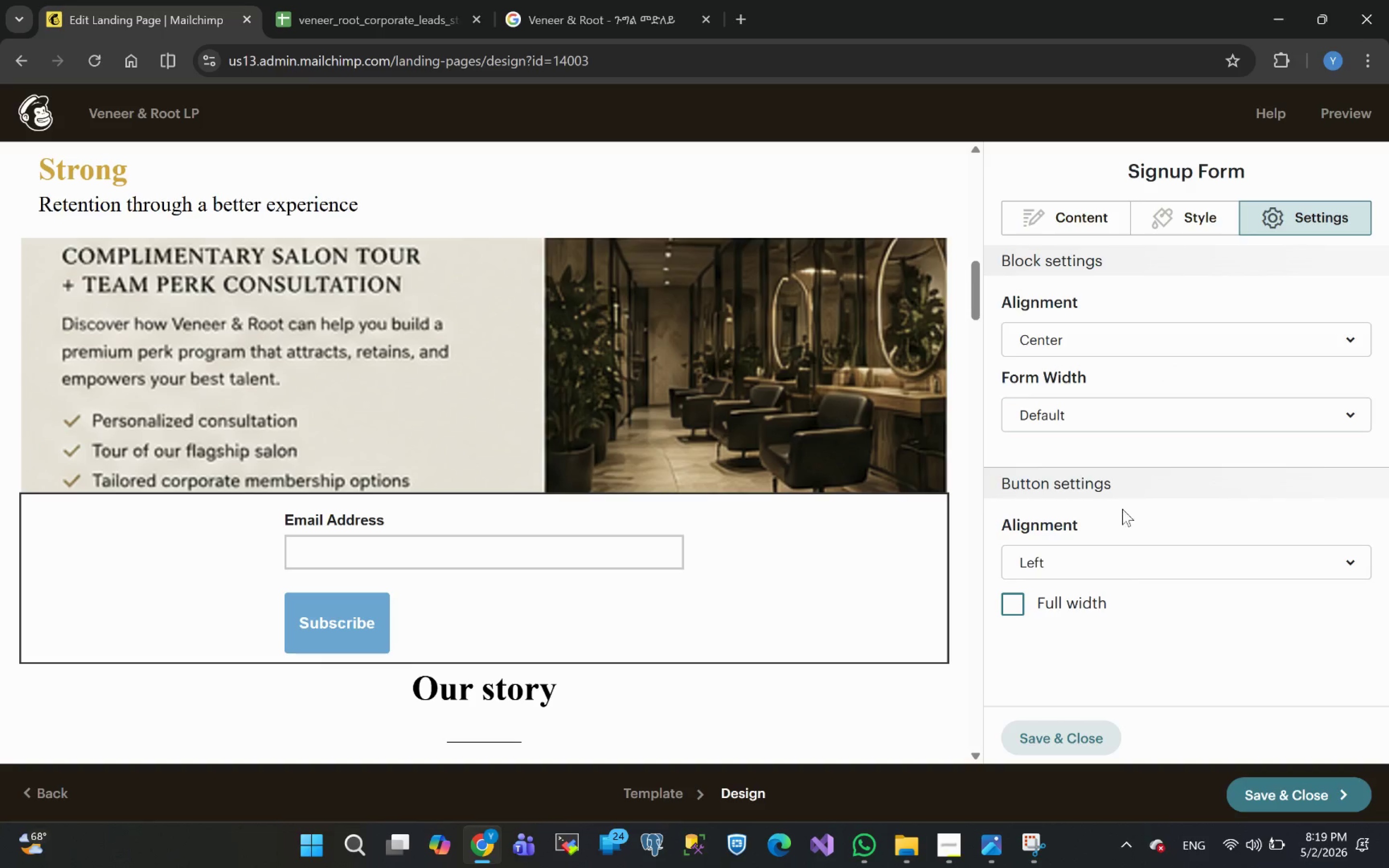 
left_click([1008, 610])
 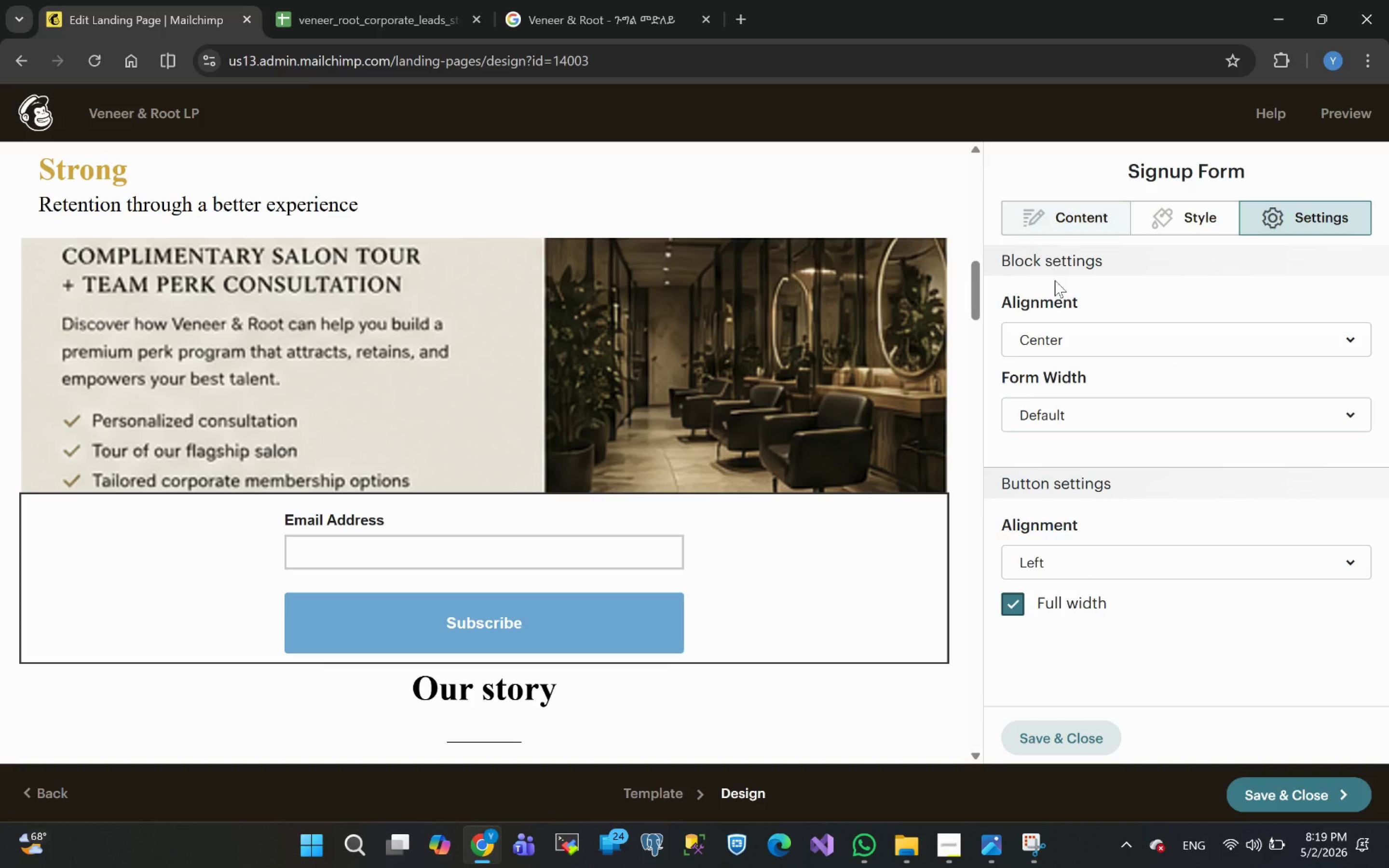 
left_click([1072, 223])
 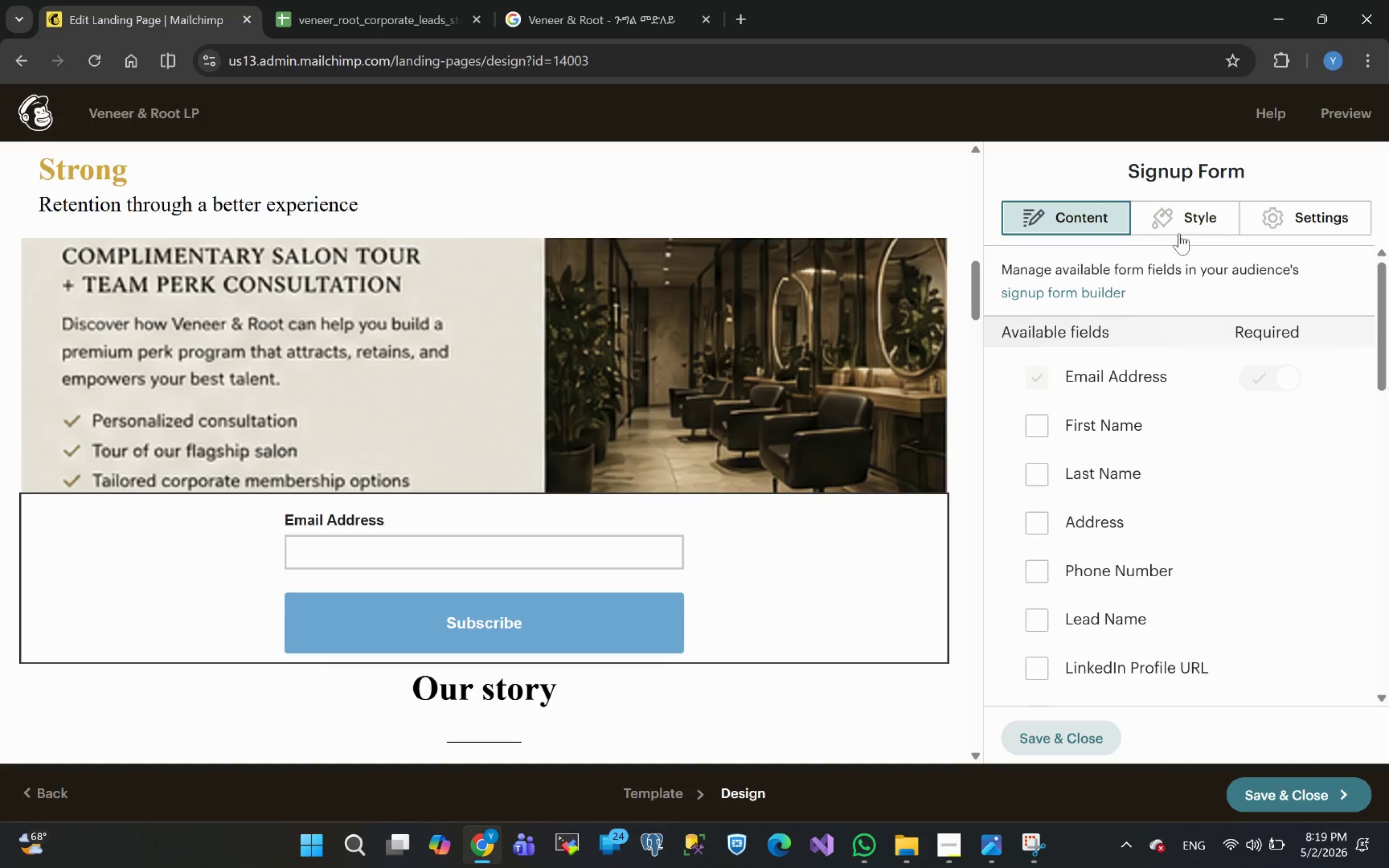 
left_click([1178, 223])
 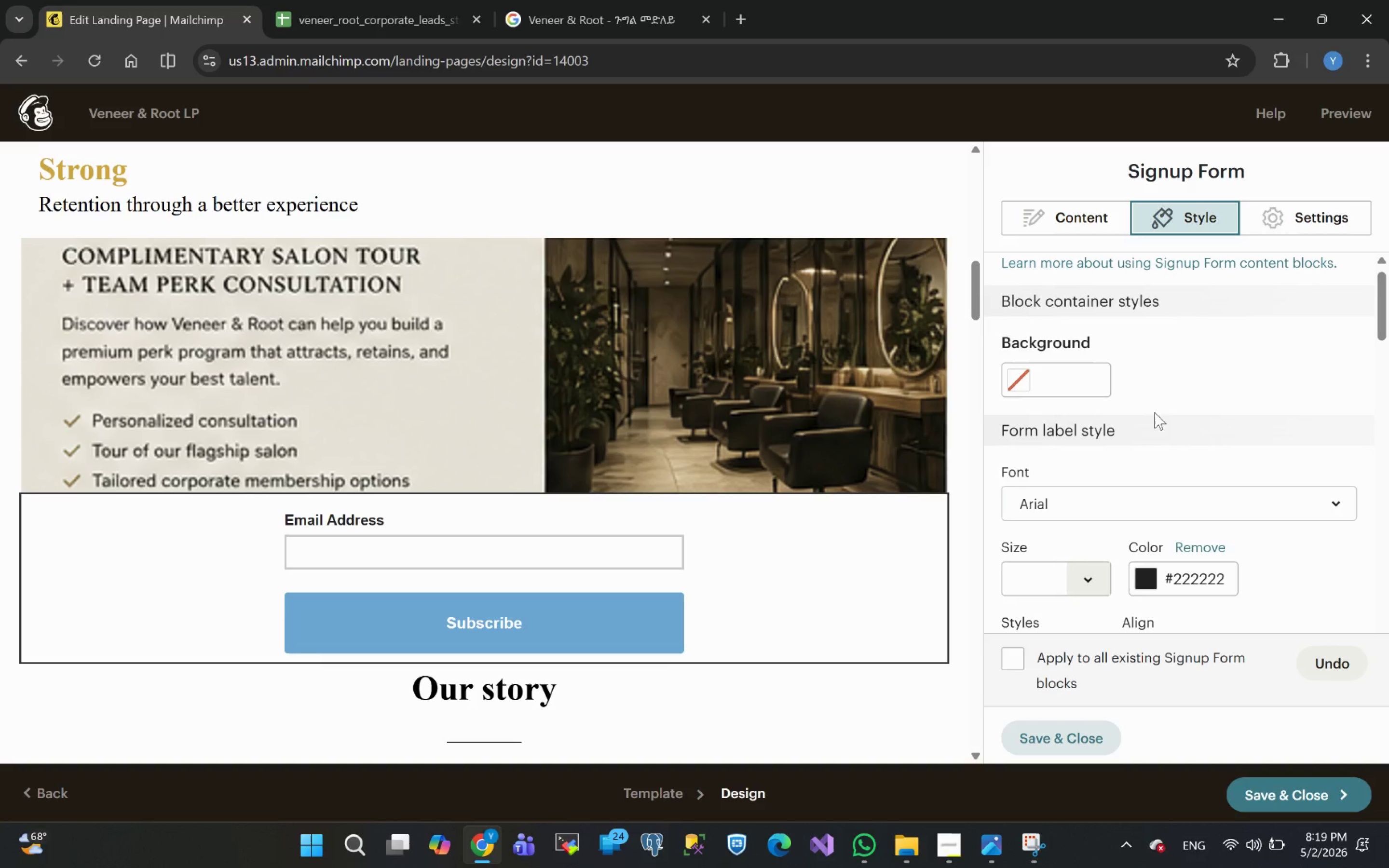 
left_click([1073, 386])
 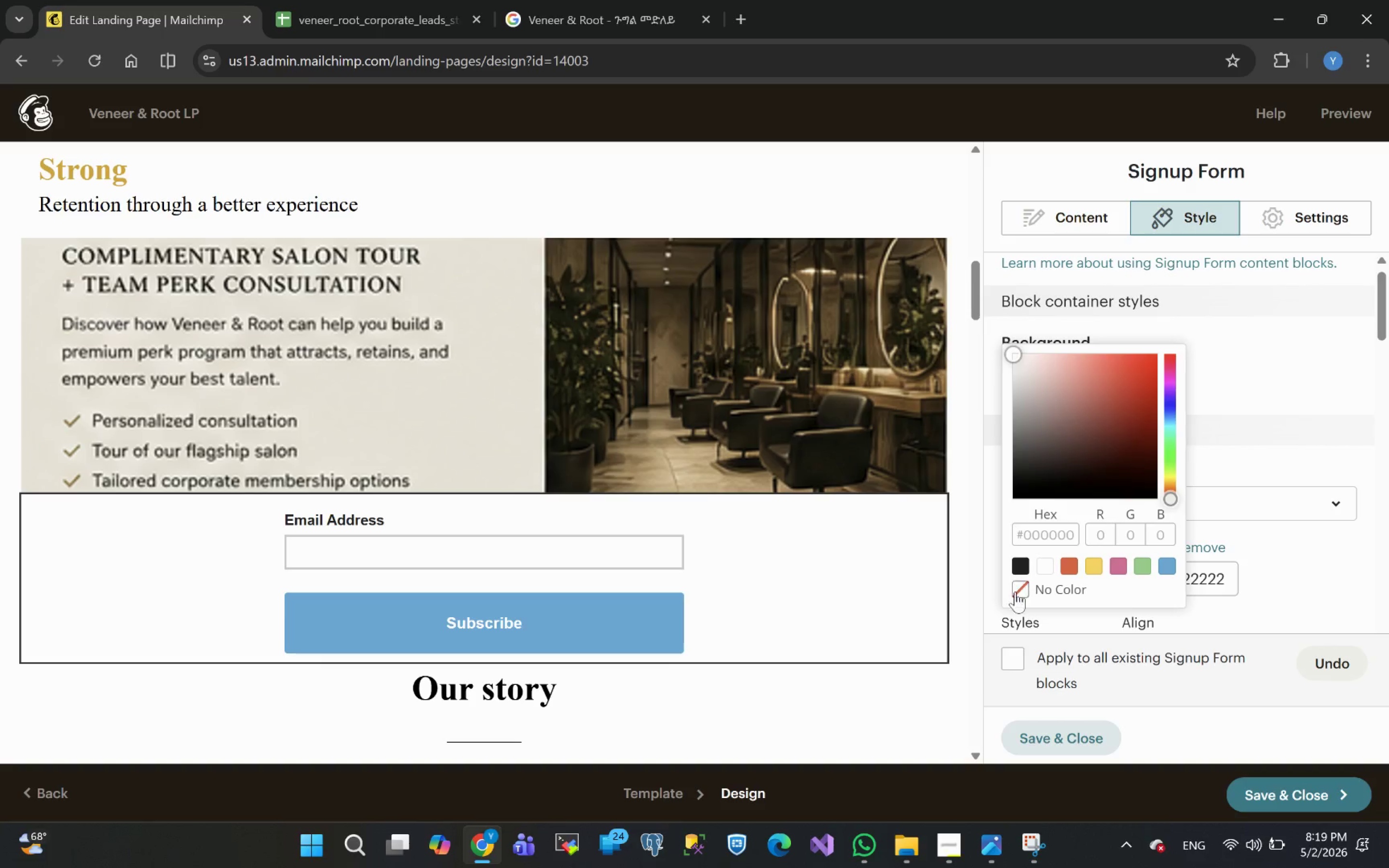 
left_click([1019, 566])
 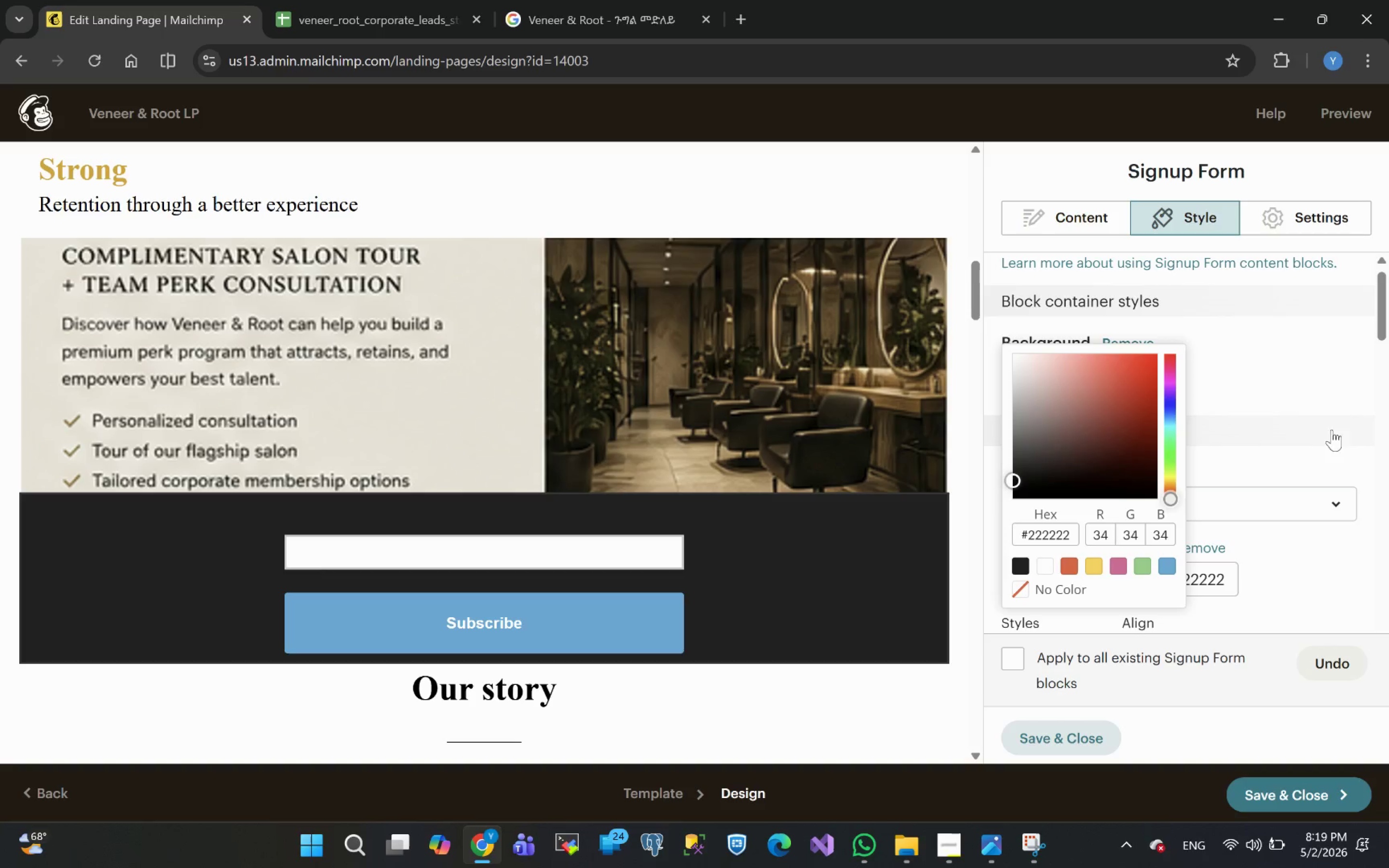 
wait(18.28)
 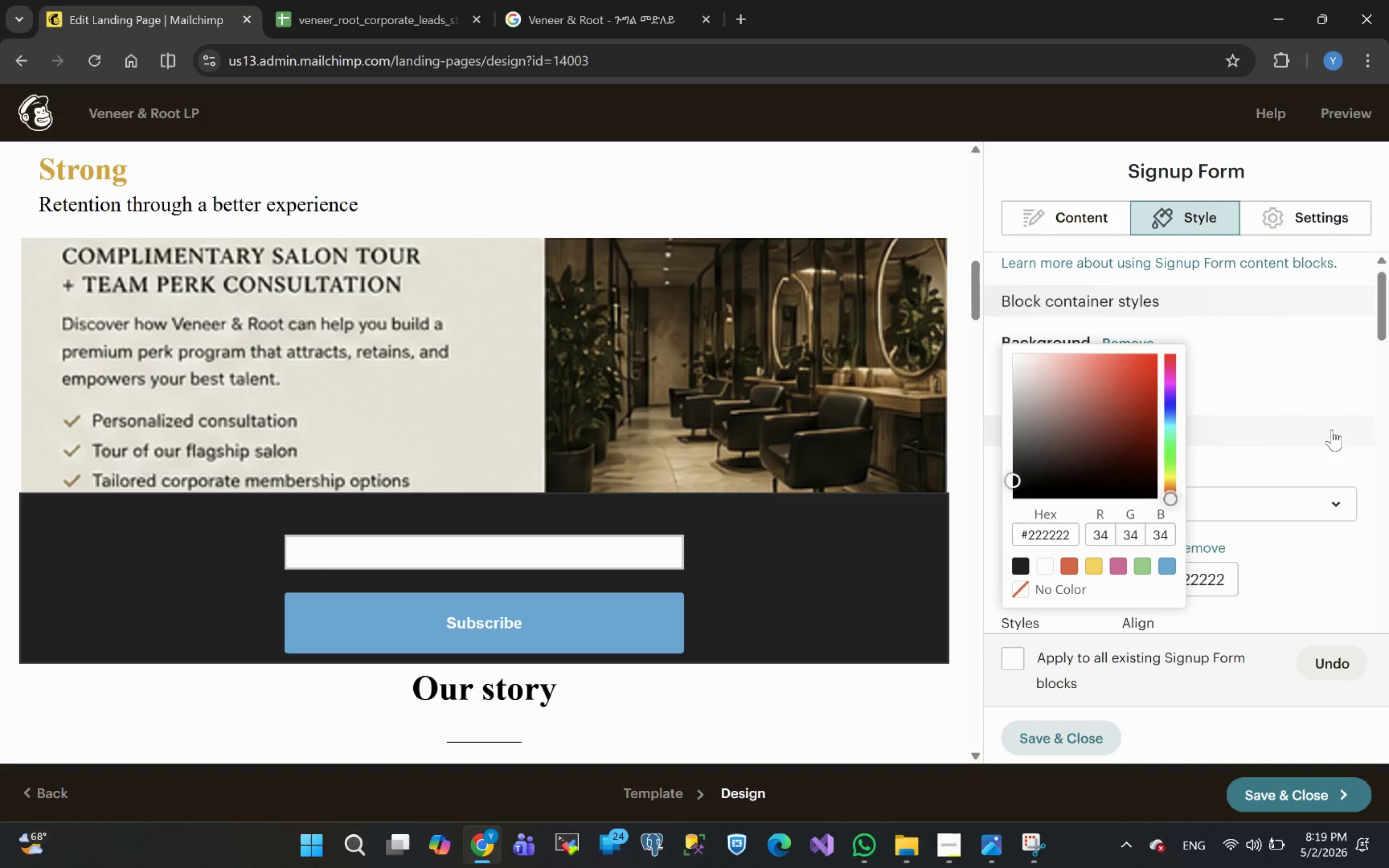 
left_click([422, 653])
 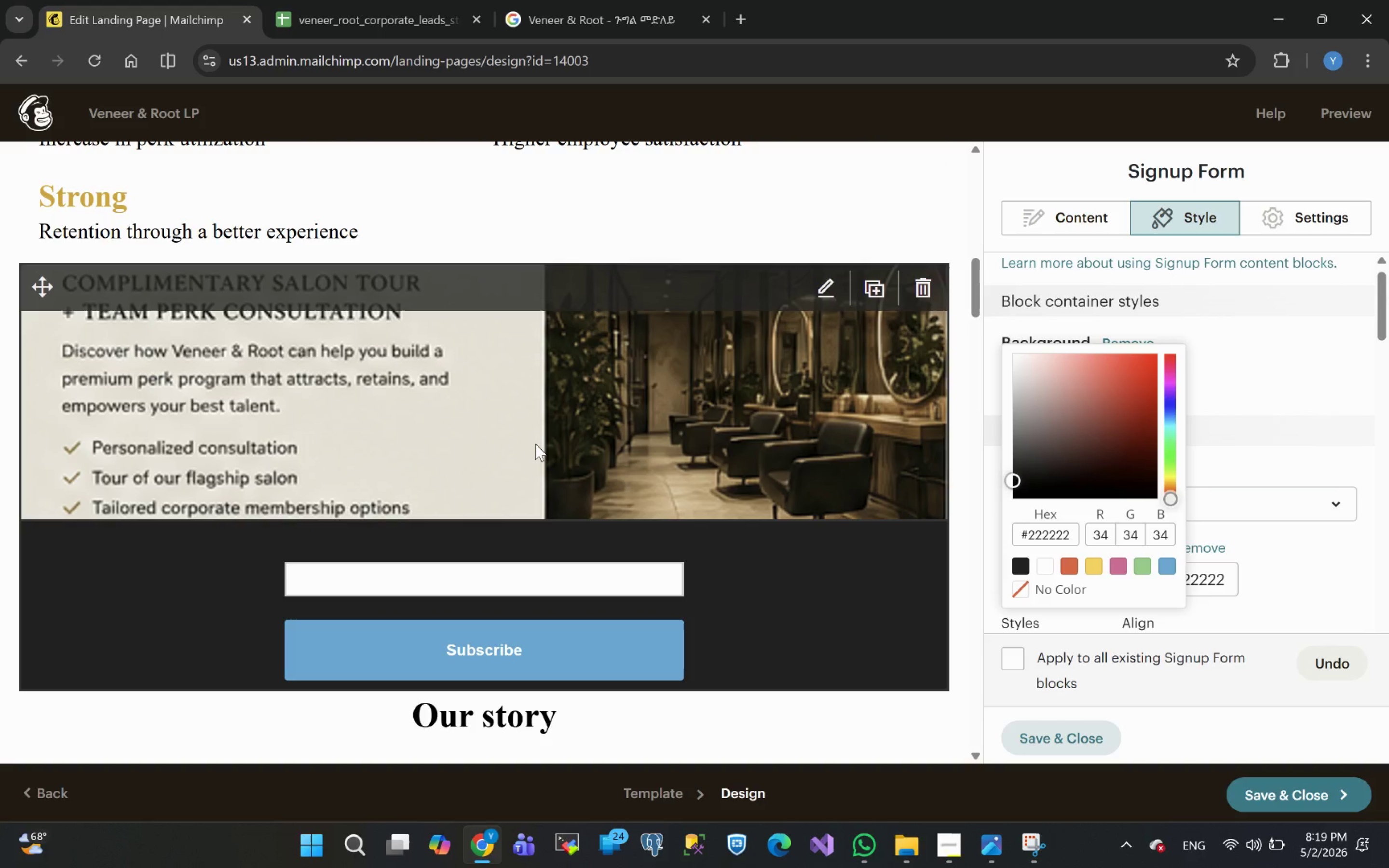 
wait(10.02)
 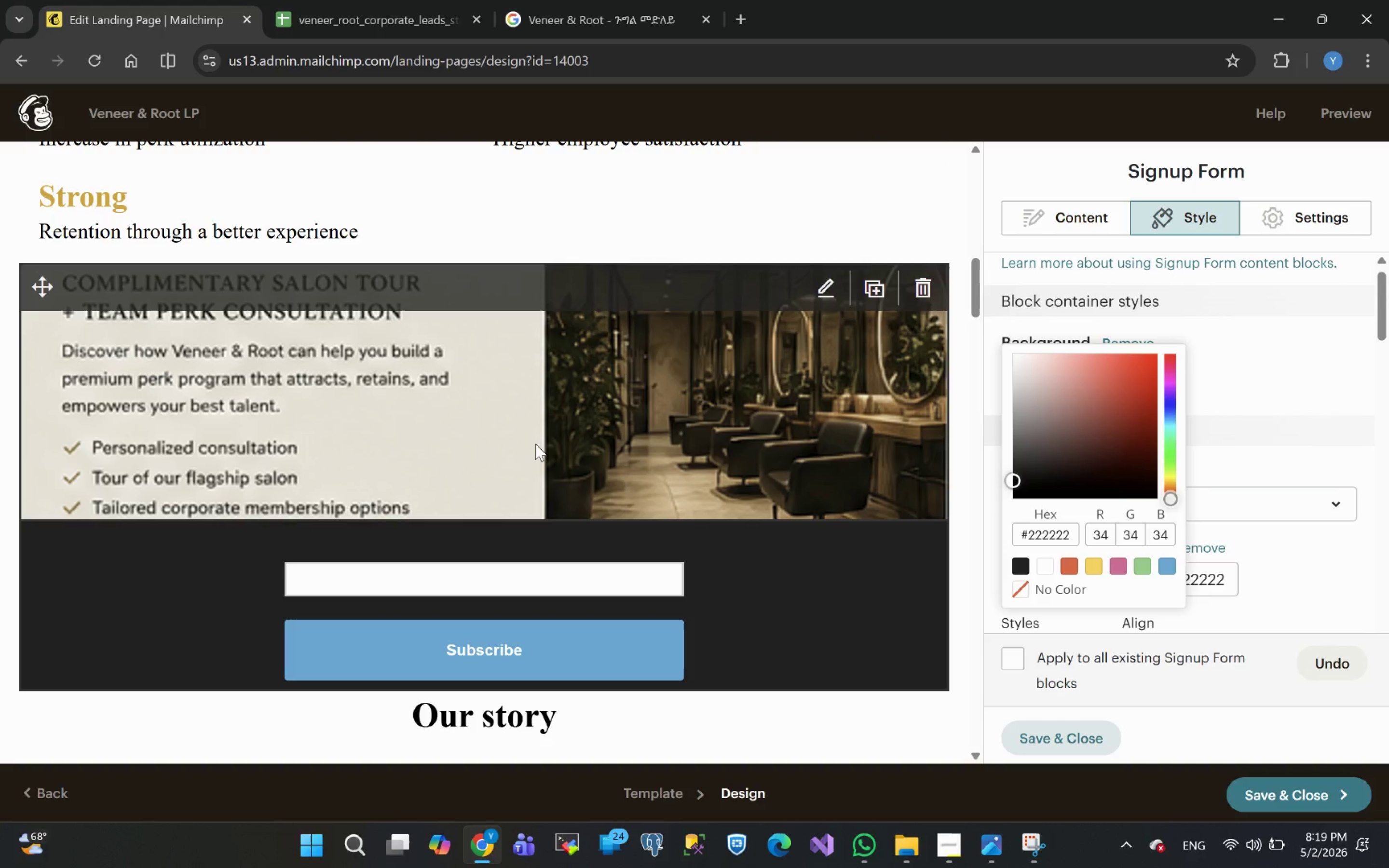 
left_click([1068, 214])
 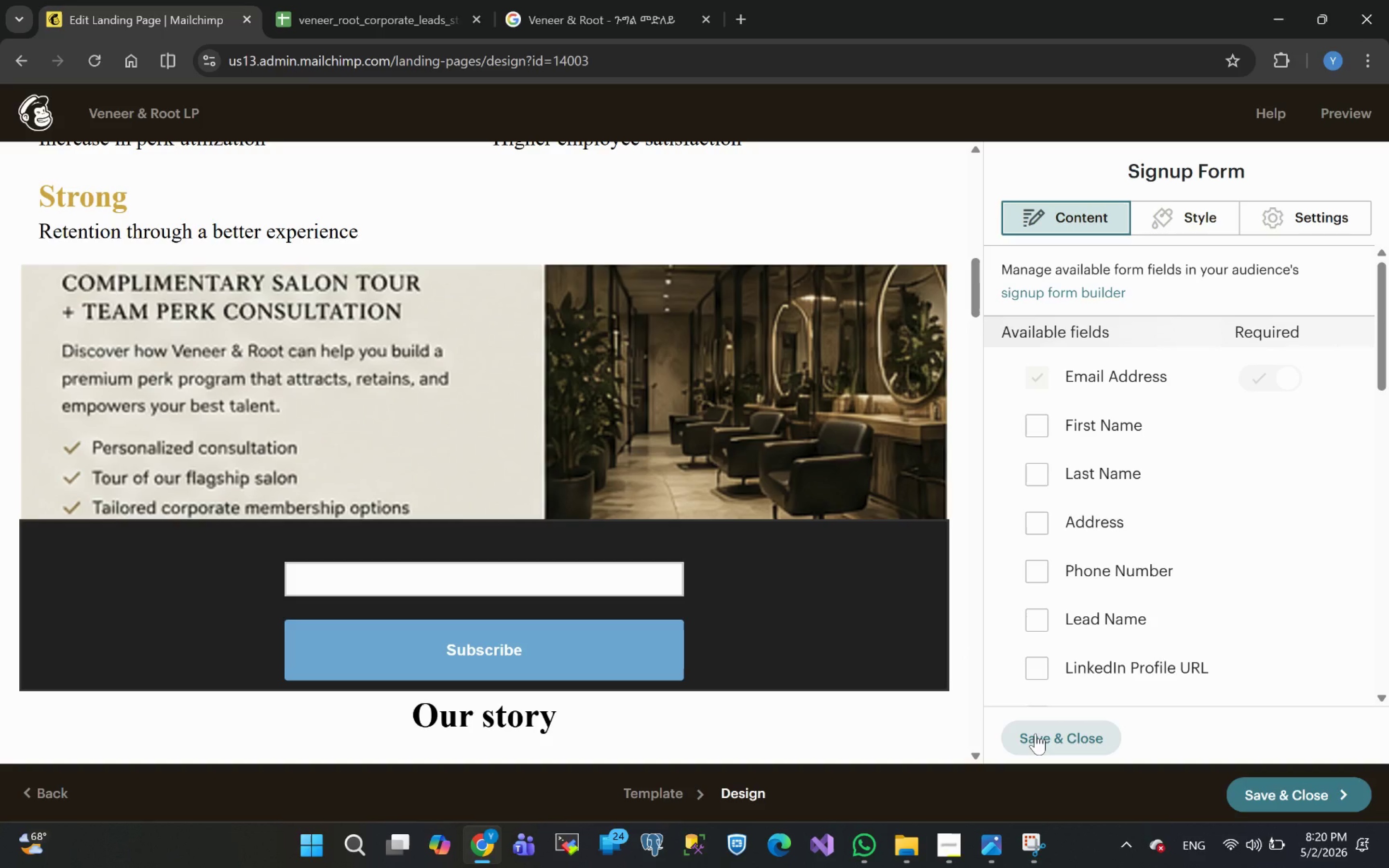 
wait(5.31)
 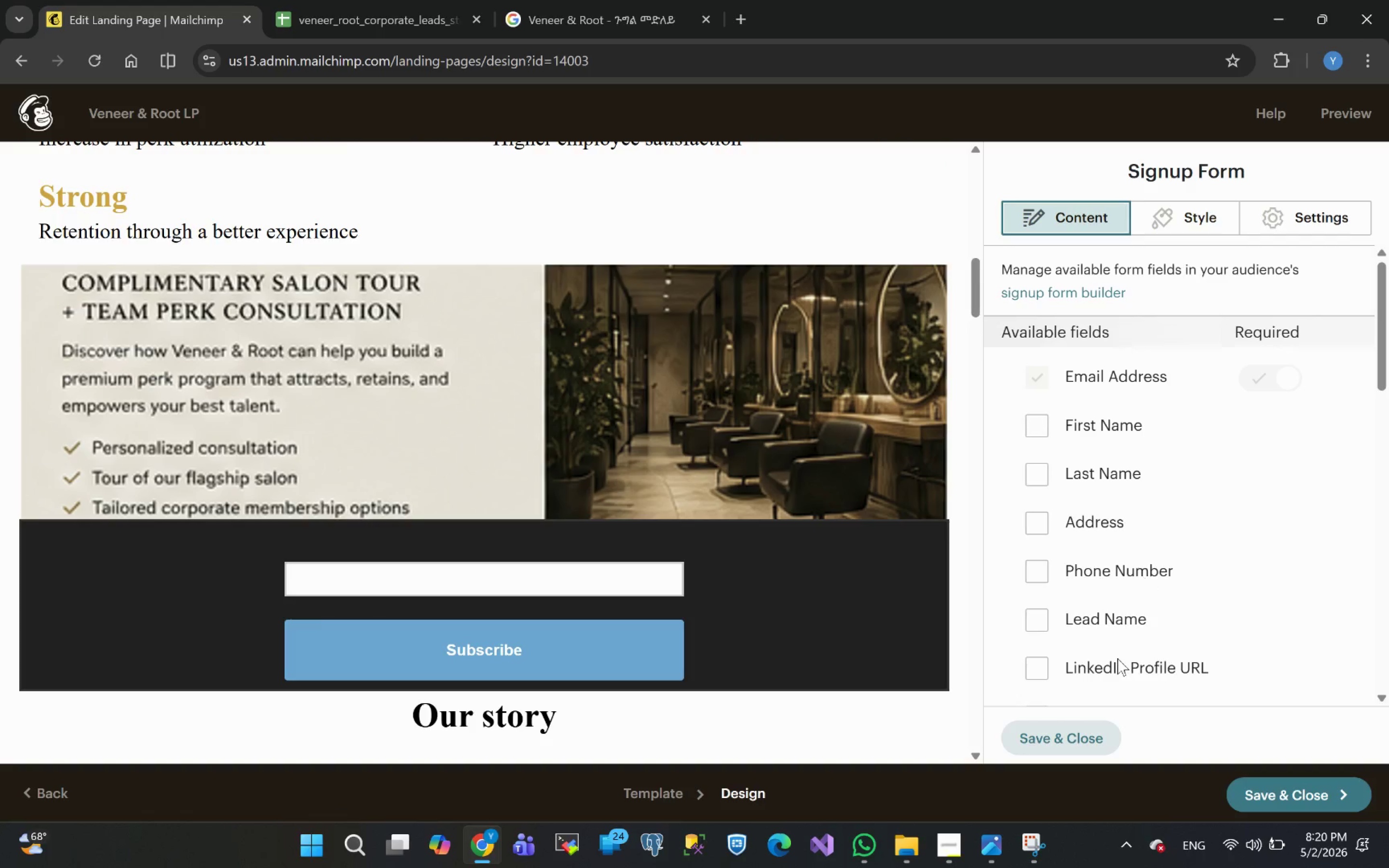 
left_click([1039, 734])
 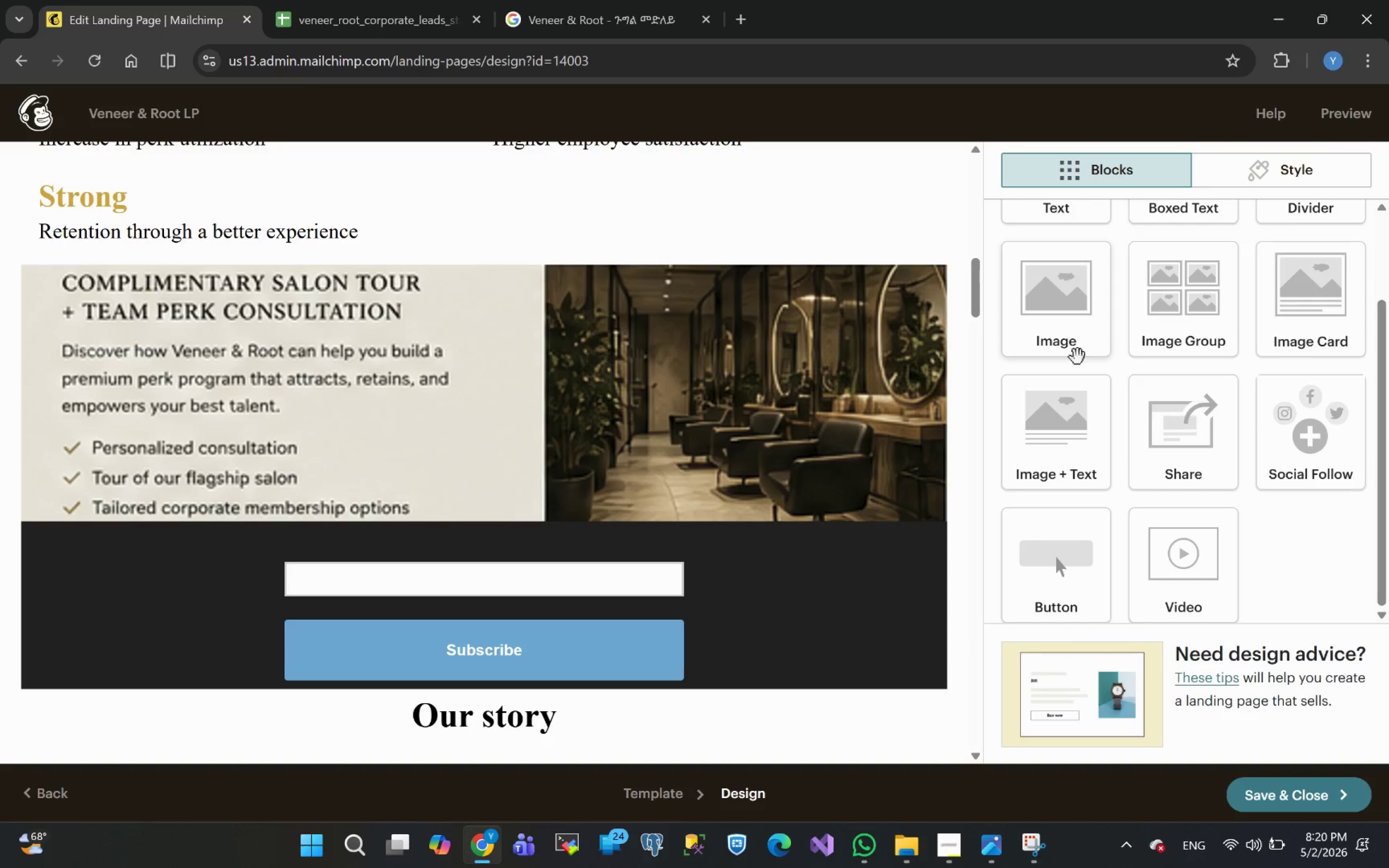 
left_click_drag(start_coordinate=[1058, 302], to_coordinate=[1072, 275])
 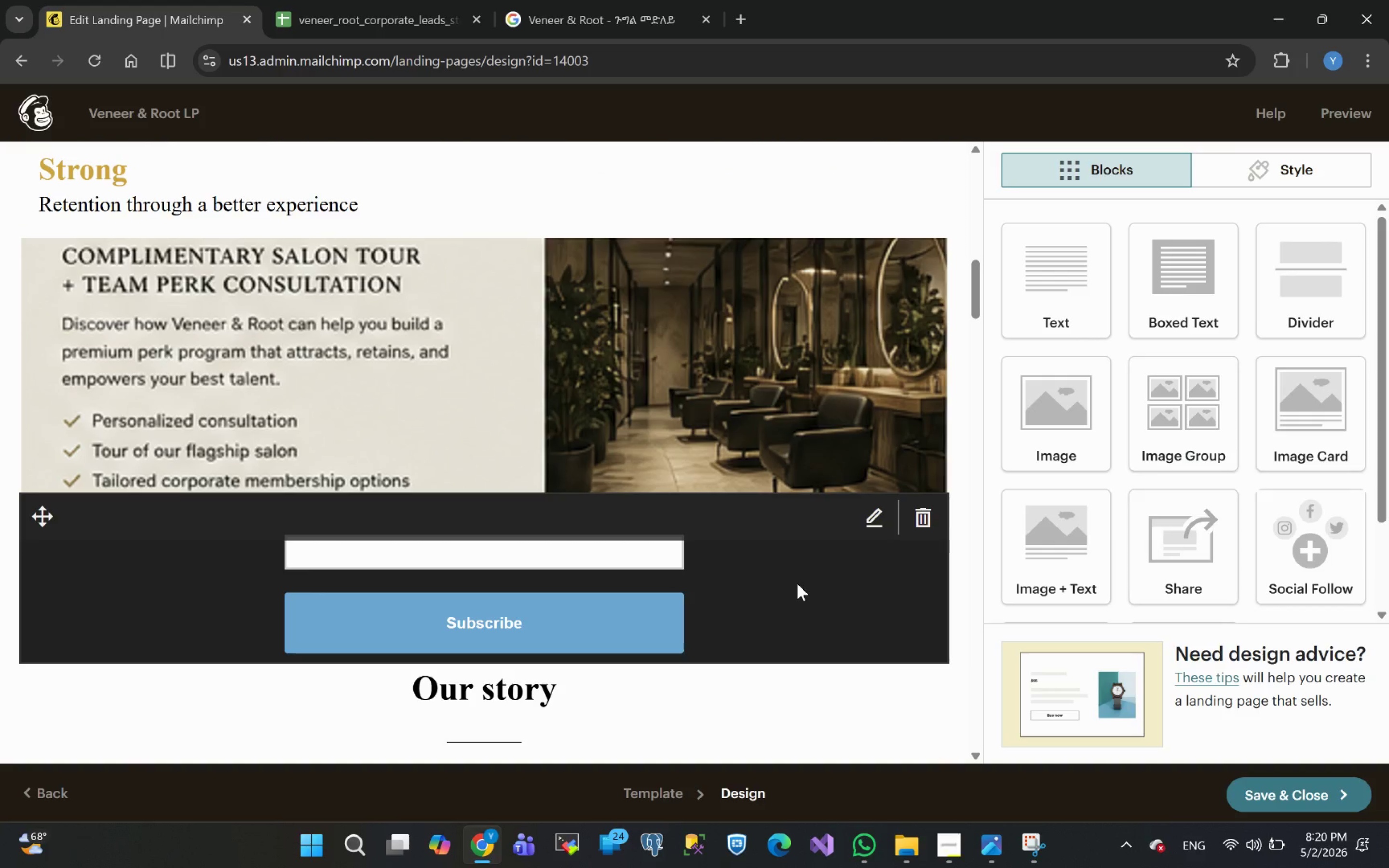 
wait(8.34)
 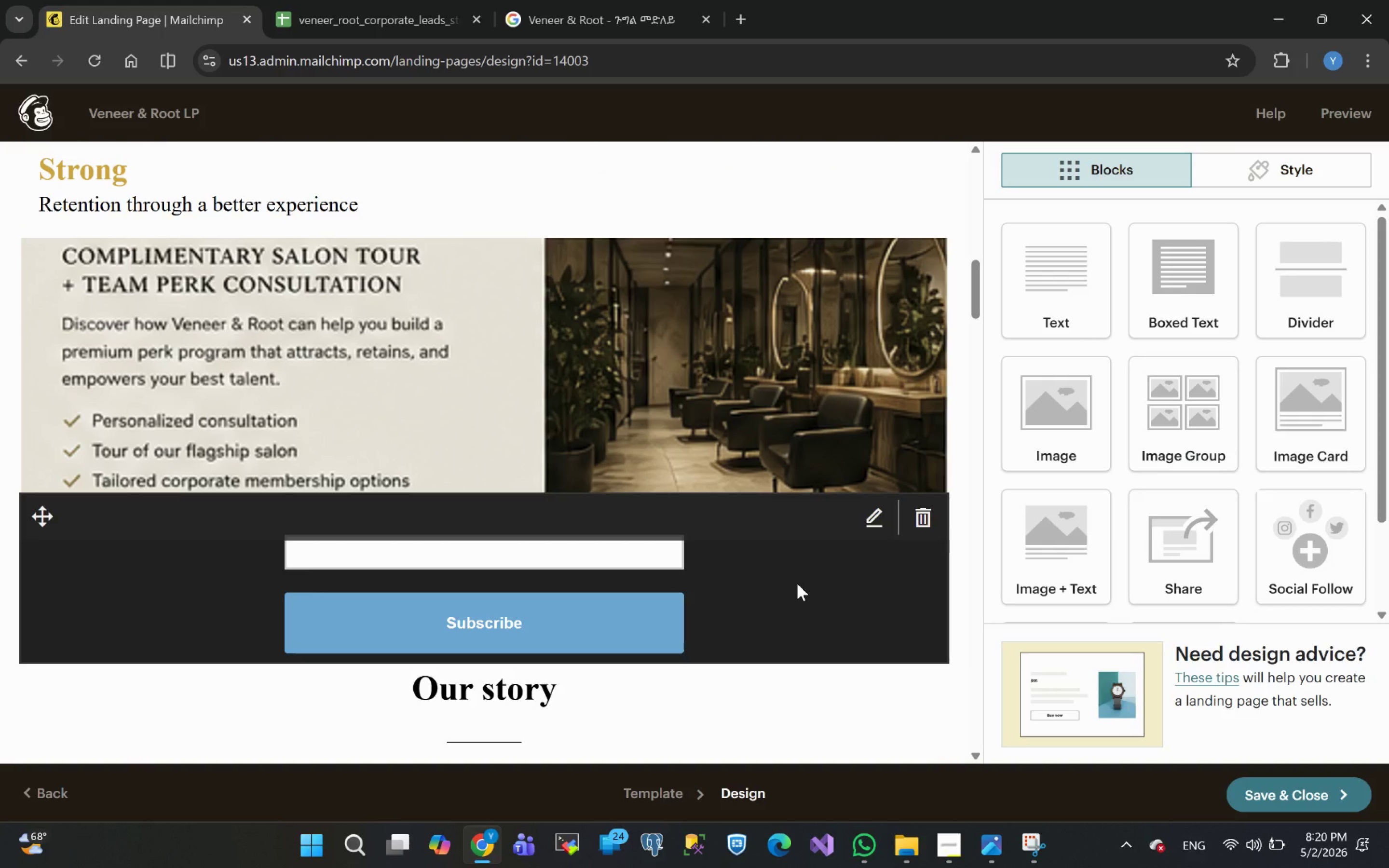 
left_click([657, 588])
 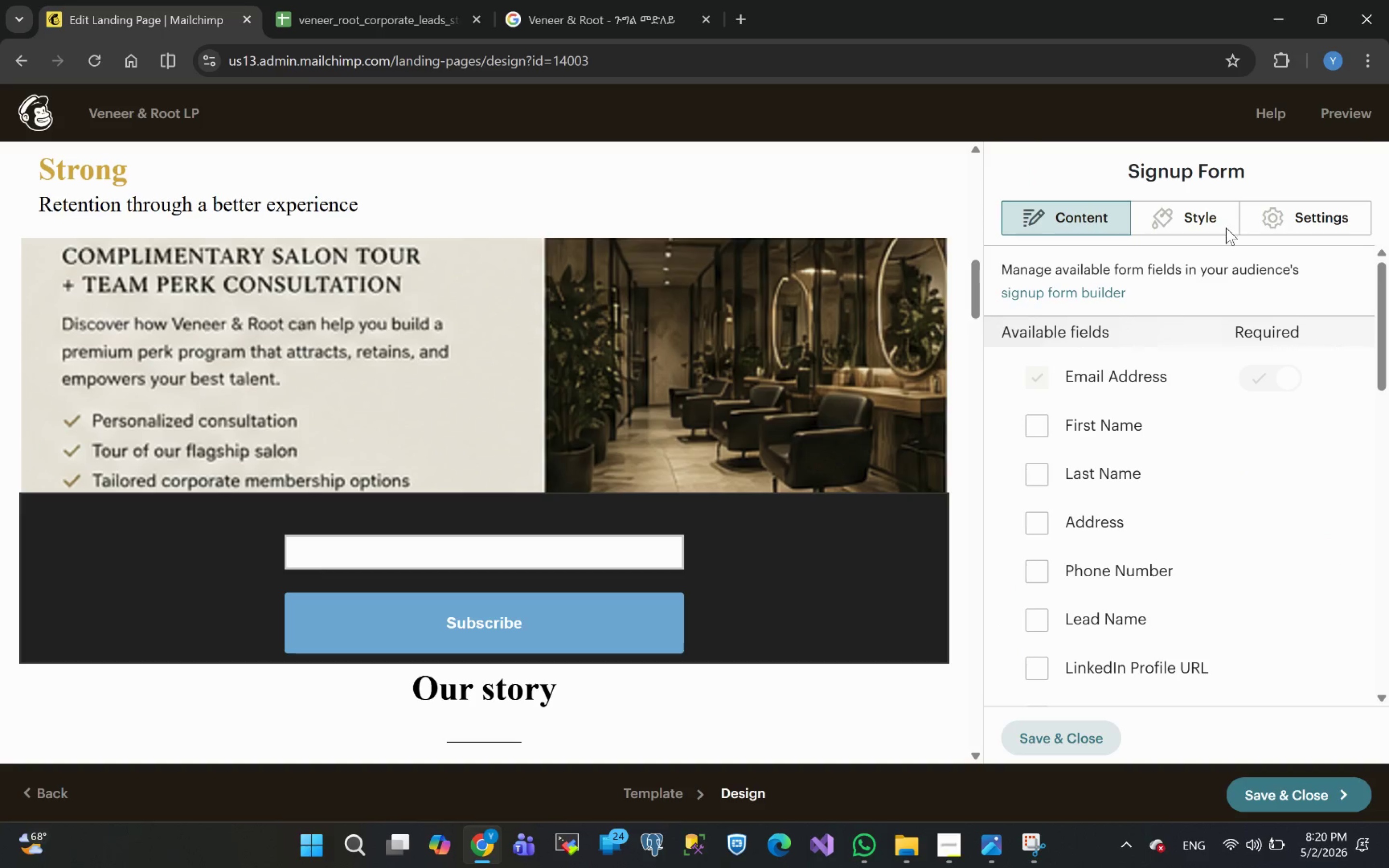 
left_click([1193, 217])
 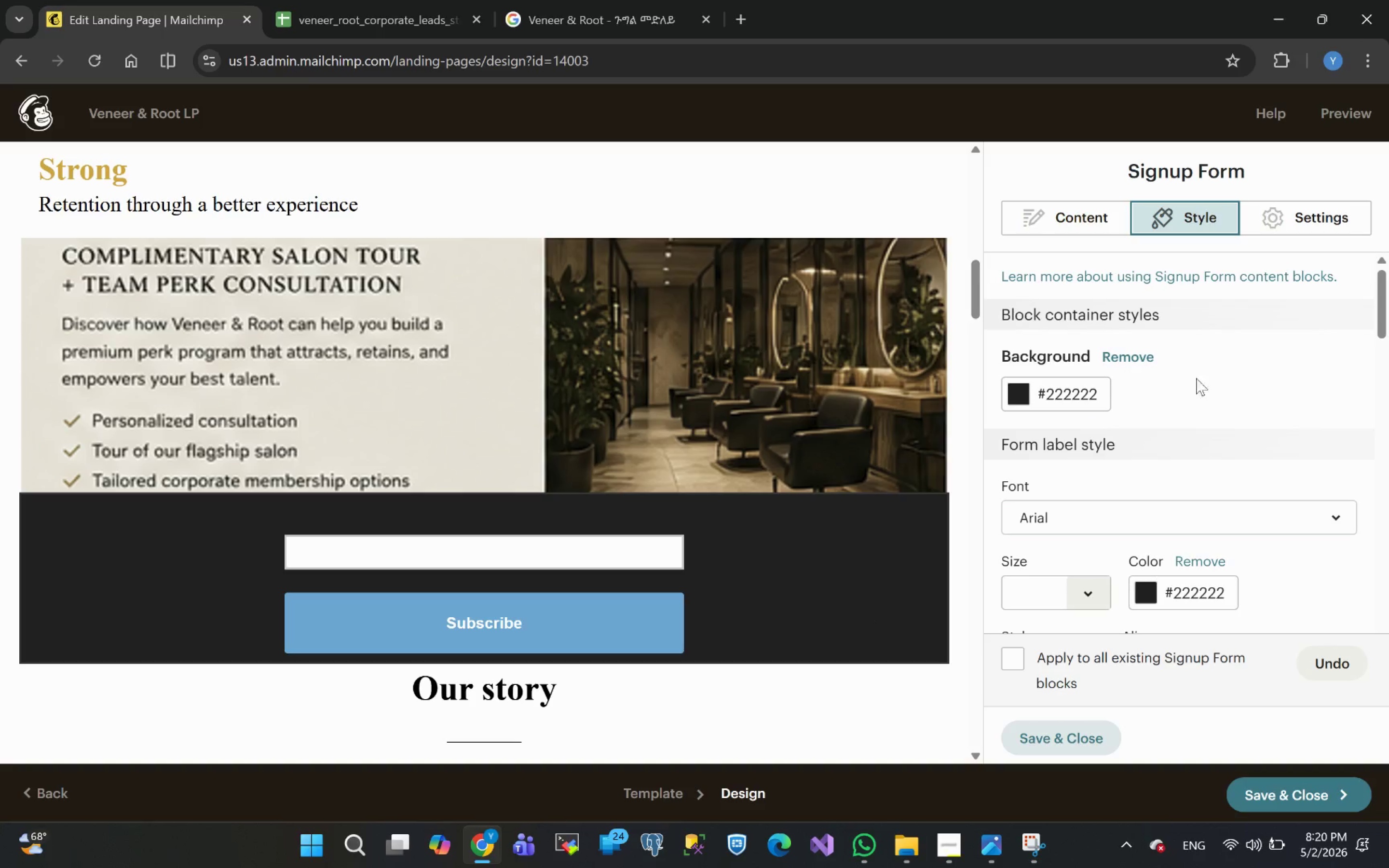 
wait(11.02)
 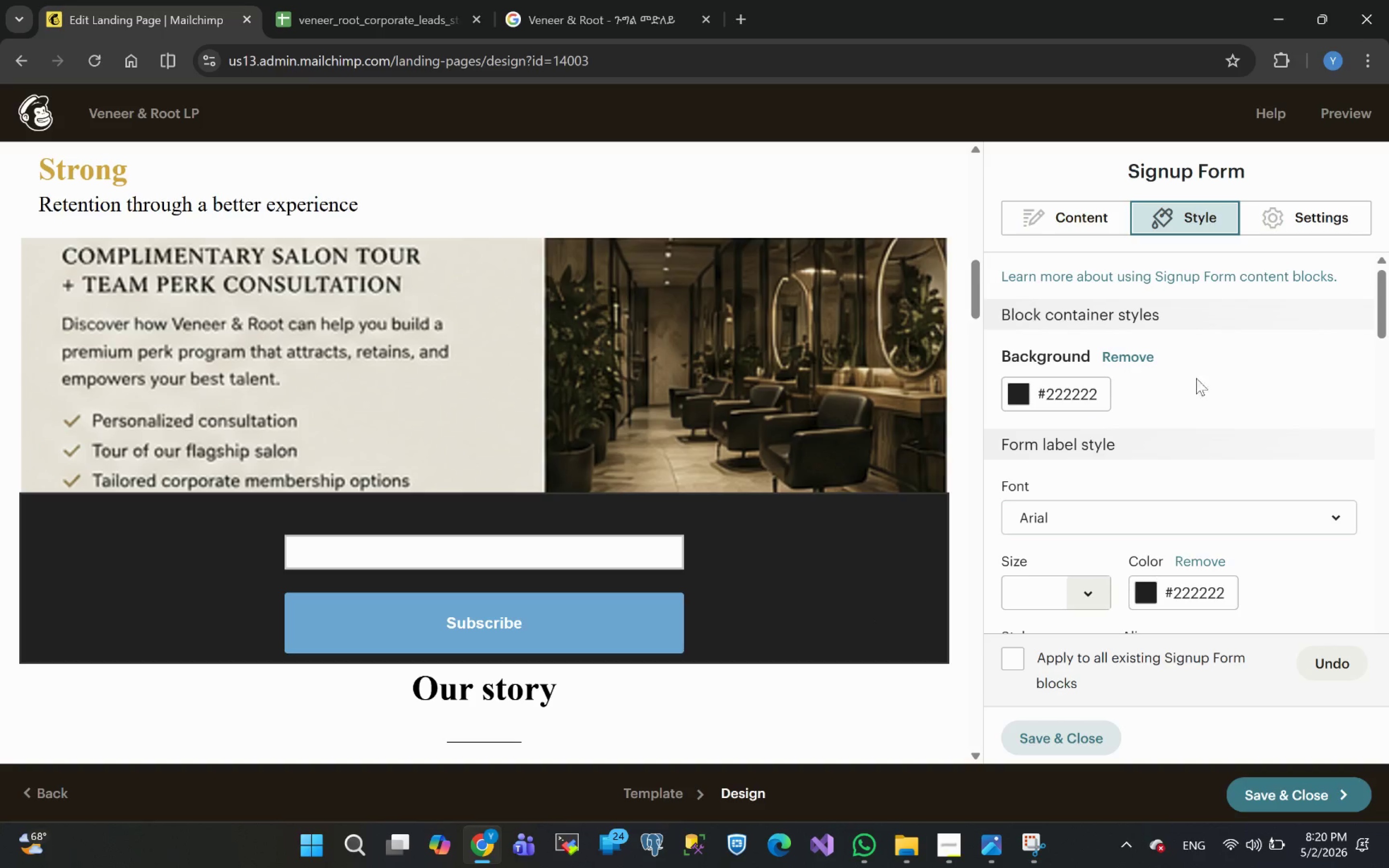 
left_click([1145, 436])
 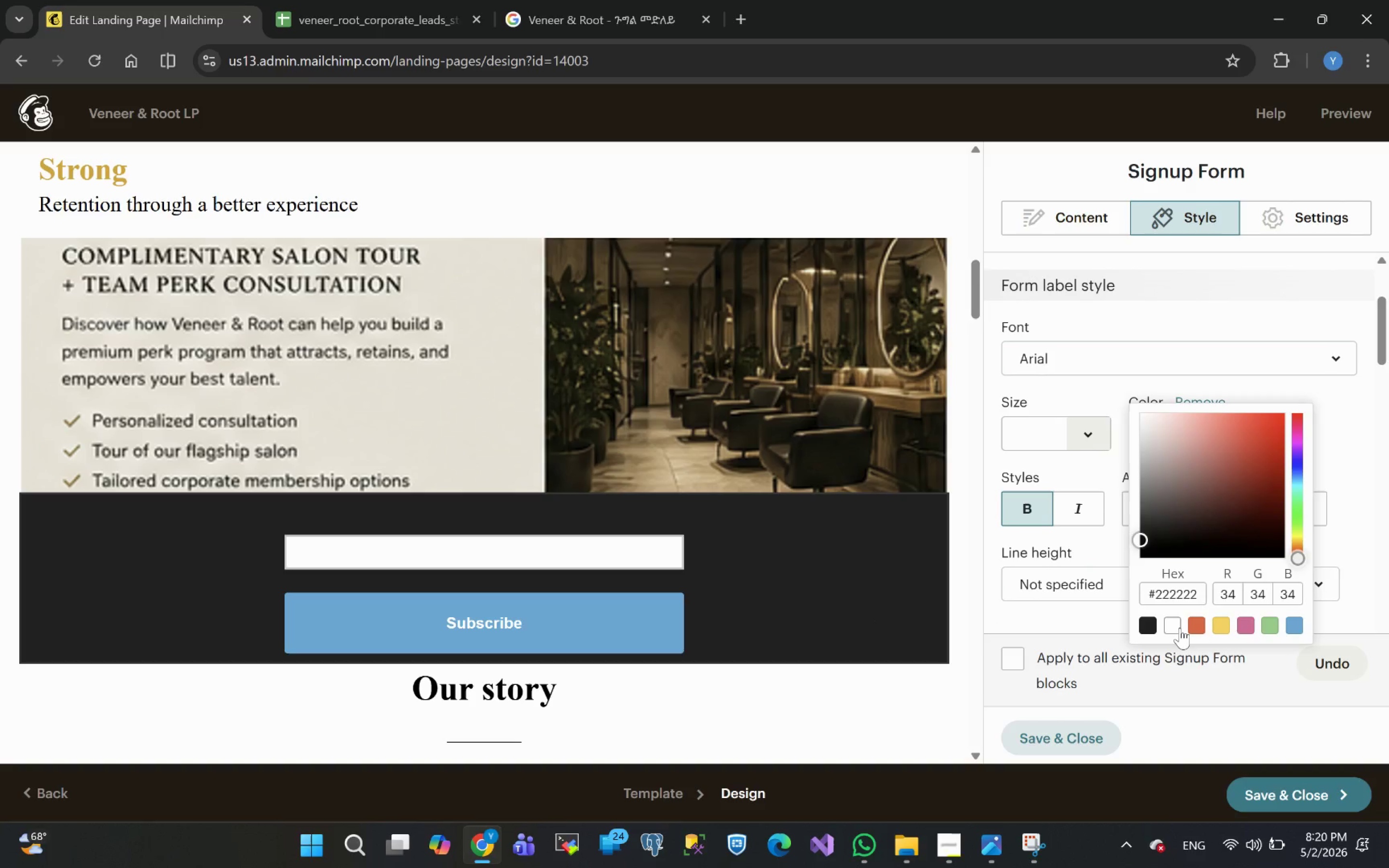 
left_click([1180, 628])
 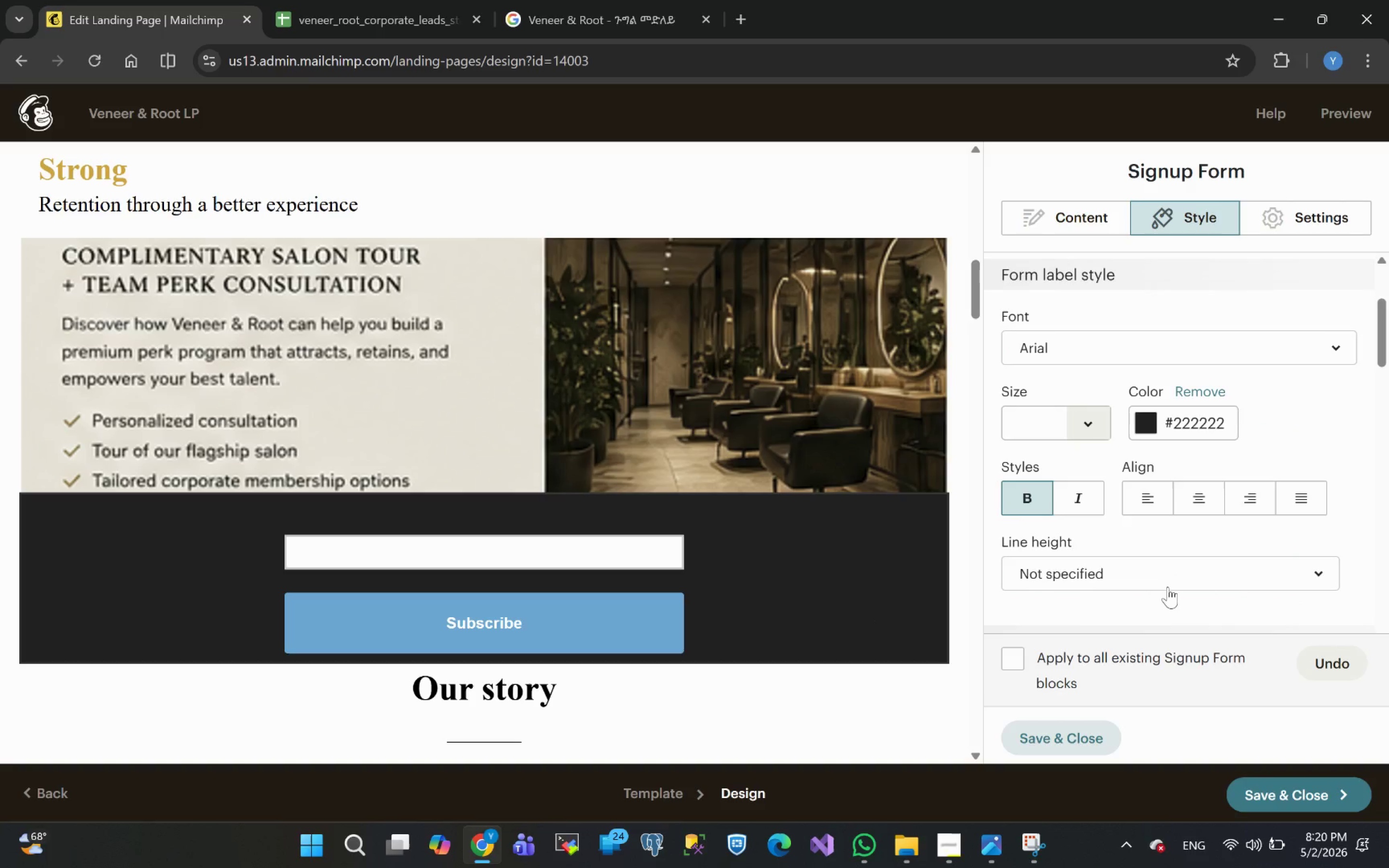 
mouse_move([1128, 576])
 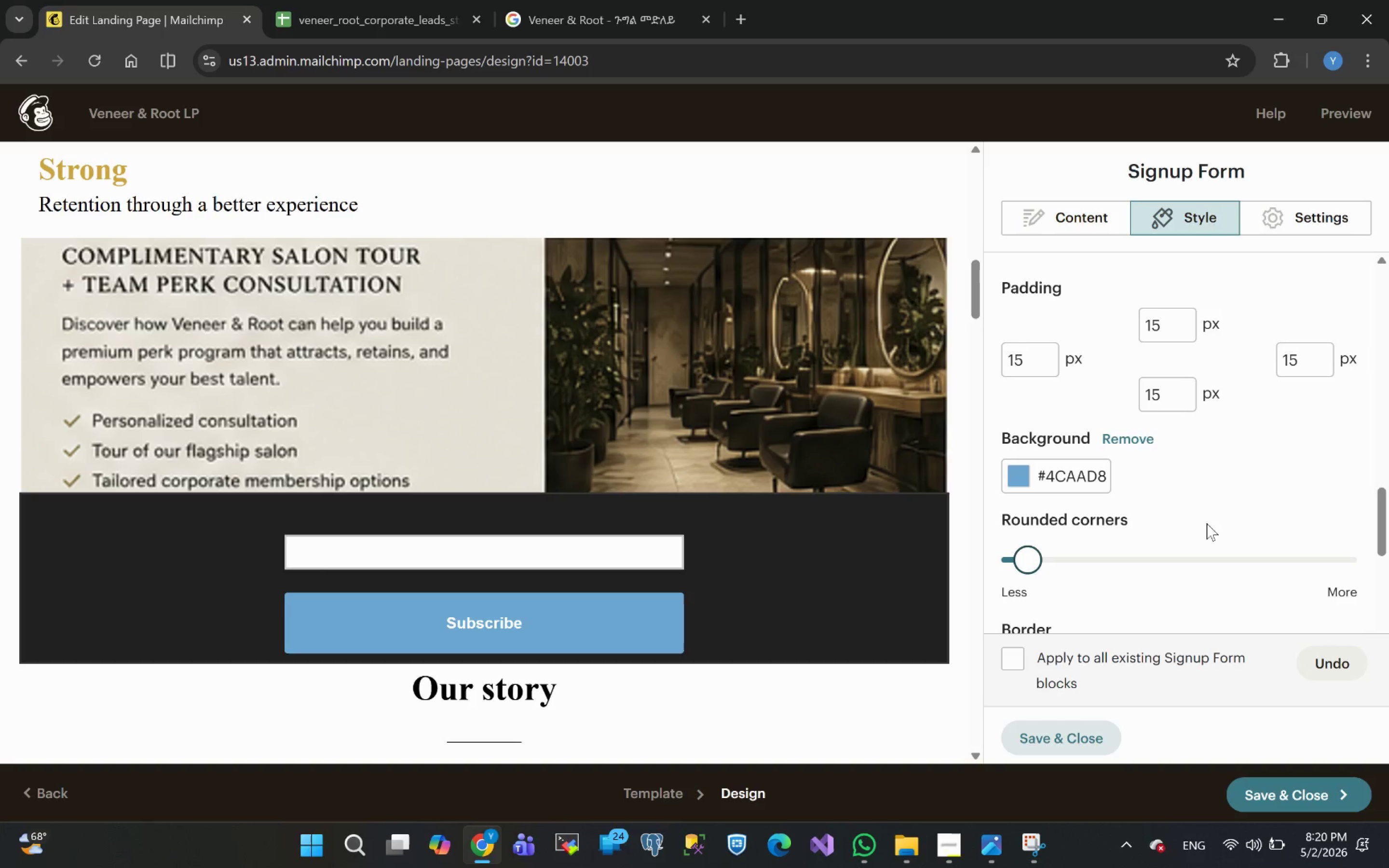 
wait(11.09)
 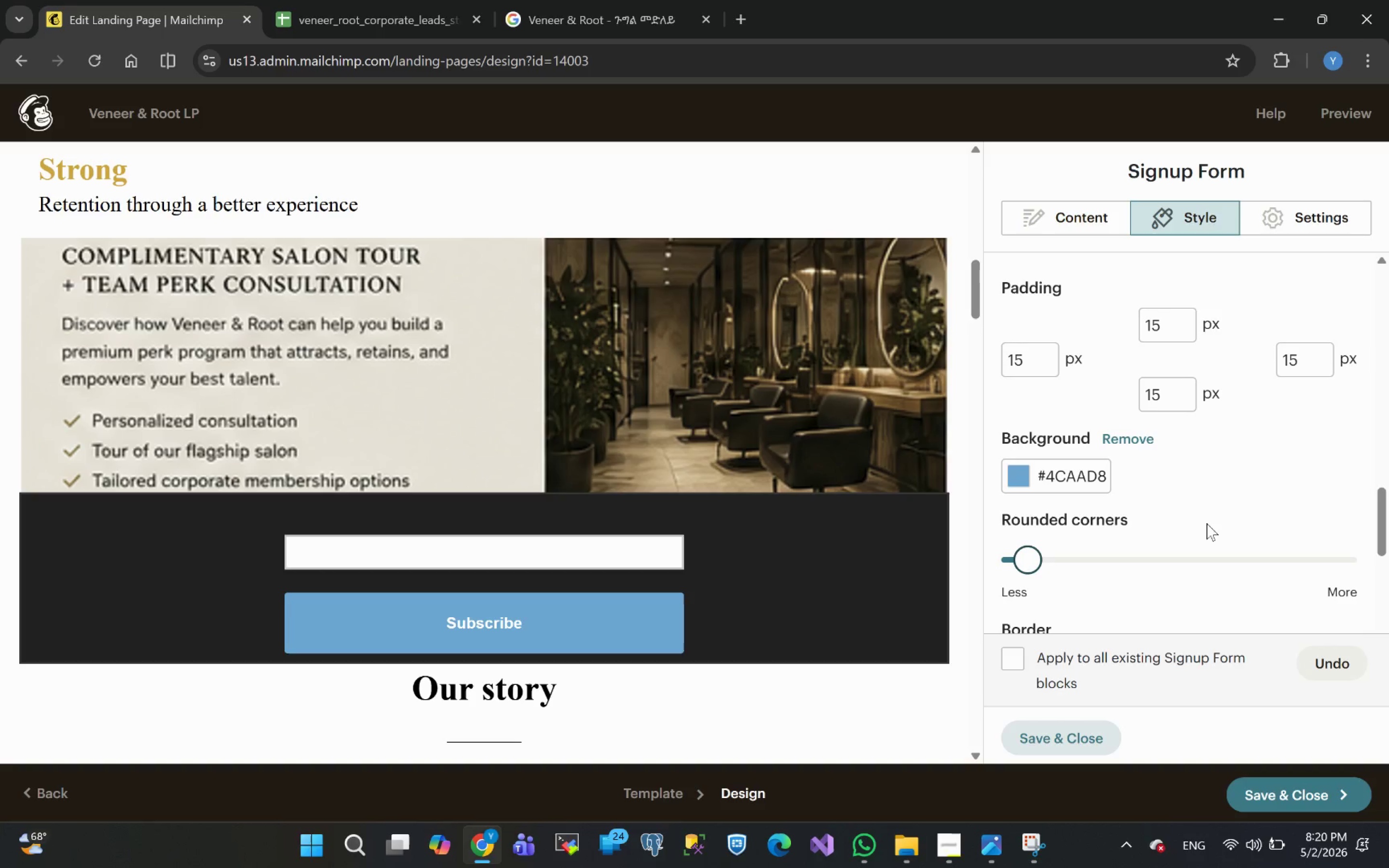 
left_click([1023, 479])
 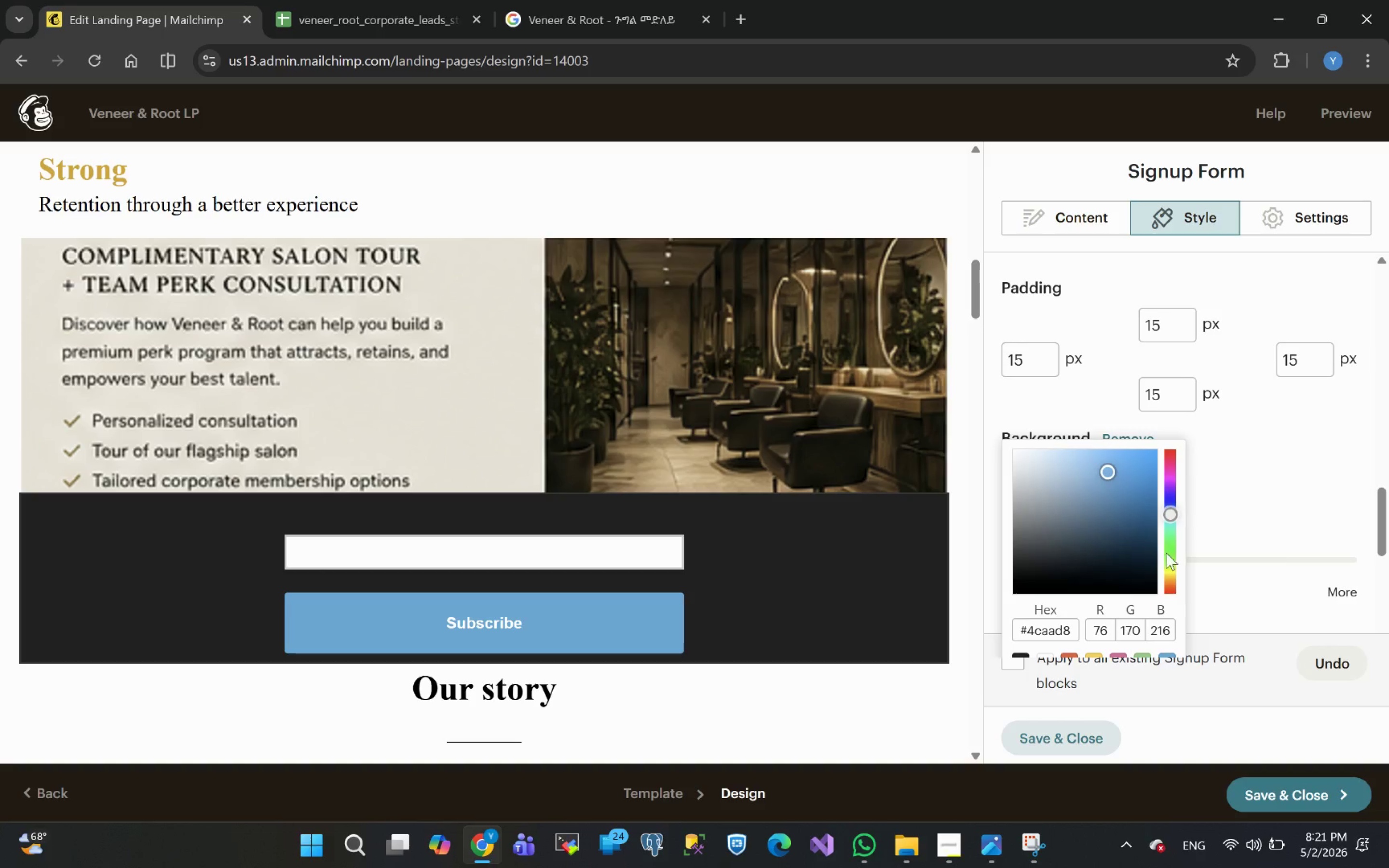 
left_click([1168, 570])
 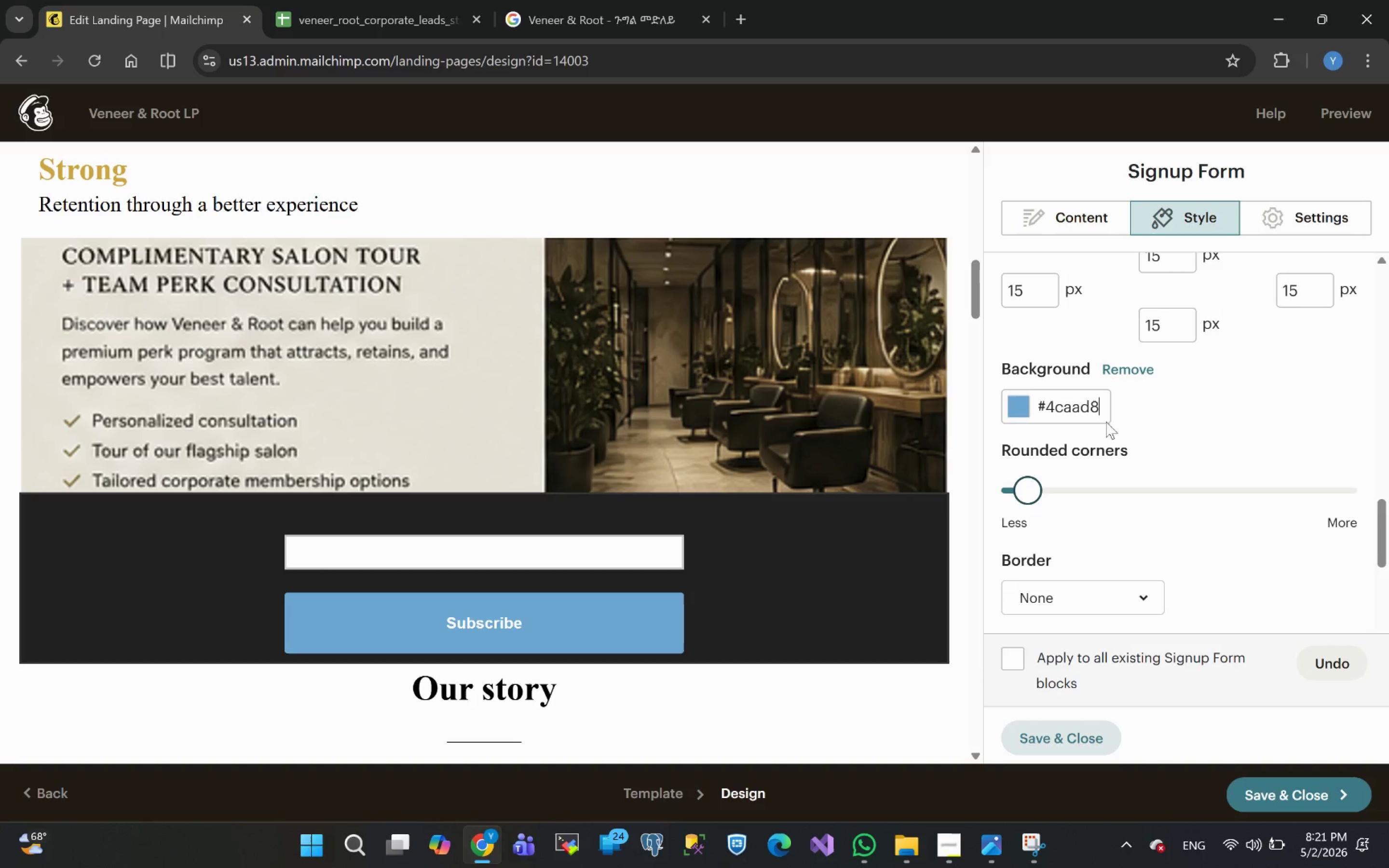 
left_click([1014, 409])
 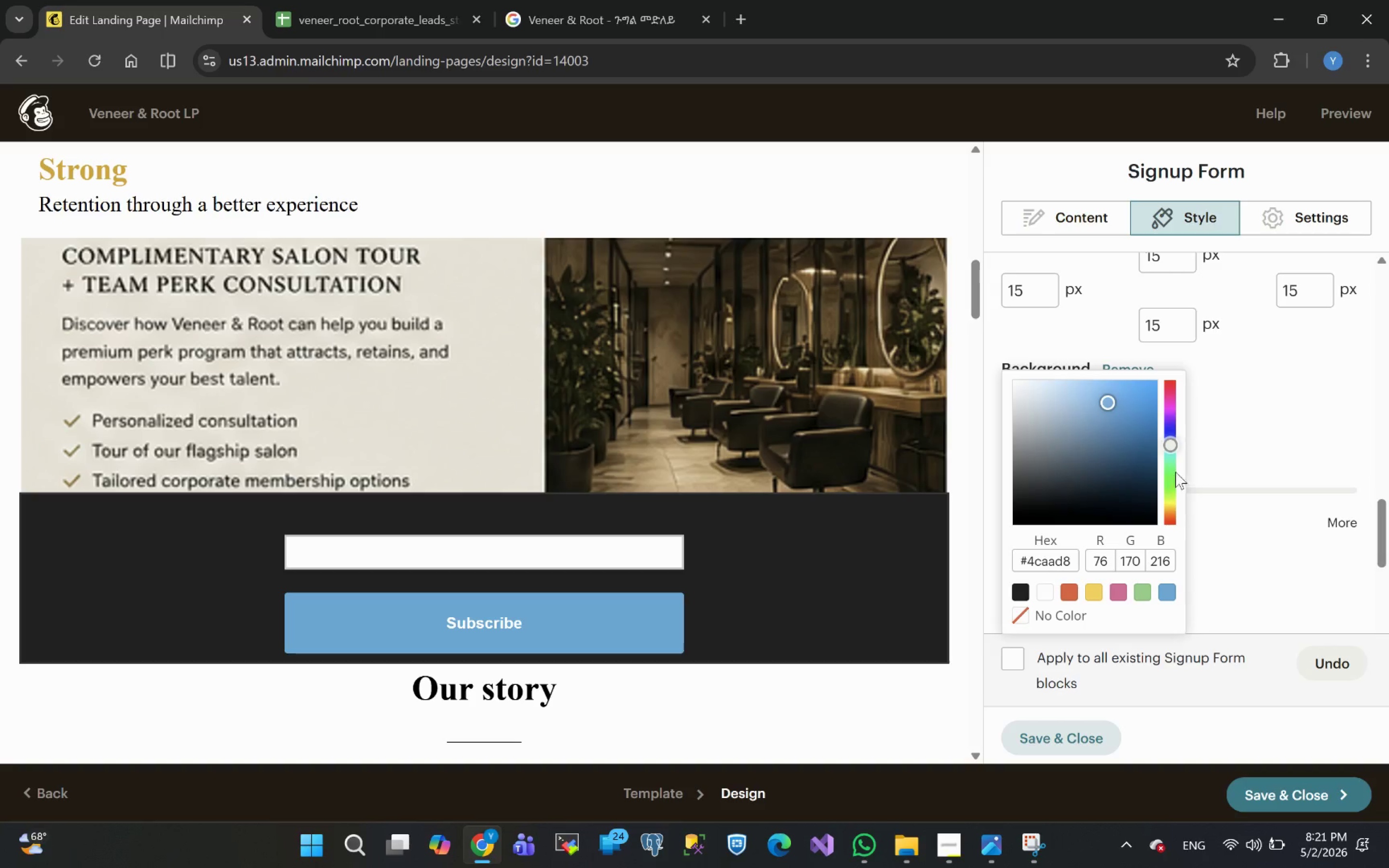 
left_click_drag(start_coordinate=[1170, 447], to_coordinate=[1168, 512])
 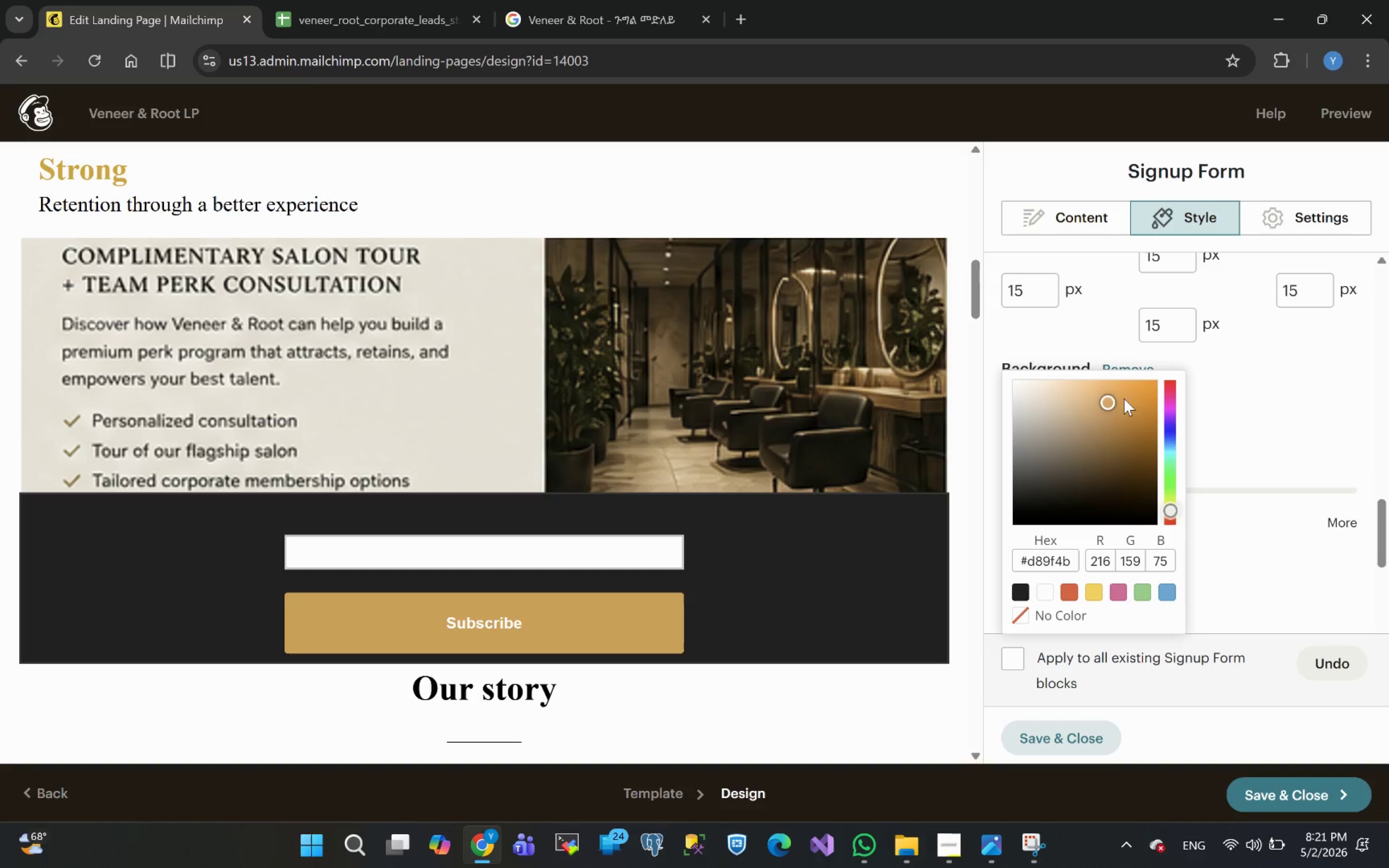 
left_click_drag(start_coordinate=[1114, 402], to_coordinate=[1108, 439])
 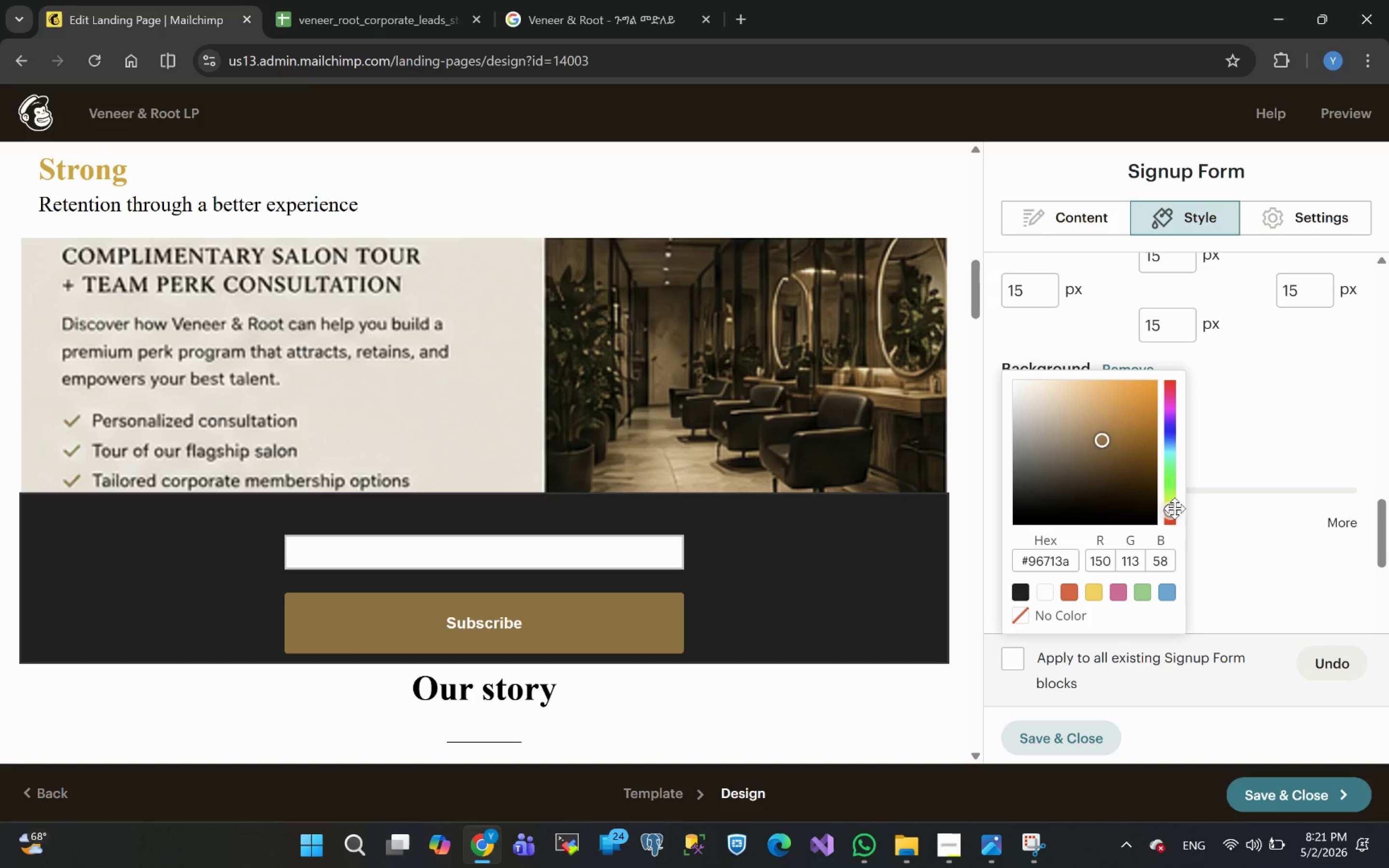 
left_click_drag(start_coordinate=[1171, 509], to_coordinate=[1170, 512])
 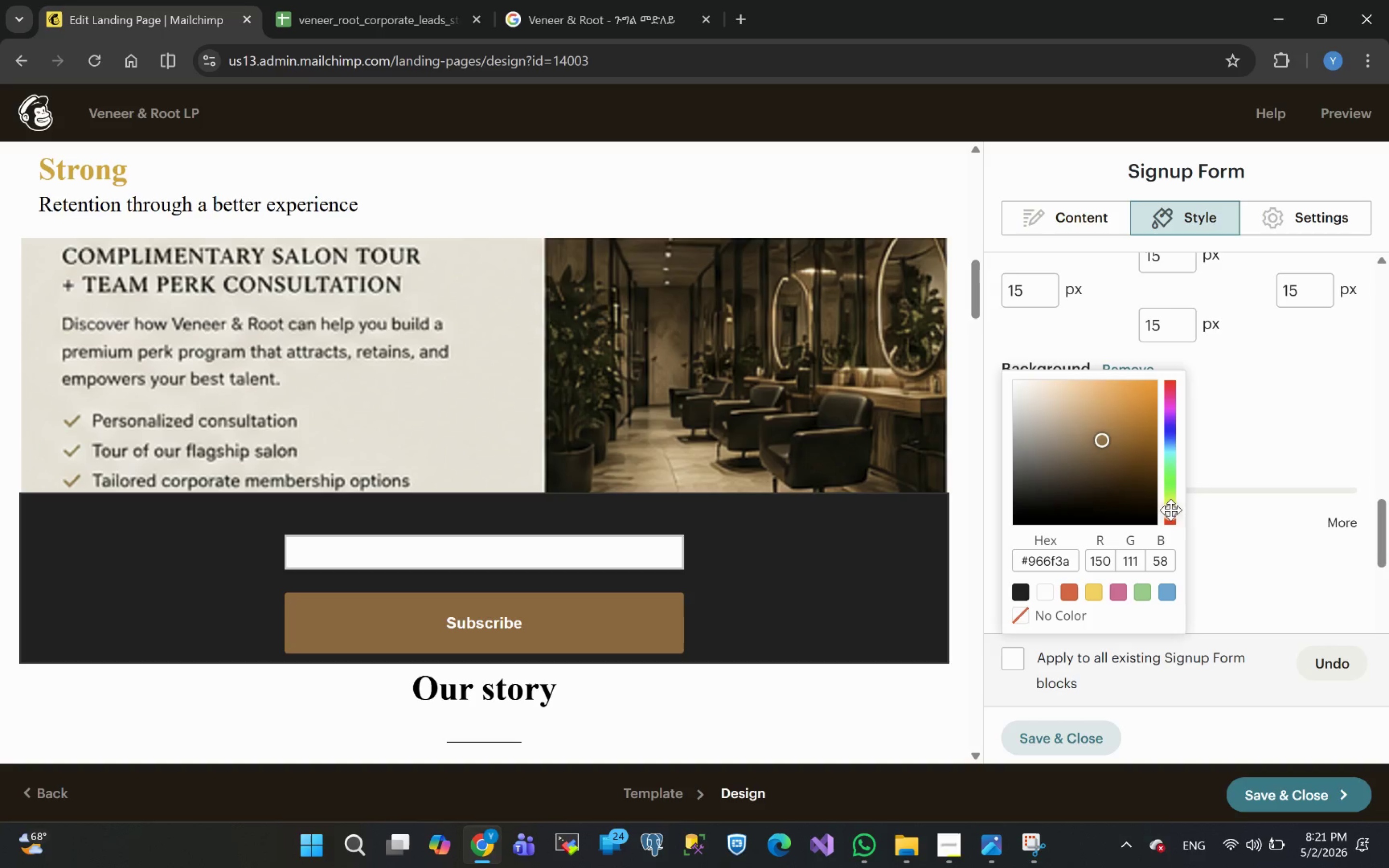 
left_click([1137, 439])
 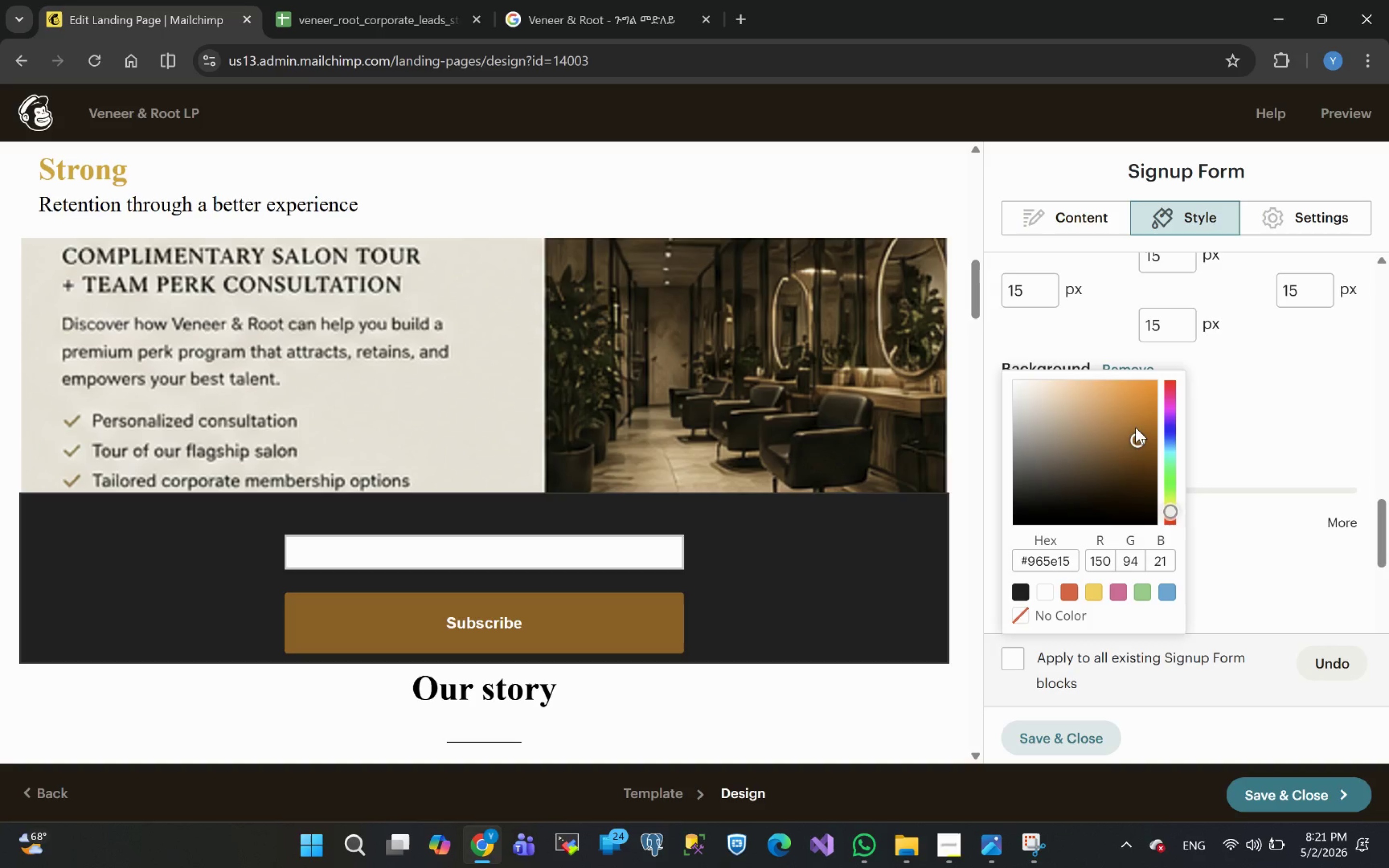 
left_click([1135, 427])
 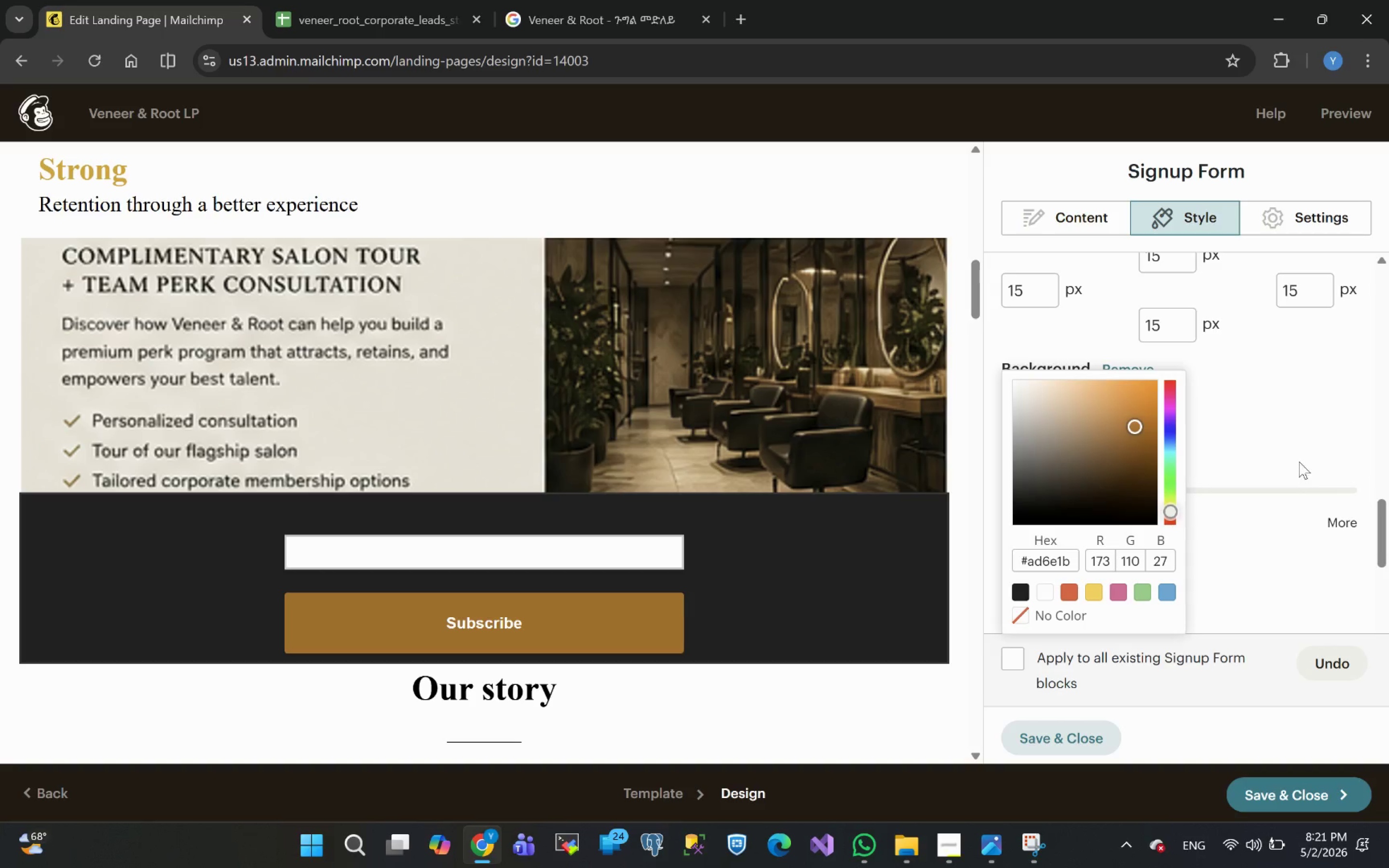 
left_click([1293, 437])
 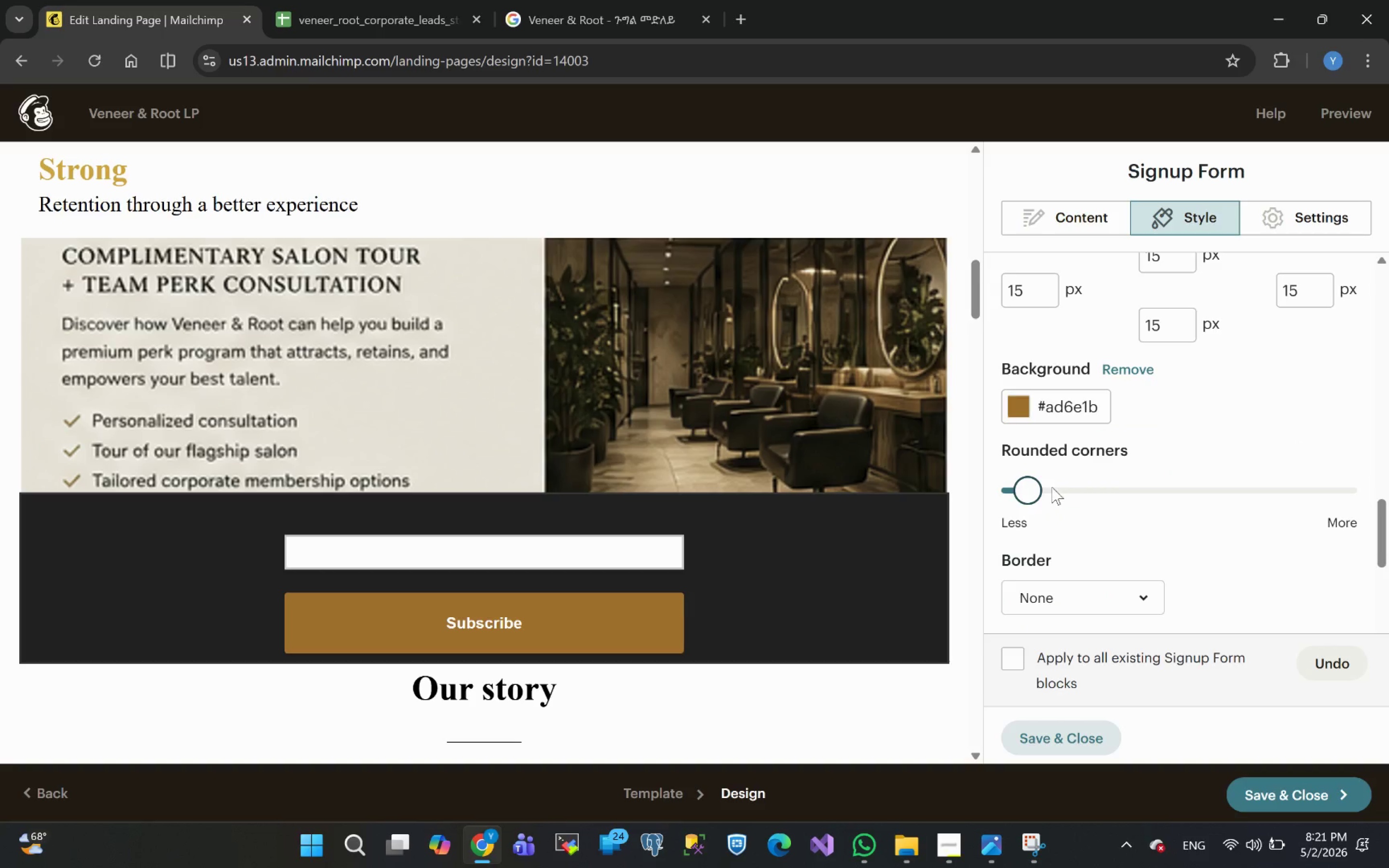 
left_click_drag(start_coordinate=[1035, 491], to_coordinate=[1142, 523])
 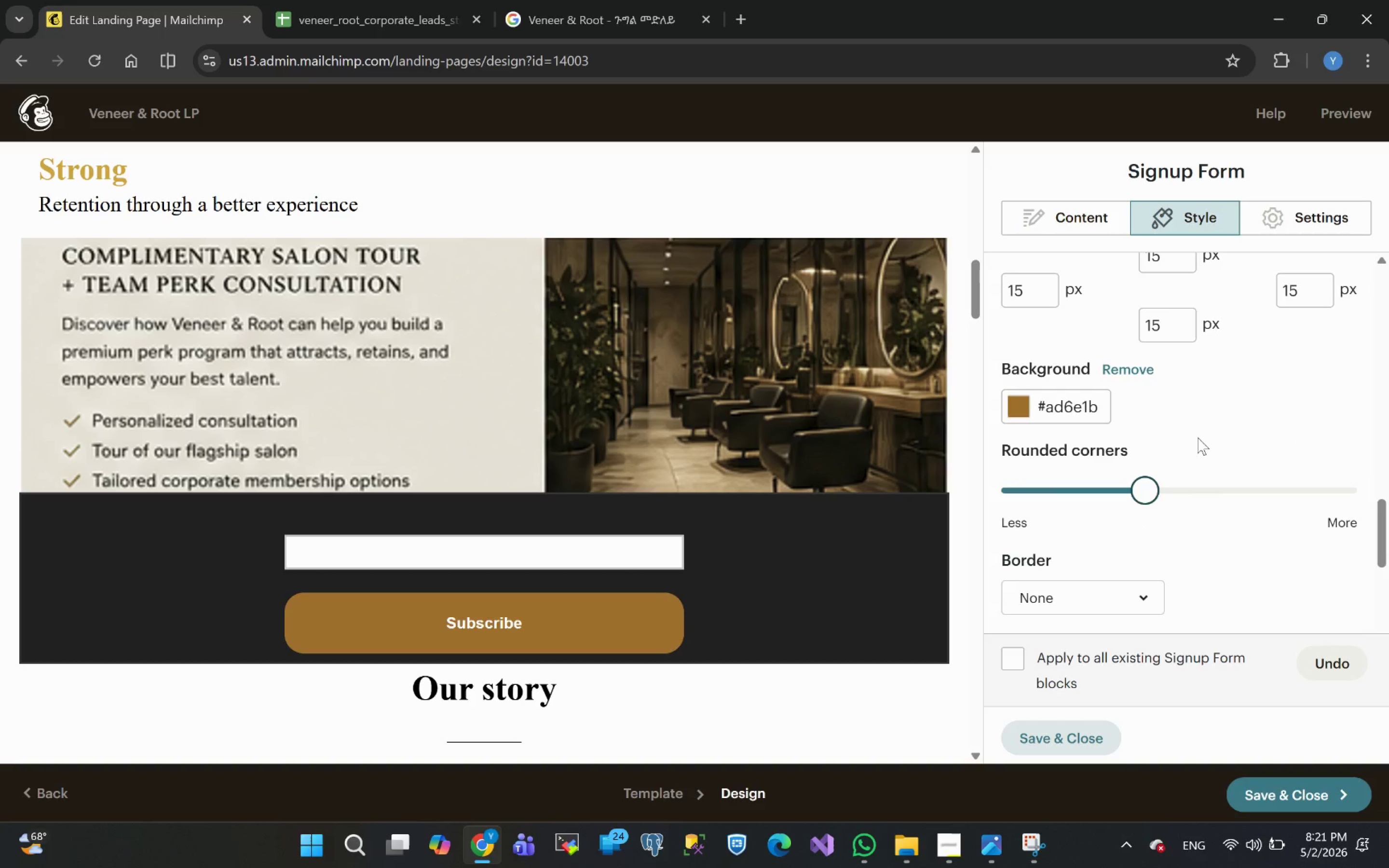 
mouse_move([1184, 453])
 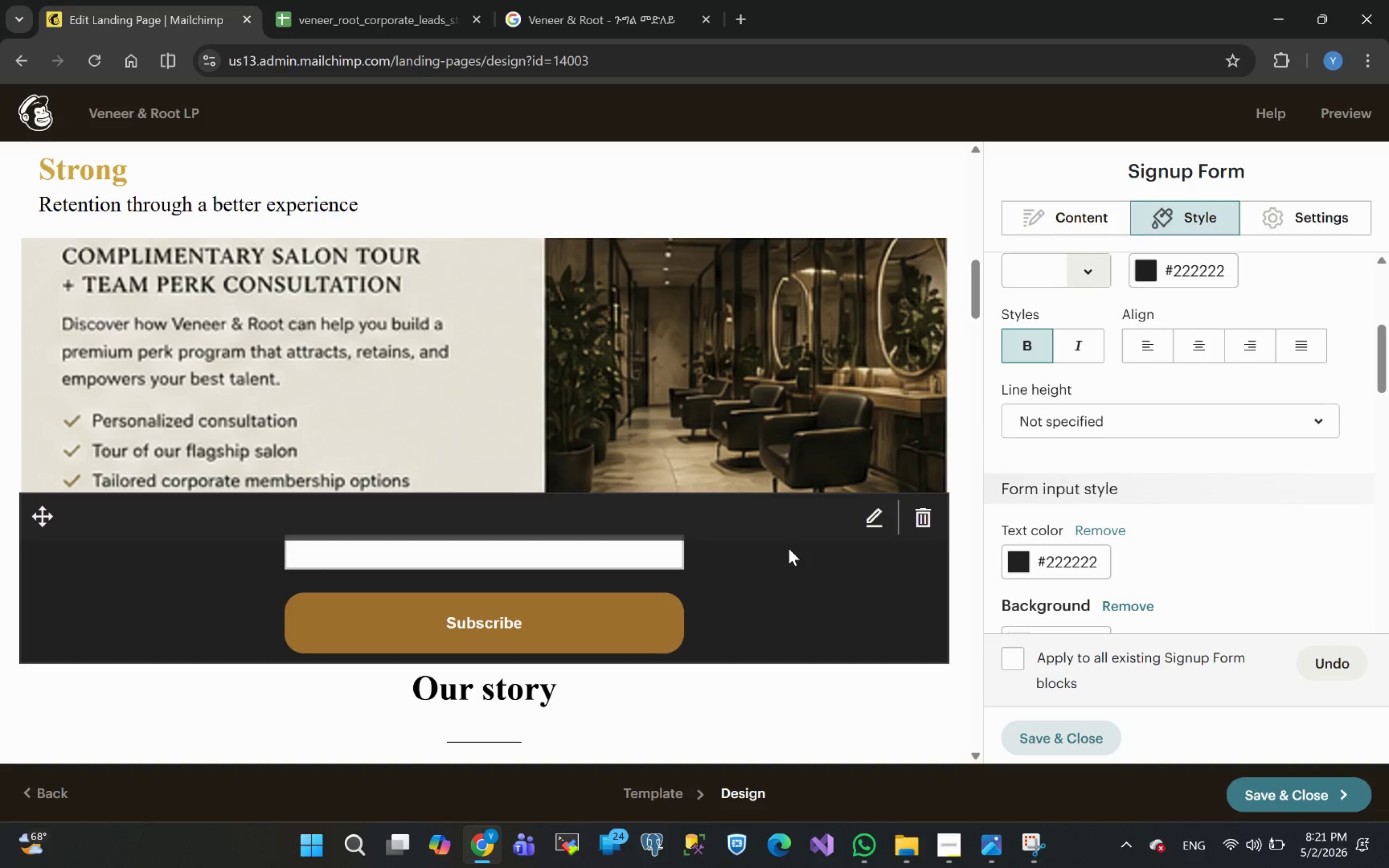 
wait(7.1)
 